 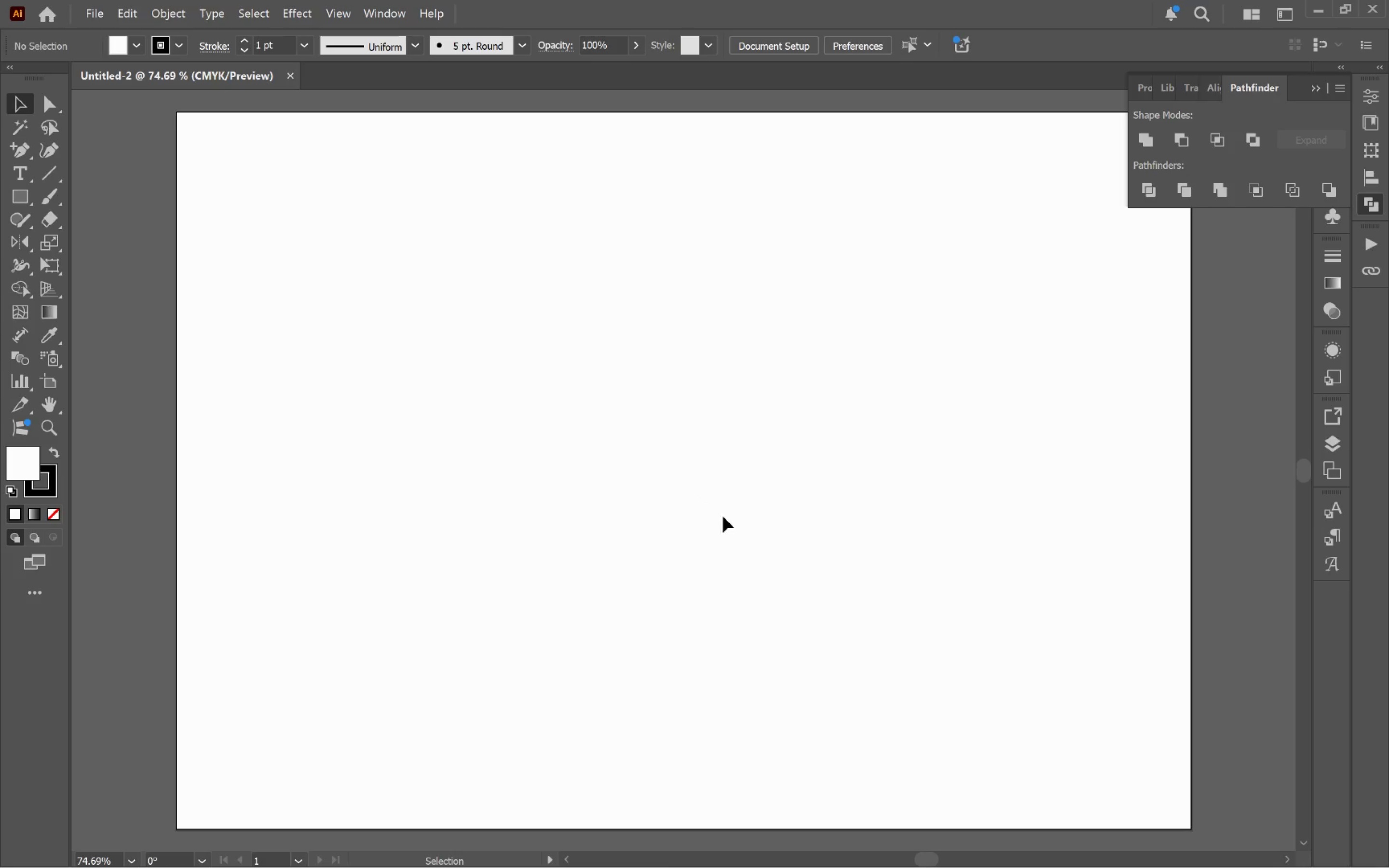 
left_click([552, 414])
 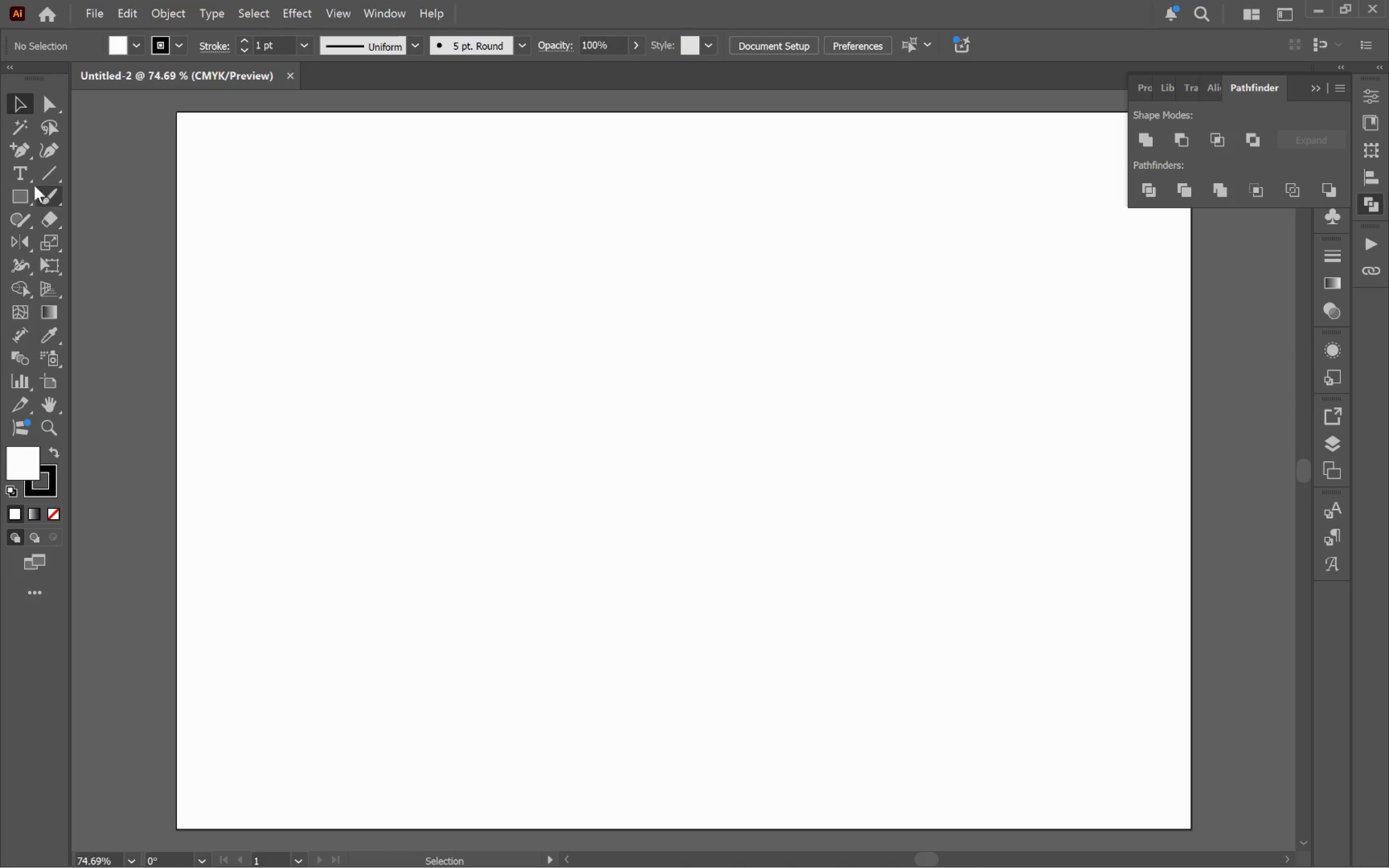 
left_click([16, 175])
 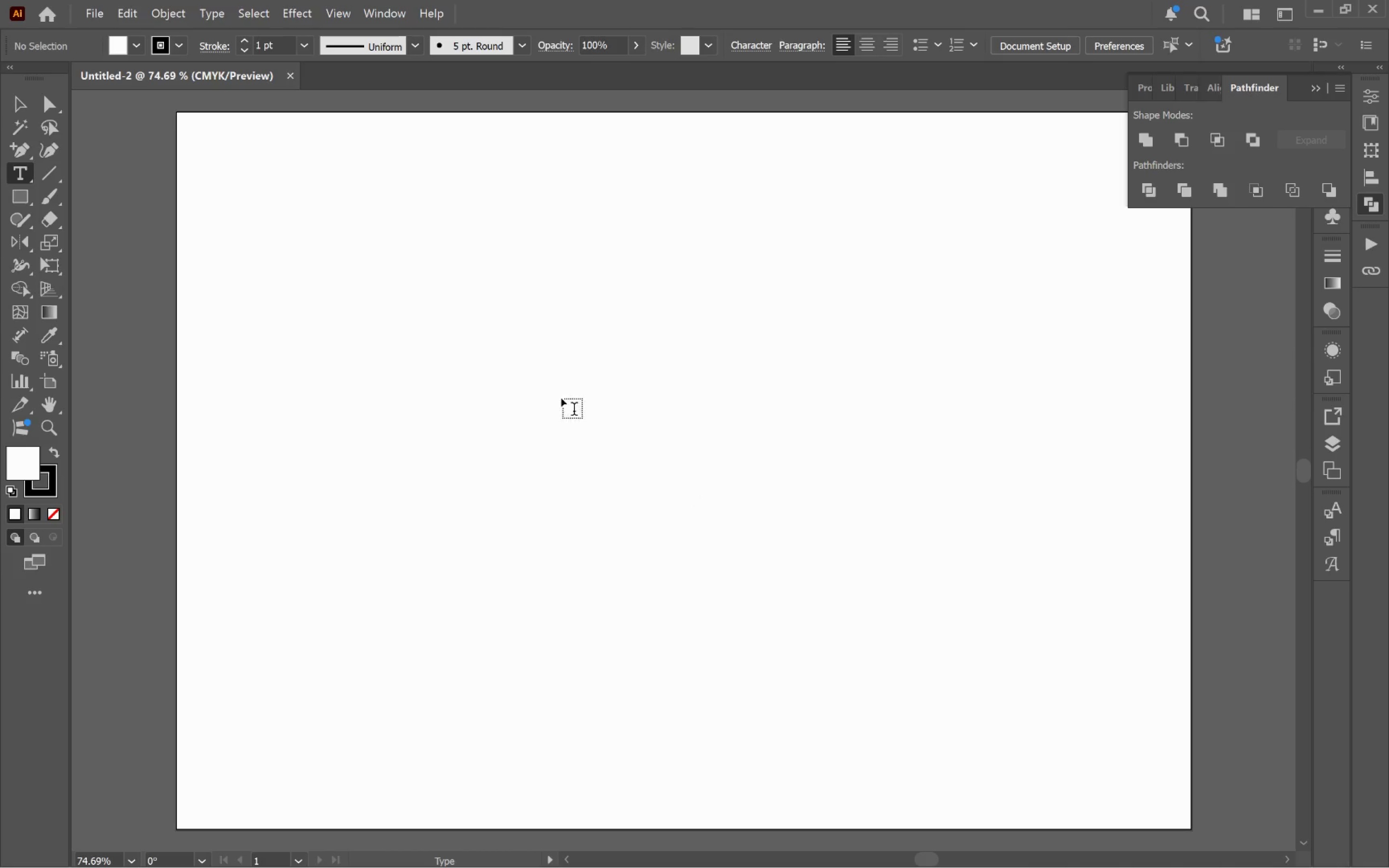 
left_click([570, 402])
 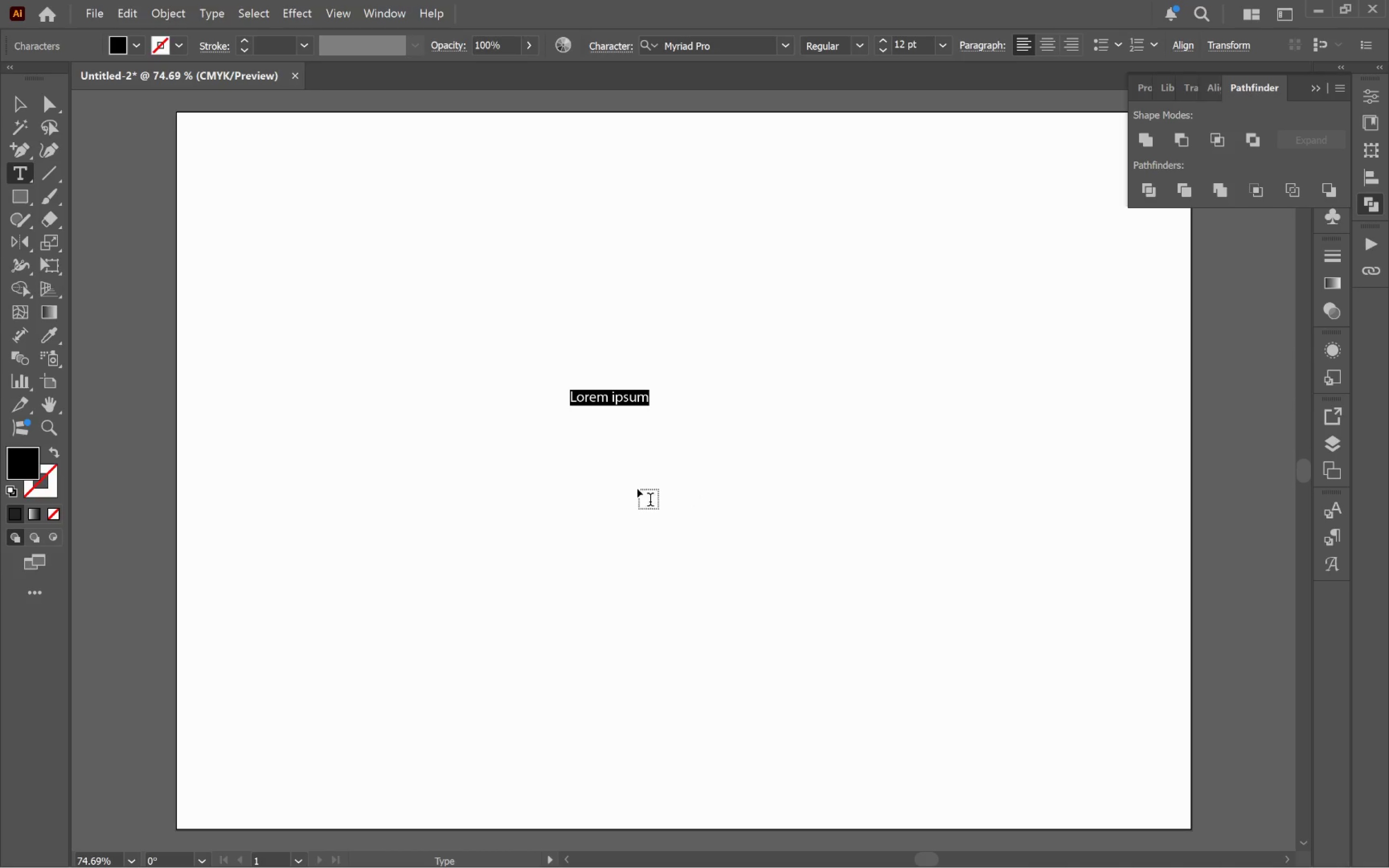 
key(Alt+AltLeft)
 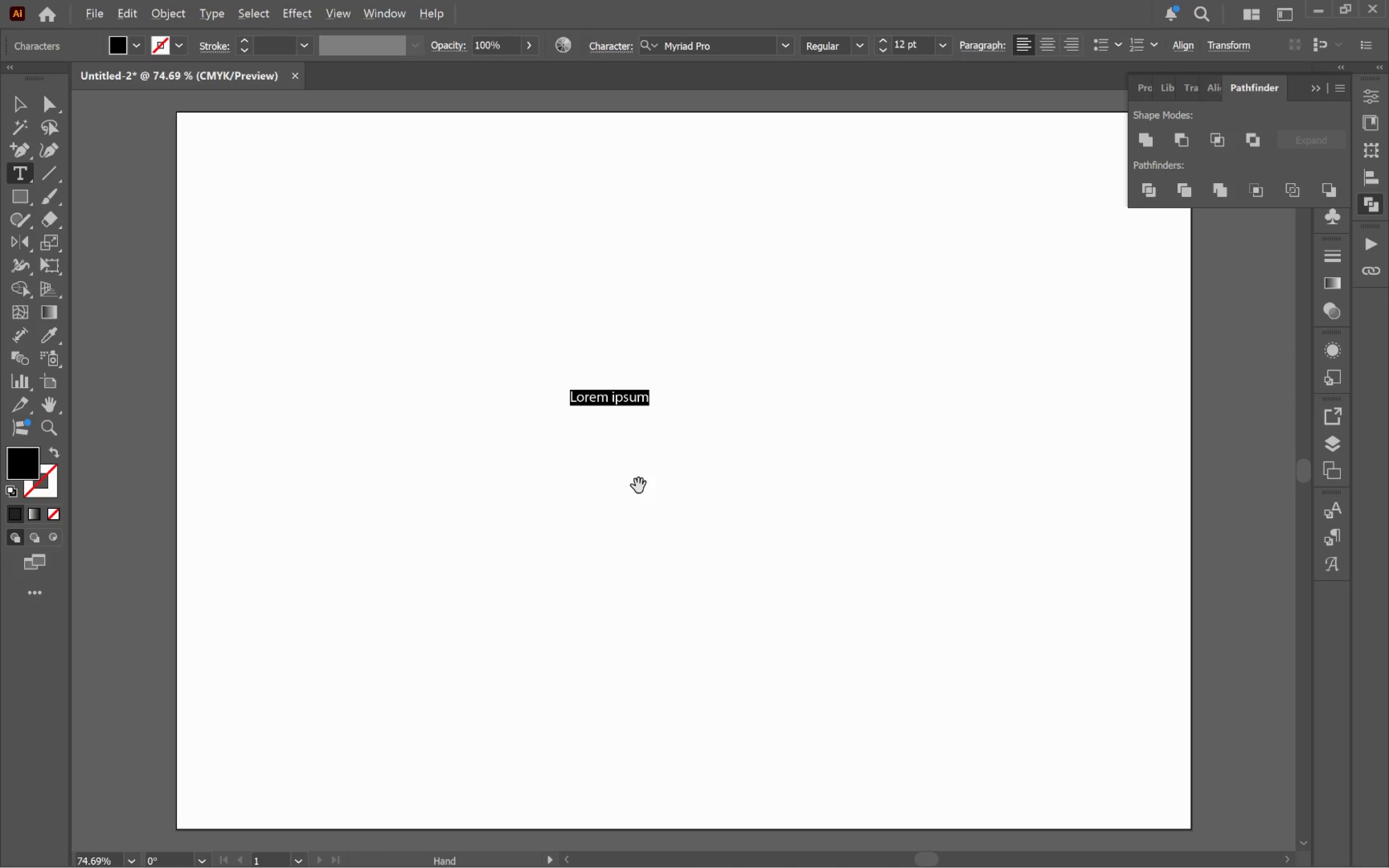 
key(Alt+Tab)
 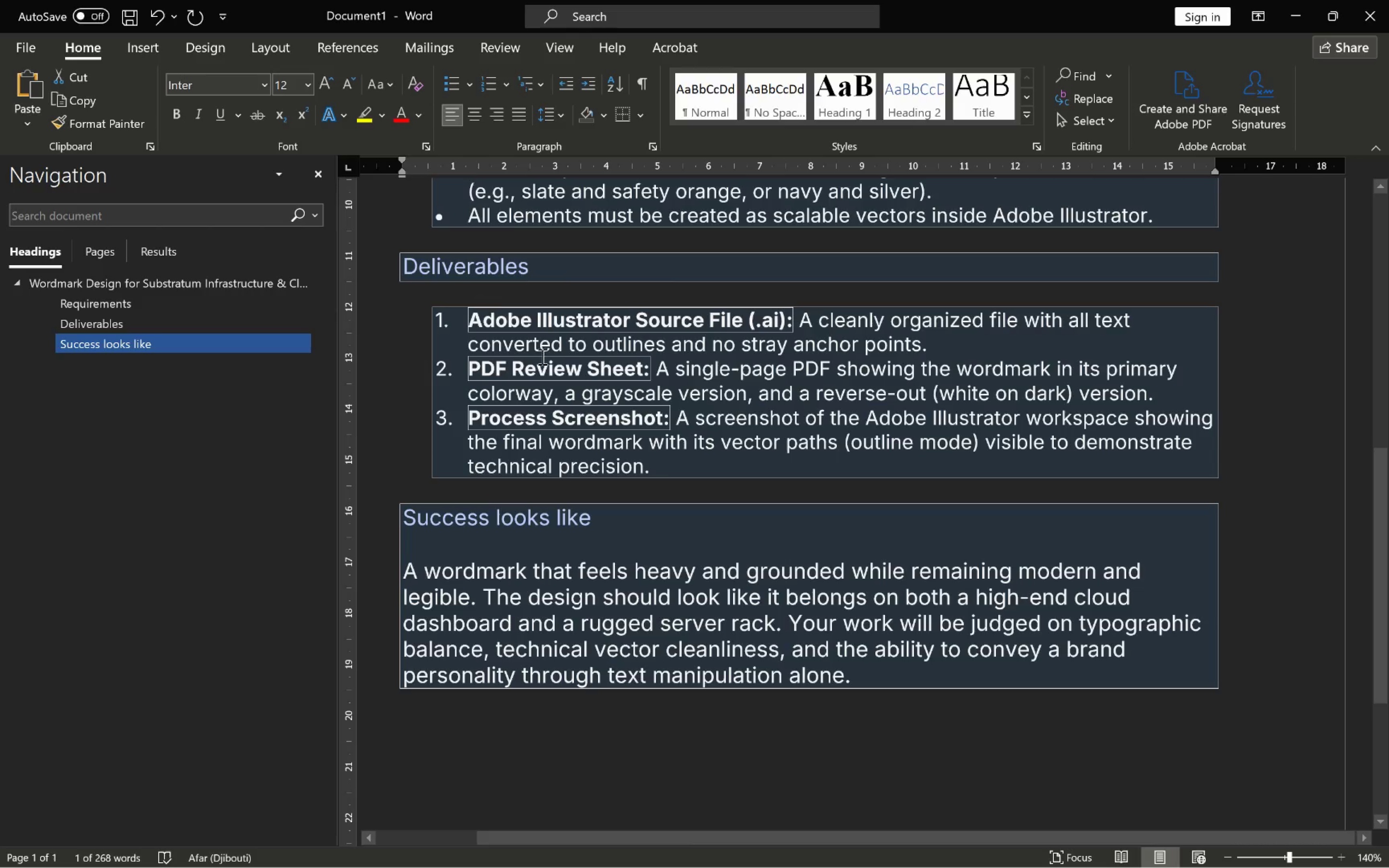 
scroll: coordinate [614, 478], scroll_direction: up, amount: 9.0
 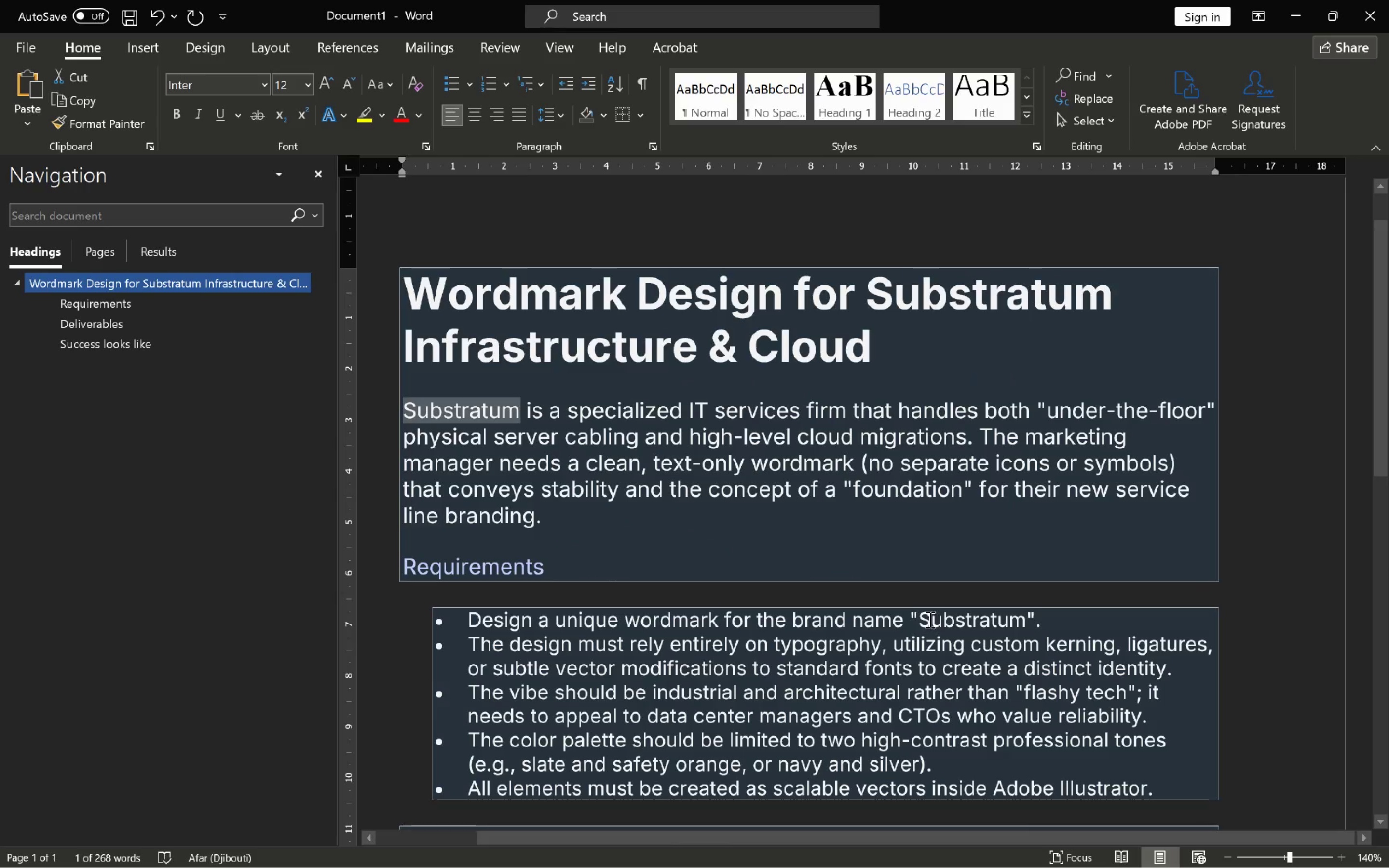 
left_click_drag(start_coordinate=[922, 618], to_coordinate=[1023, 622])
 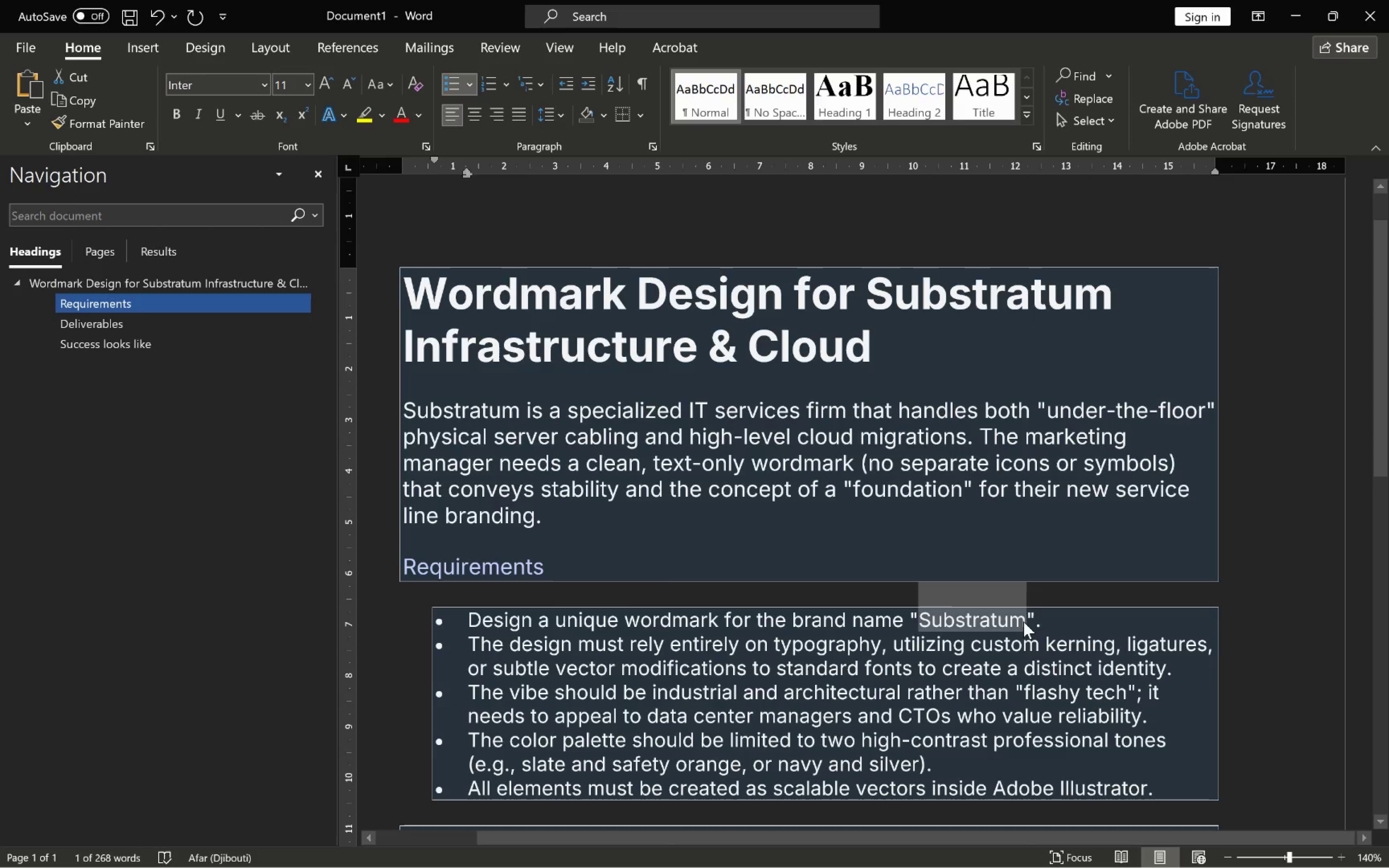 
key(Control+C)
 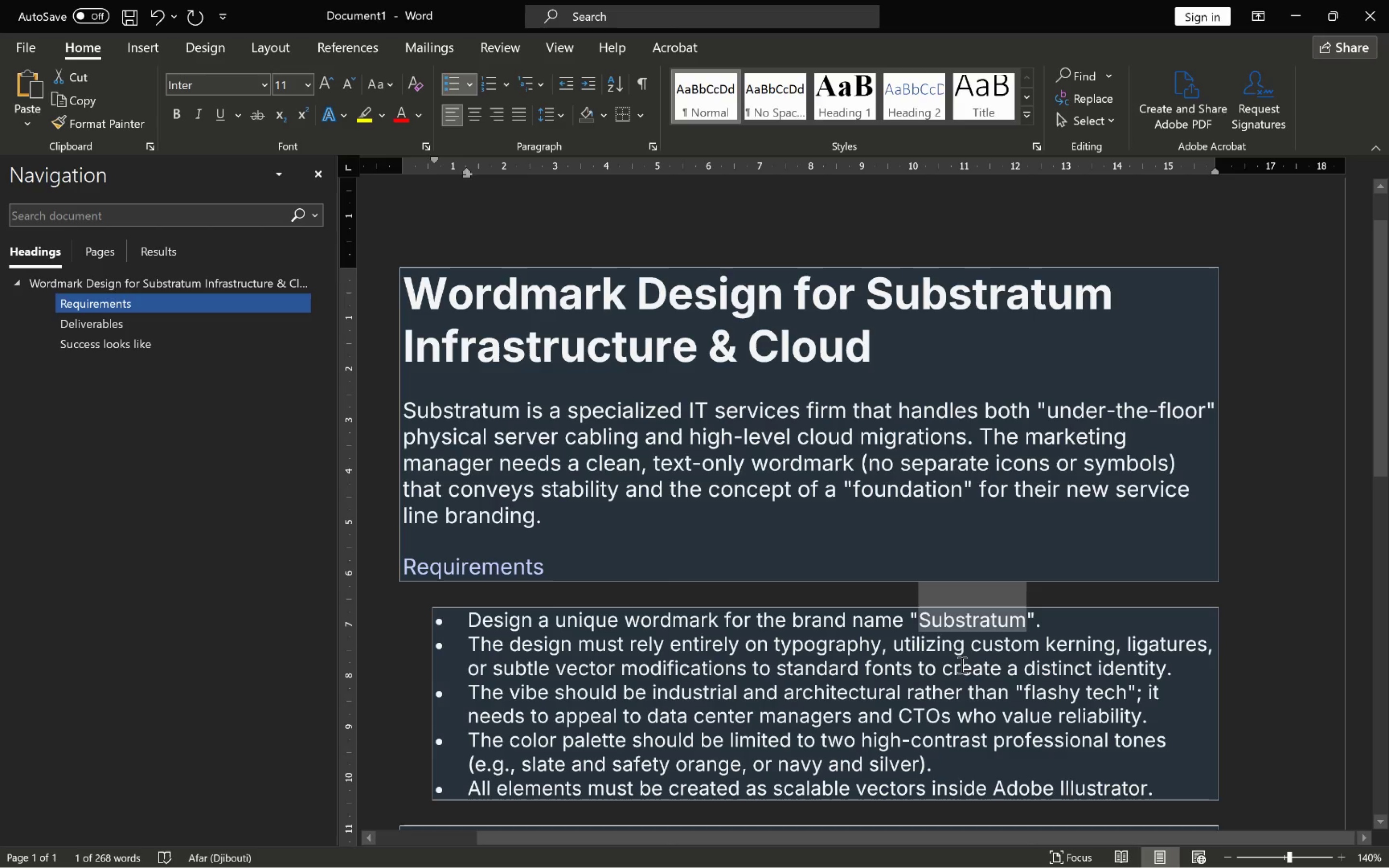 
key(Alt+AltLeft)
 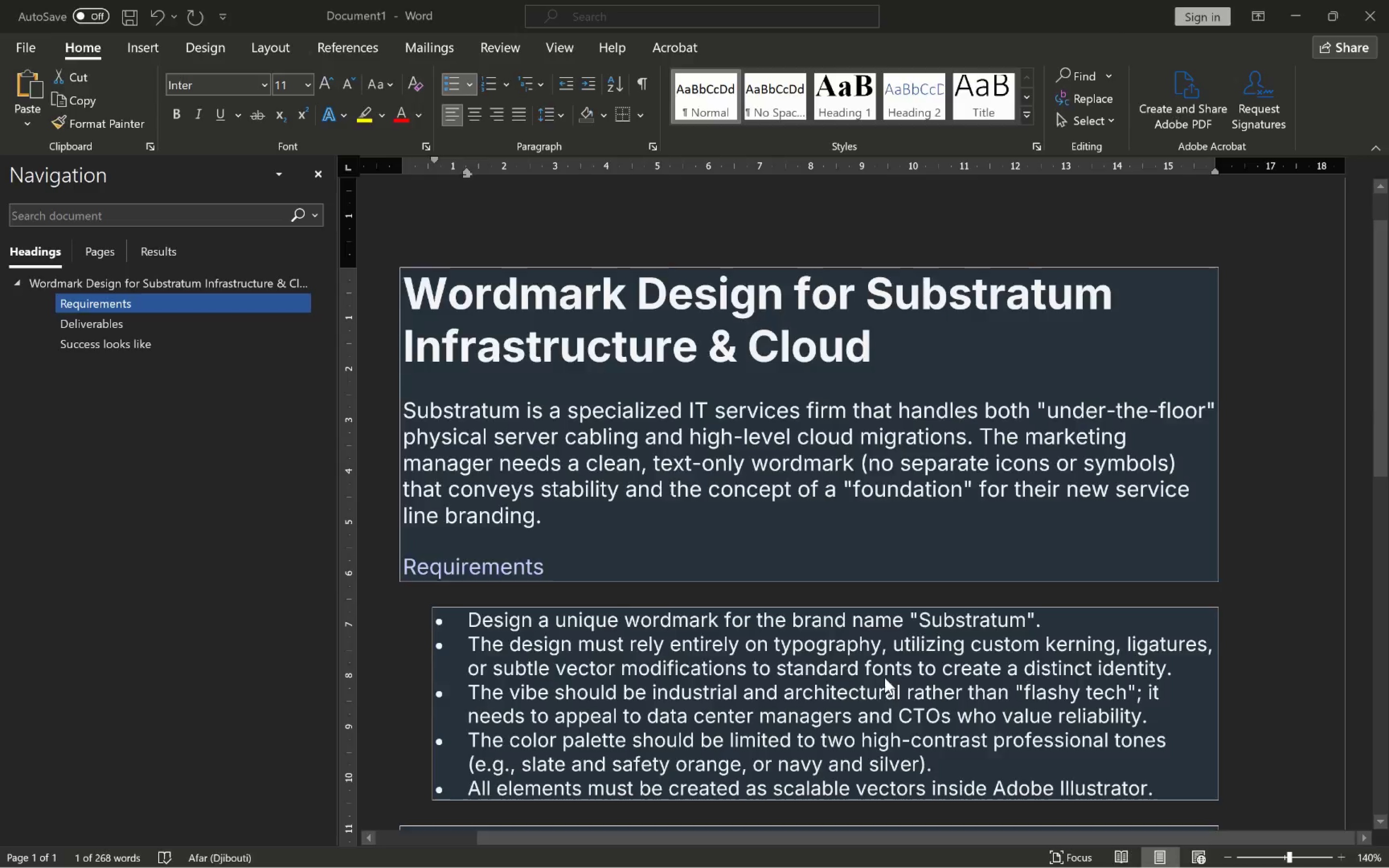 
key(Alt+Tab)
 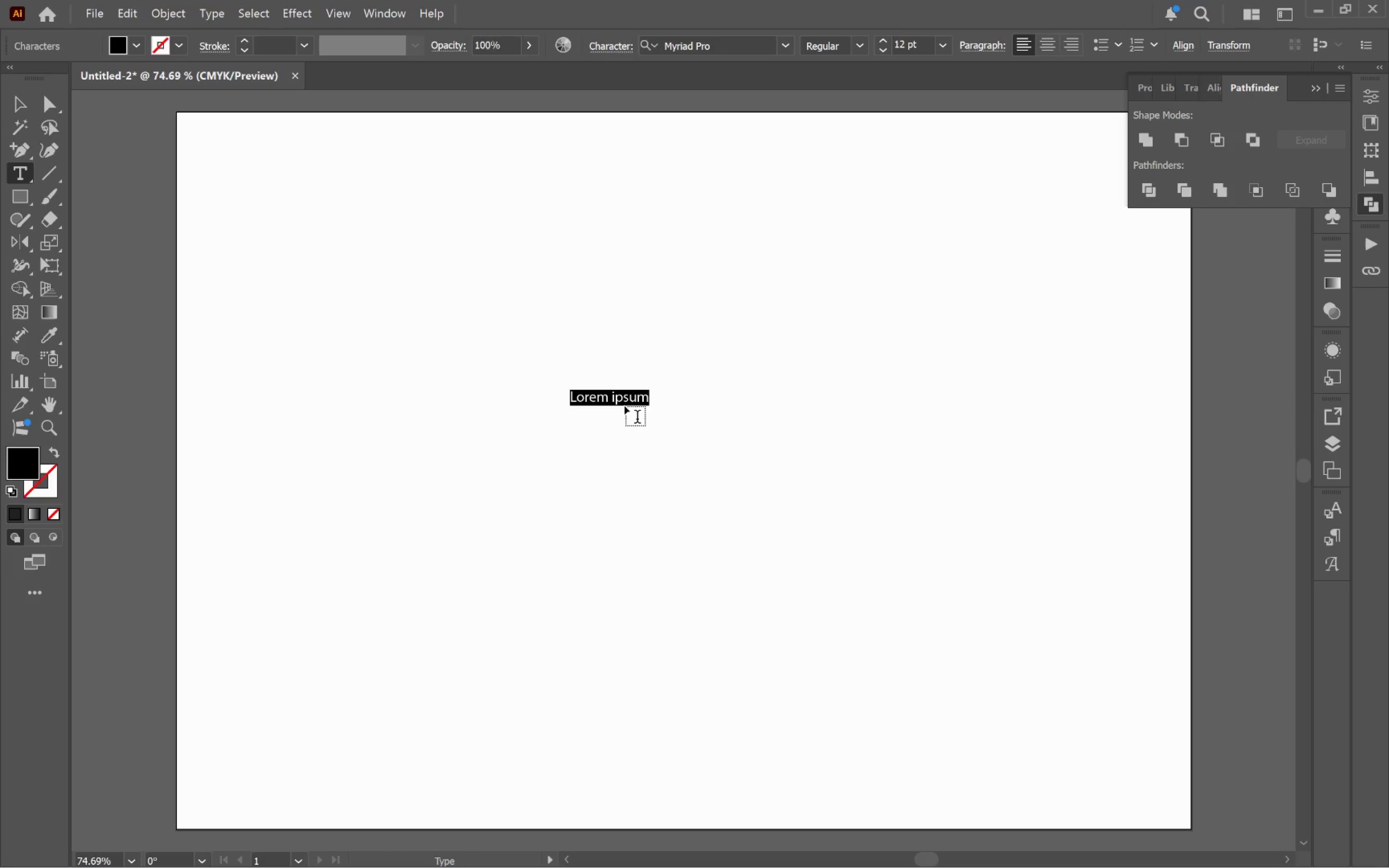 
key(Control+V)
 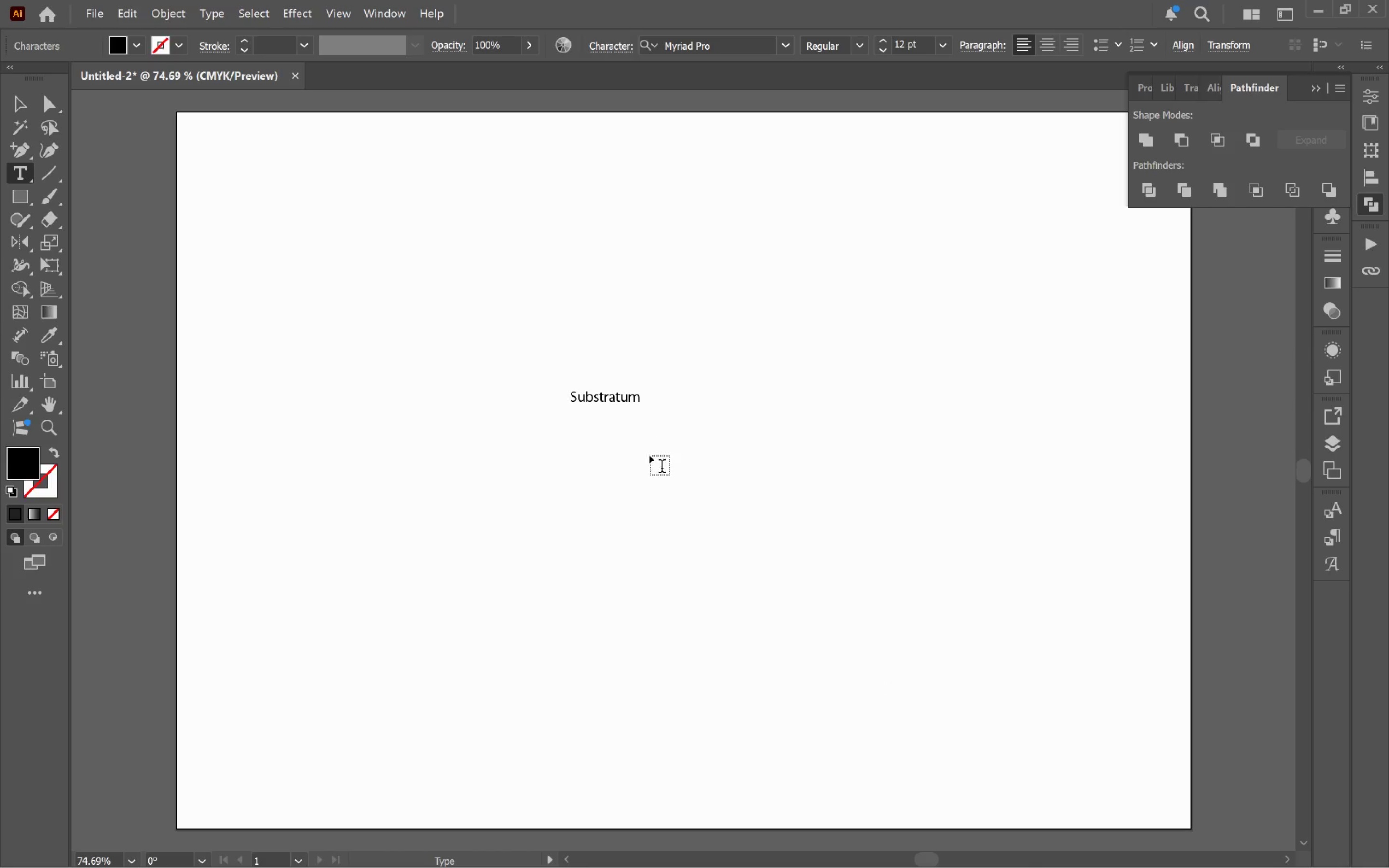 
hold_key(key=ControlLeft, duration=0.39)
left_click([662, 459])
 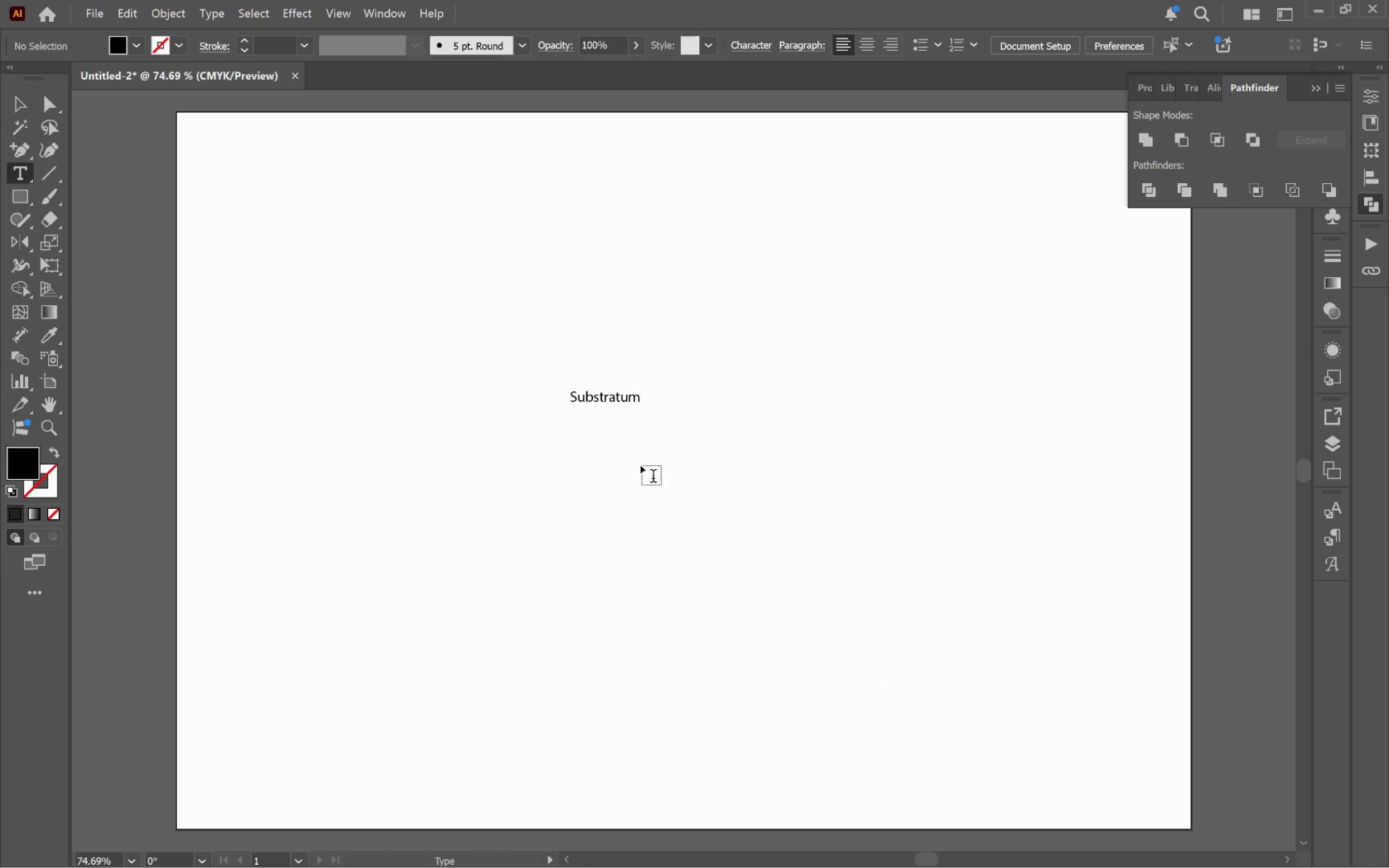 
key(V)
 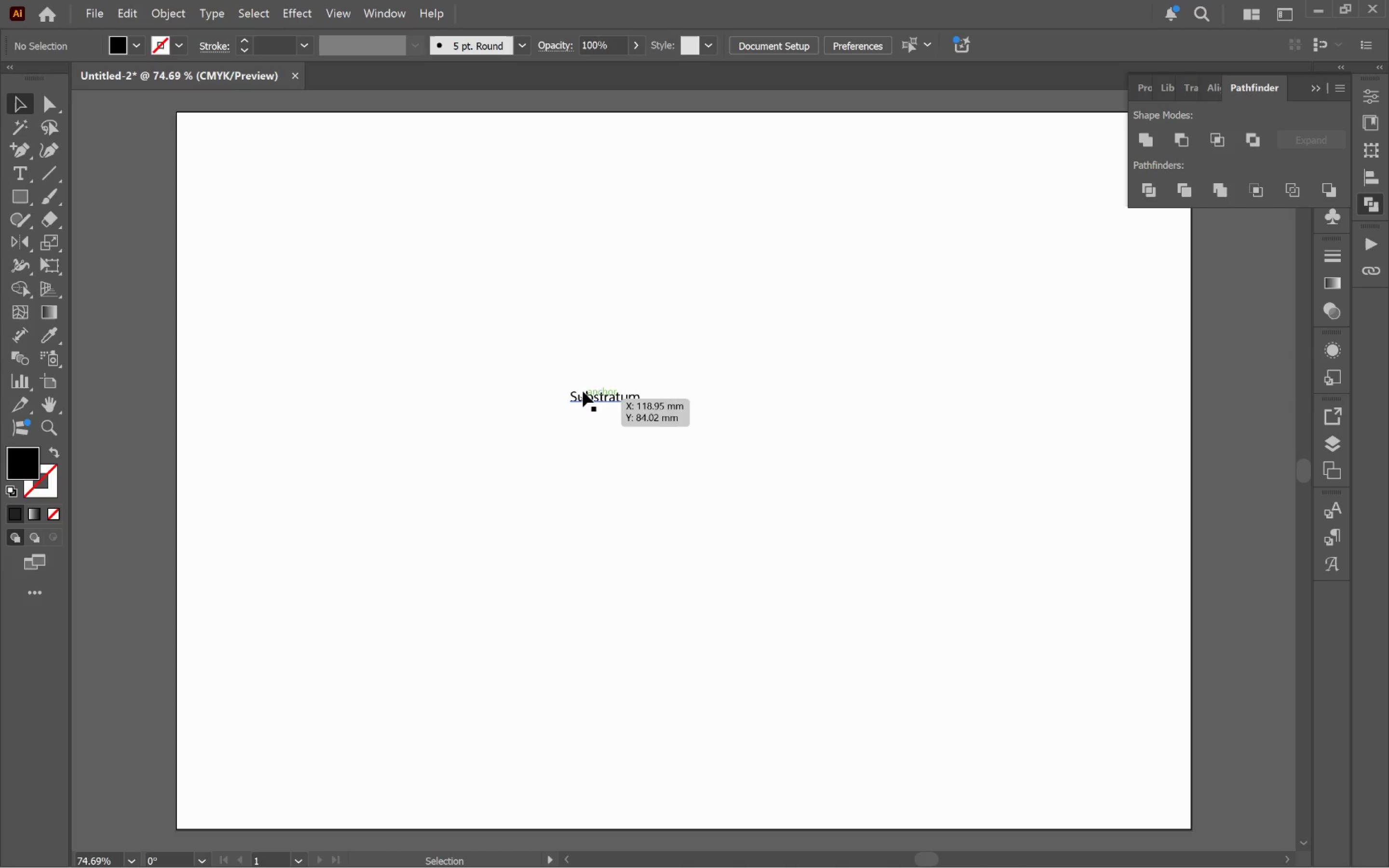 
left_click([583, 390])
 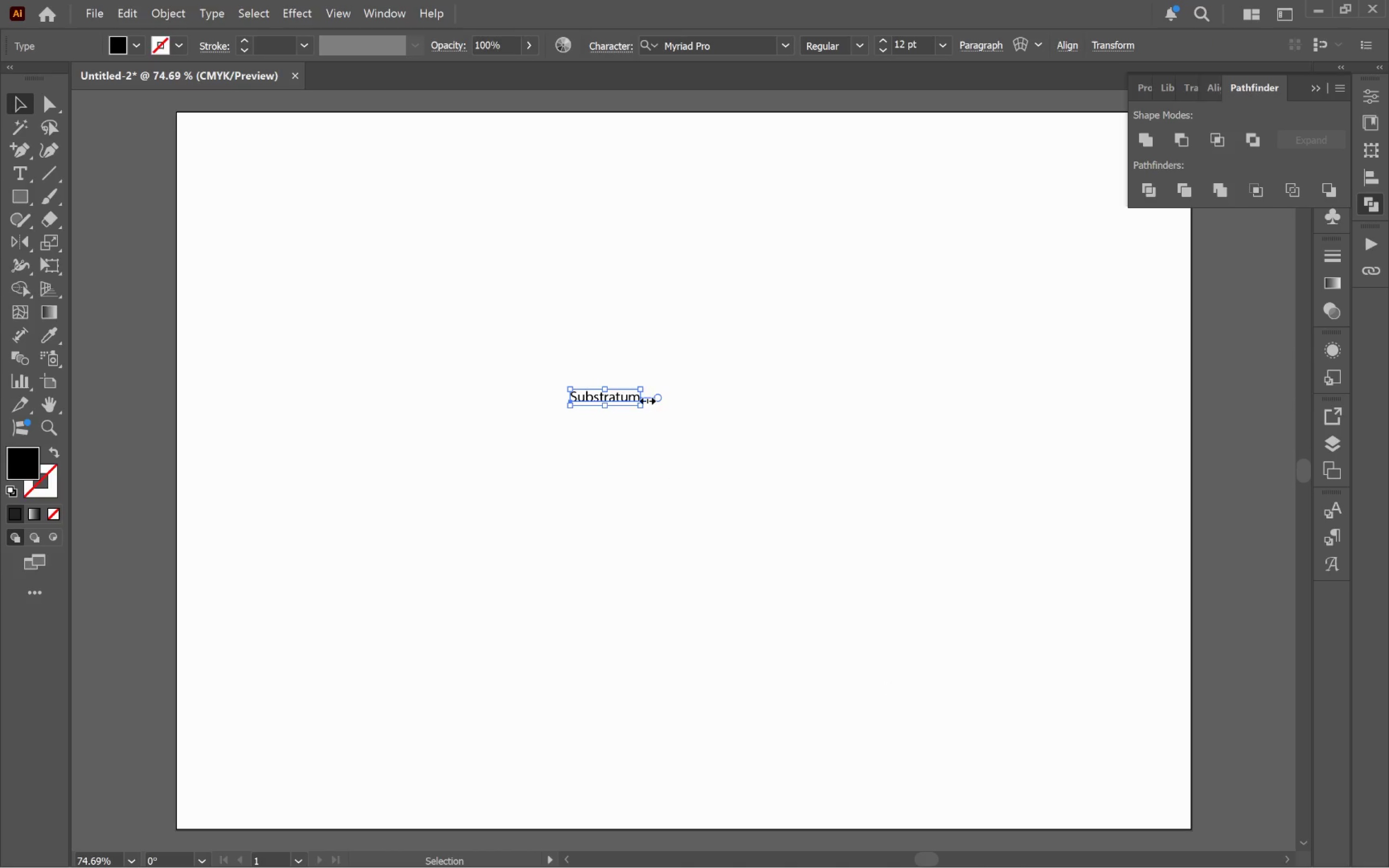 
left_click_drag(start_coordinate=[642, 398], to_coordinate=[905, 422])
 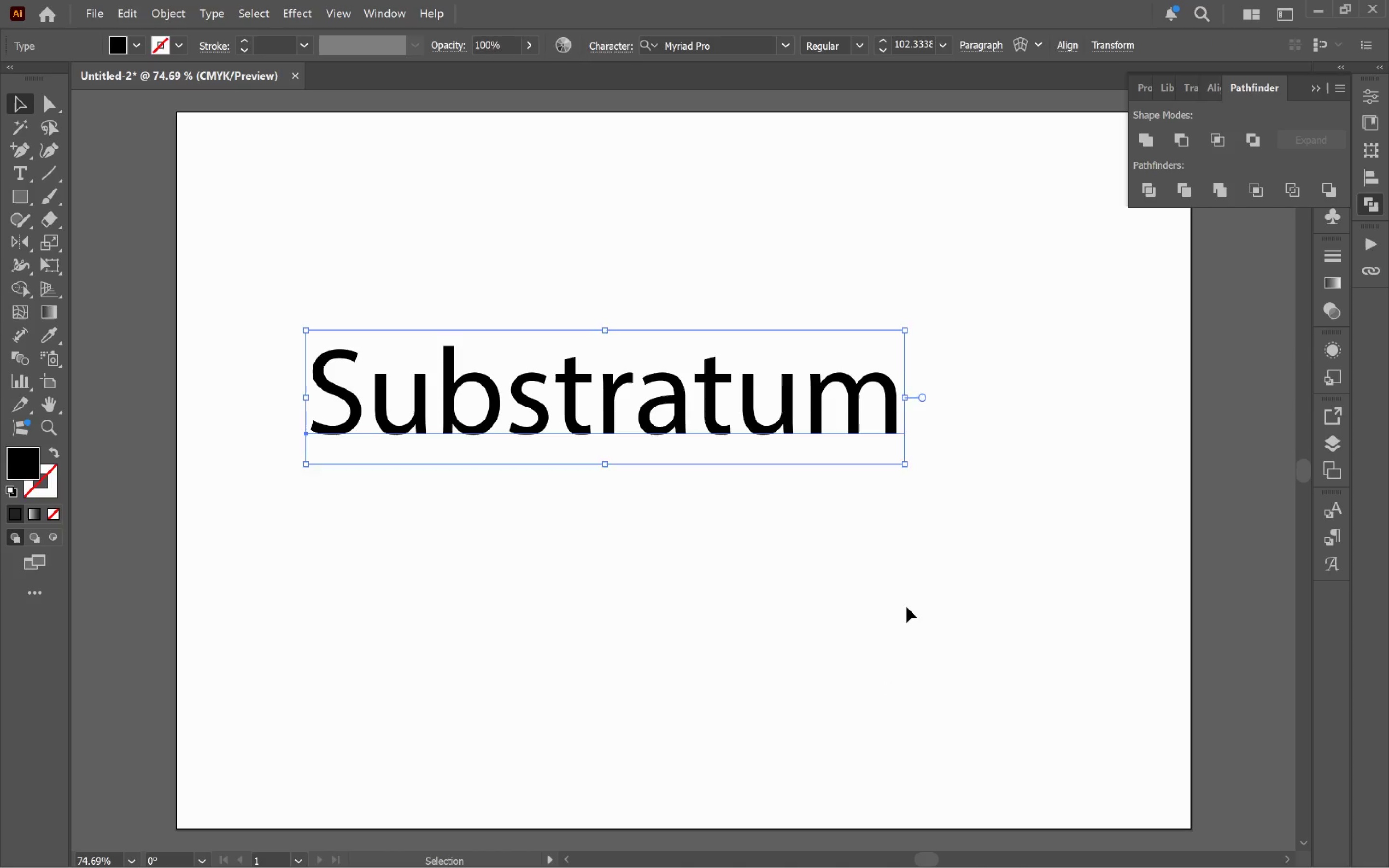 
hold_key(key=AltLeft, duration=1.17)
 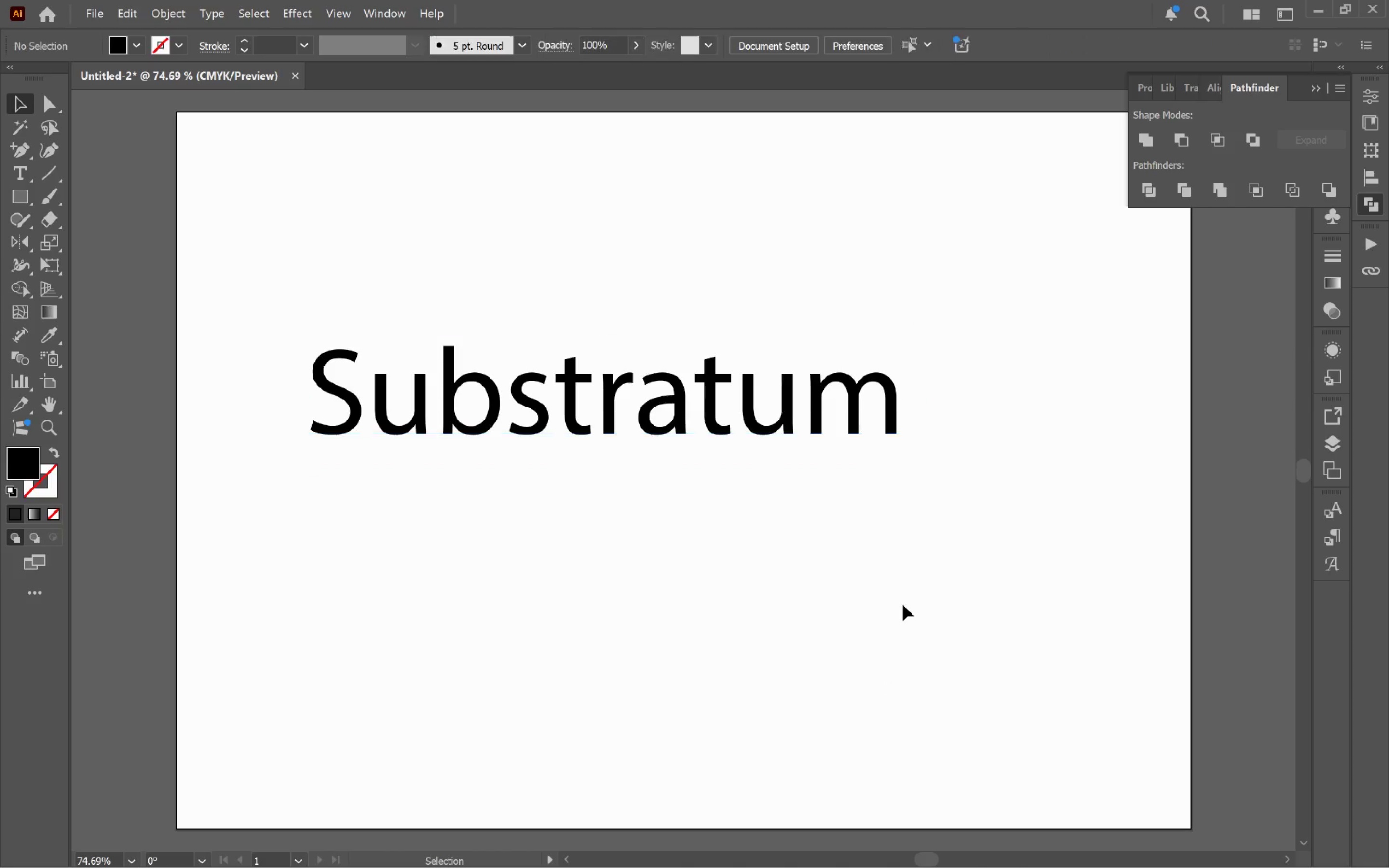 
hold_key(key=ShiftLeft, duration=1.17)
 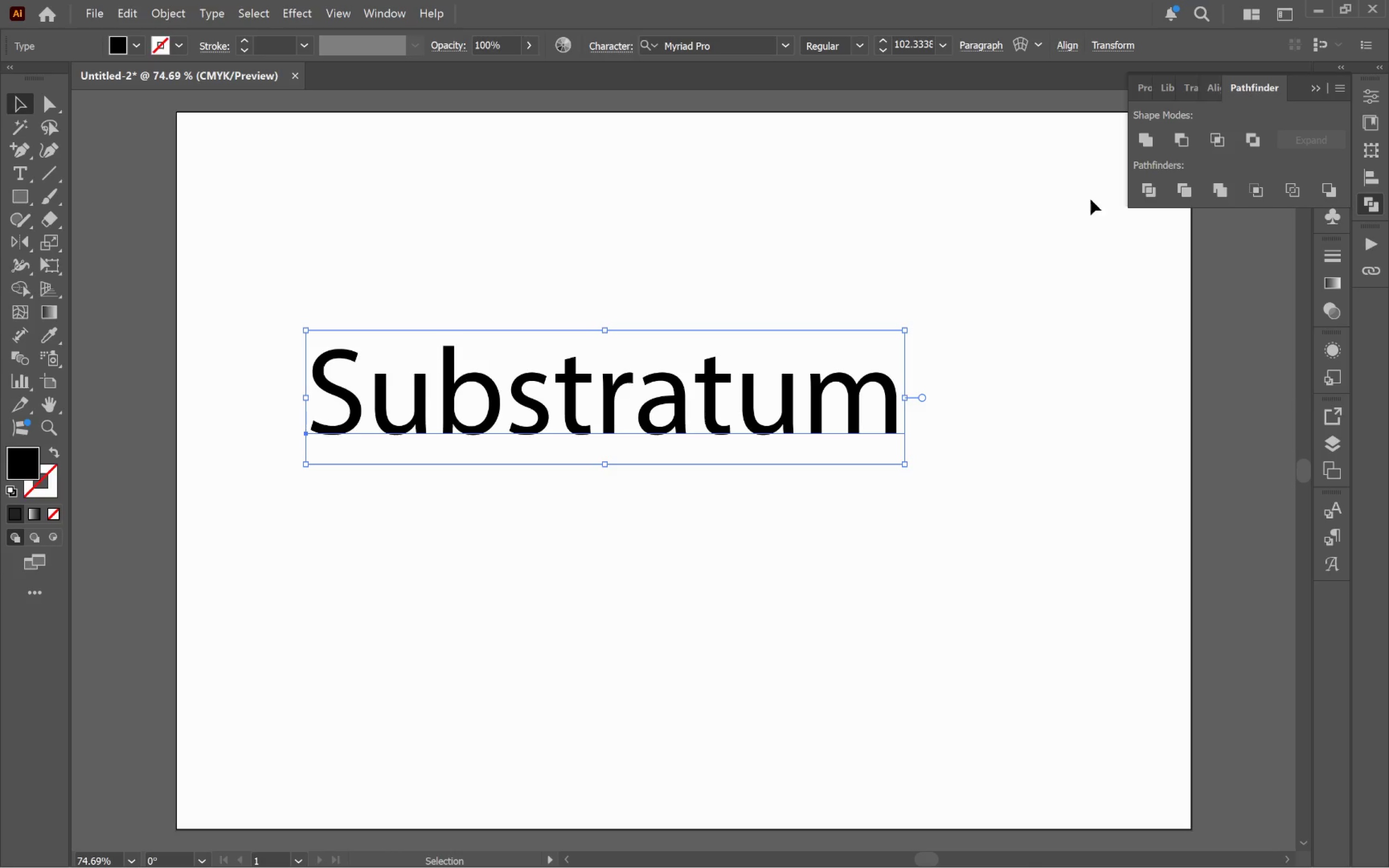 
wait(5.94)
 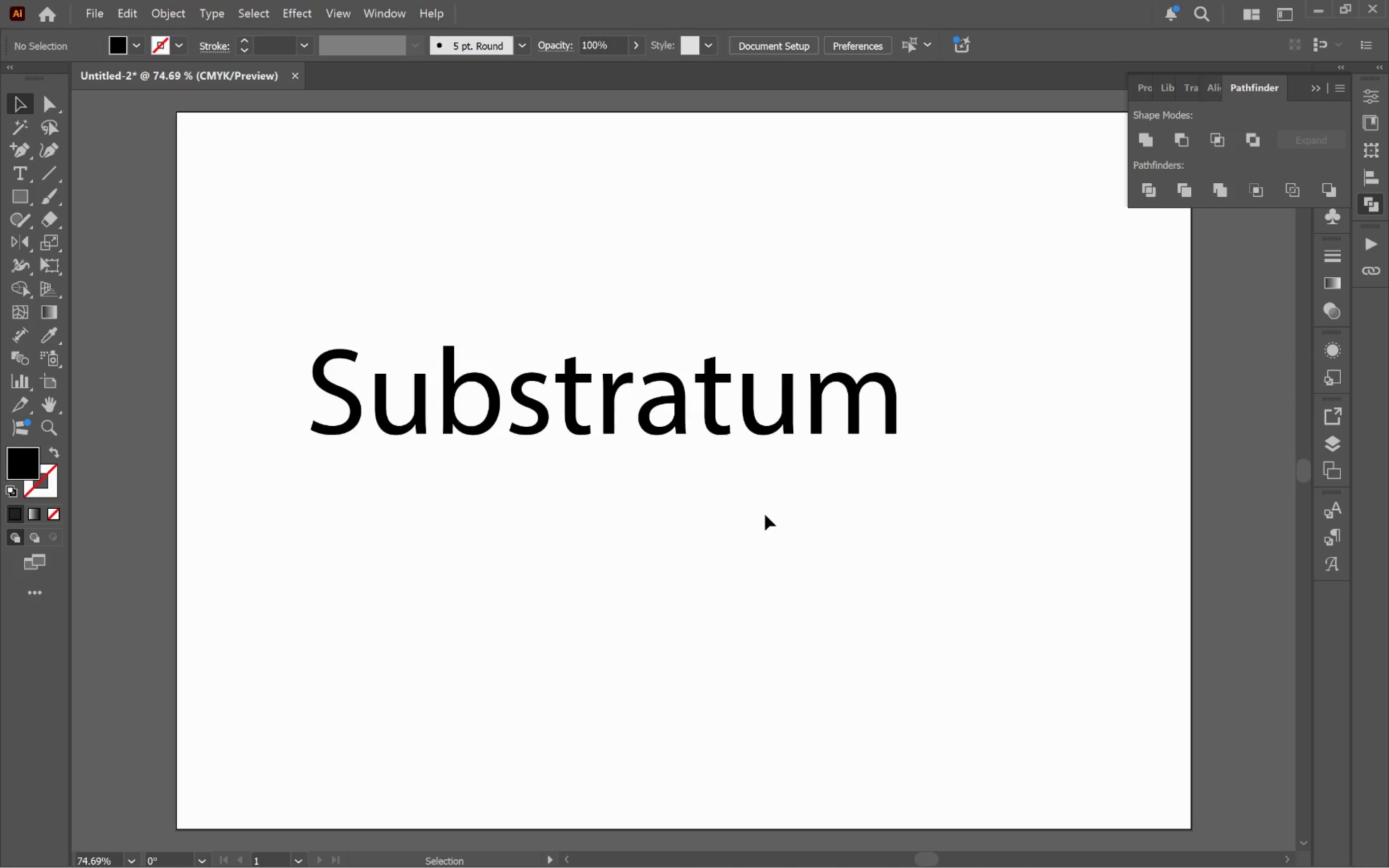 
left_click([1376, 87])
 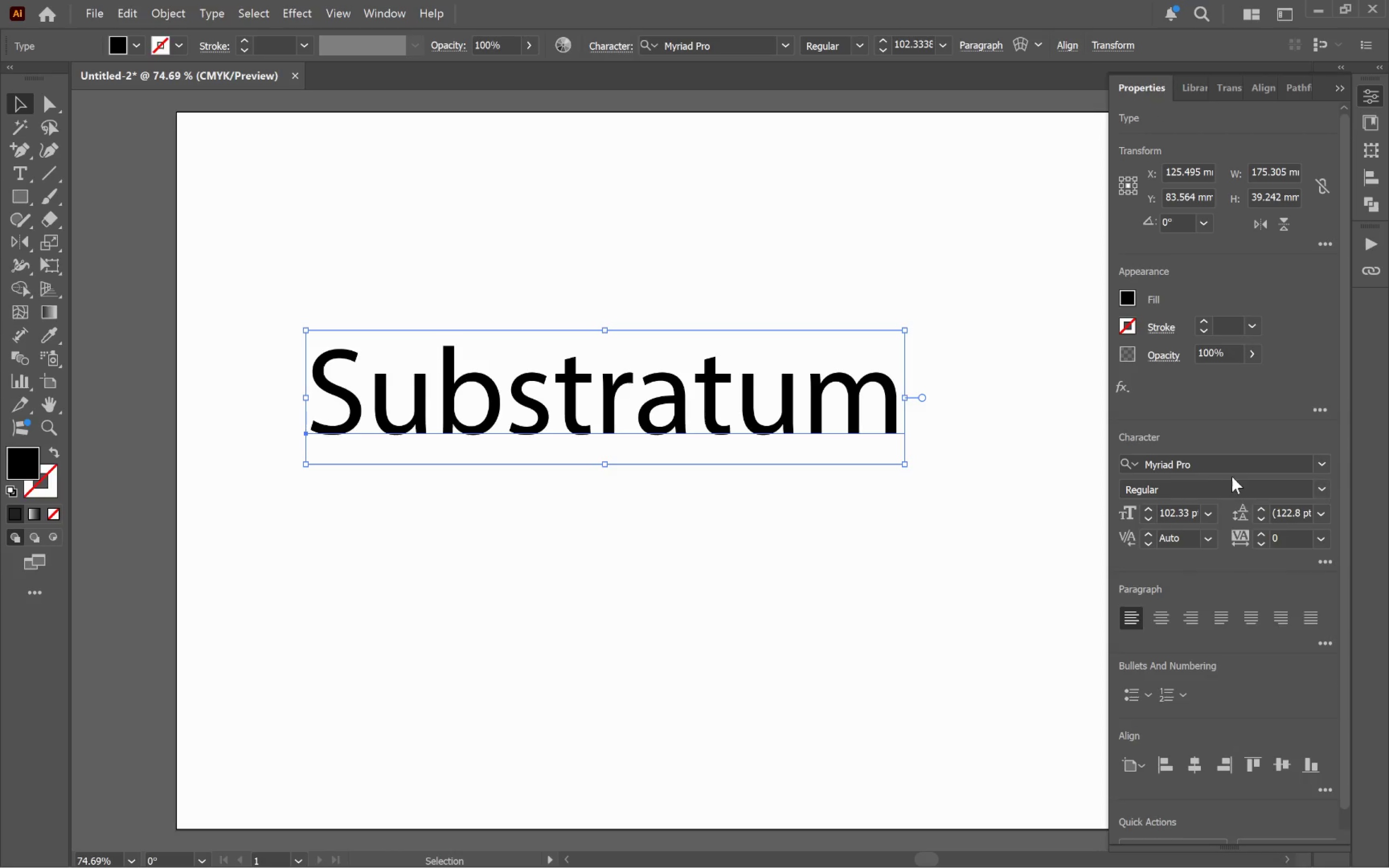 
left_click([1236, 461])
 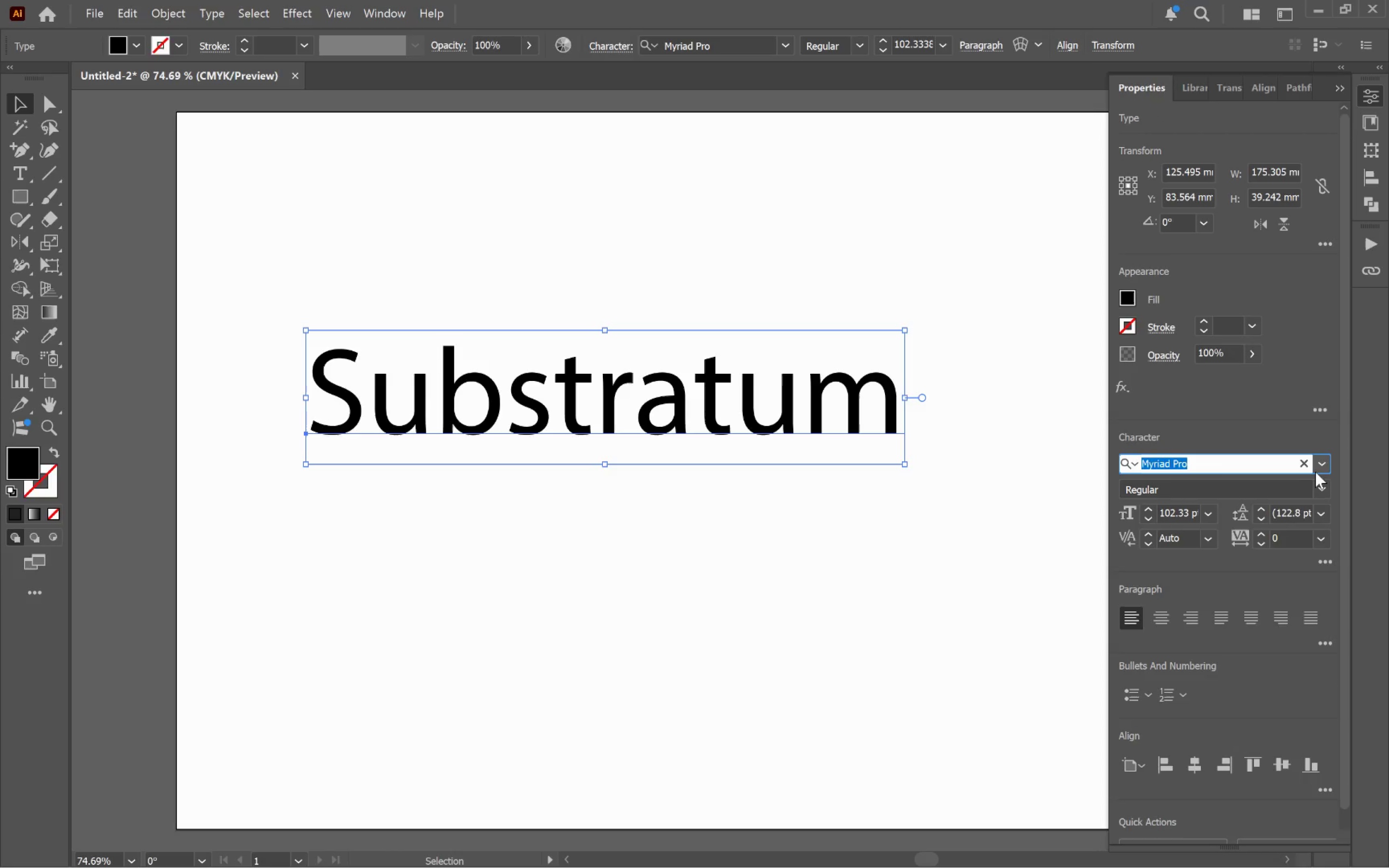 
left_click([1321, 471])
 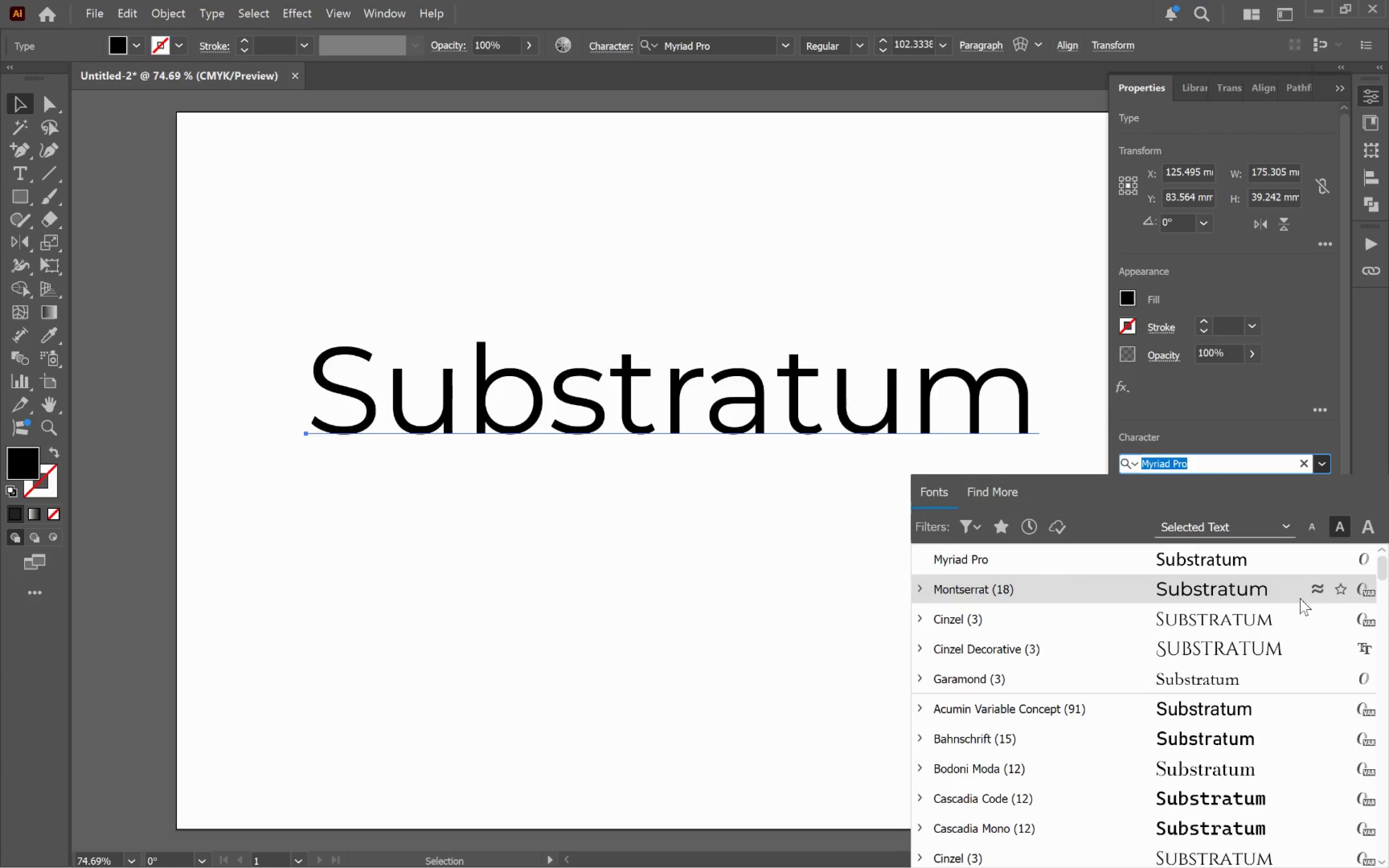 
scroll: coordinate [1296, 621], scroll_direction: down, amount: 1.0
 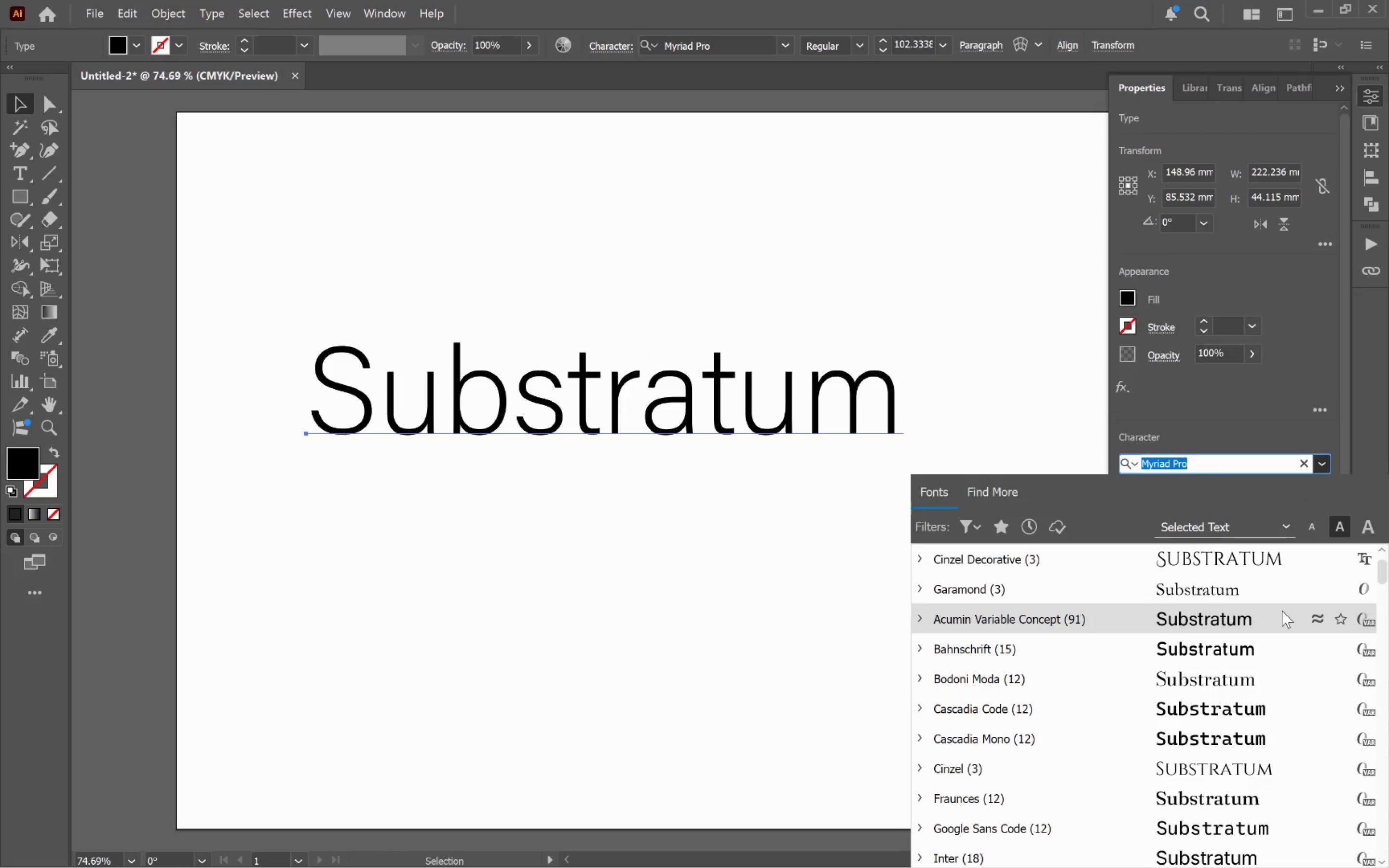 
key(ArrowDown)
 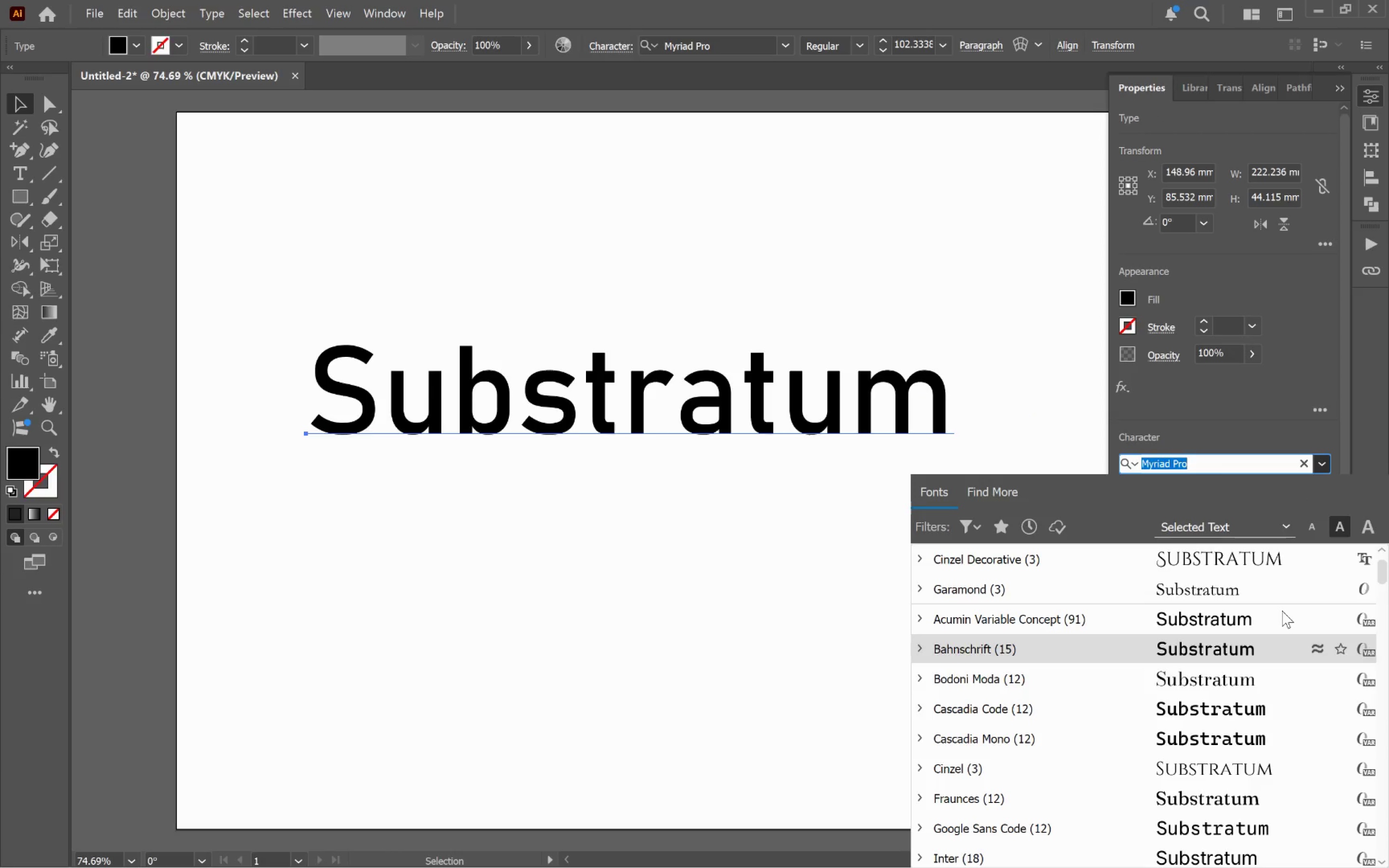 
key(ArrowDown)
 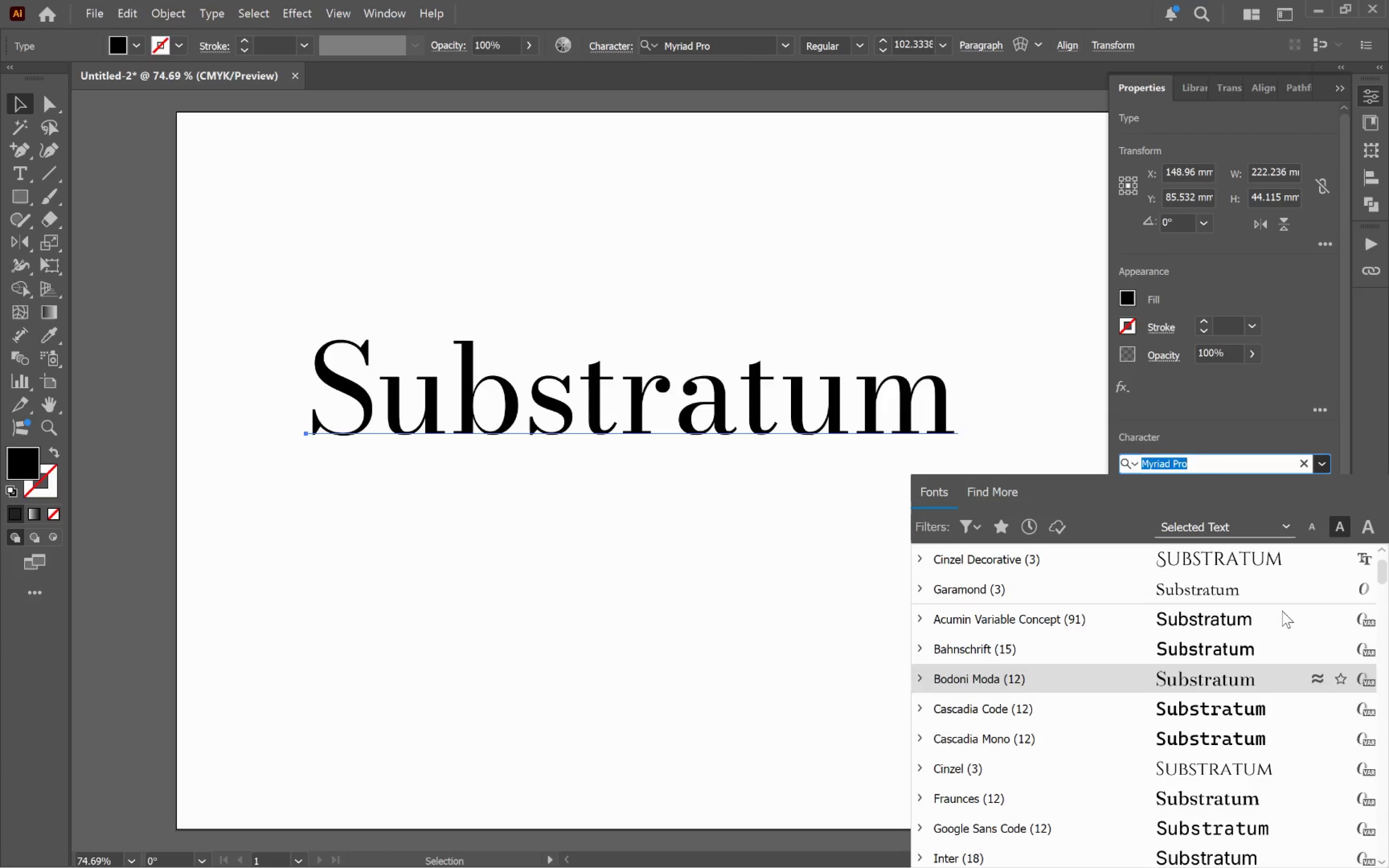 
key(ArrowDown)
 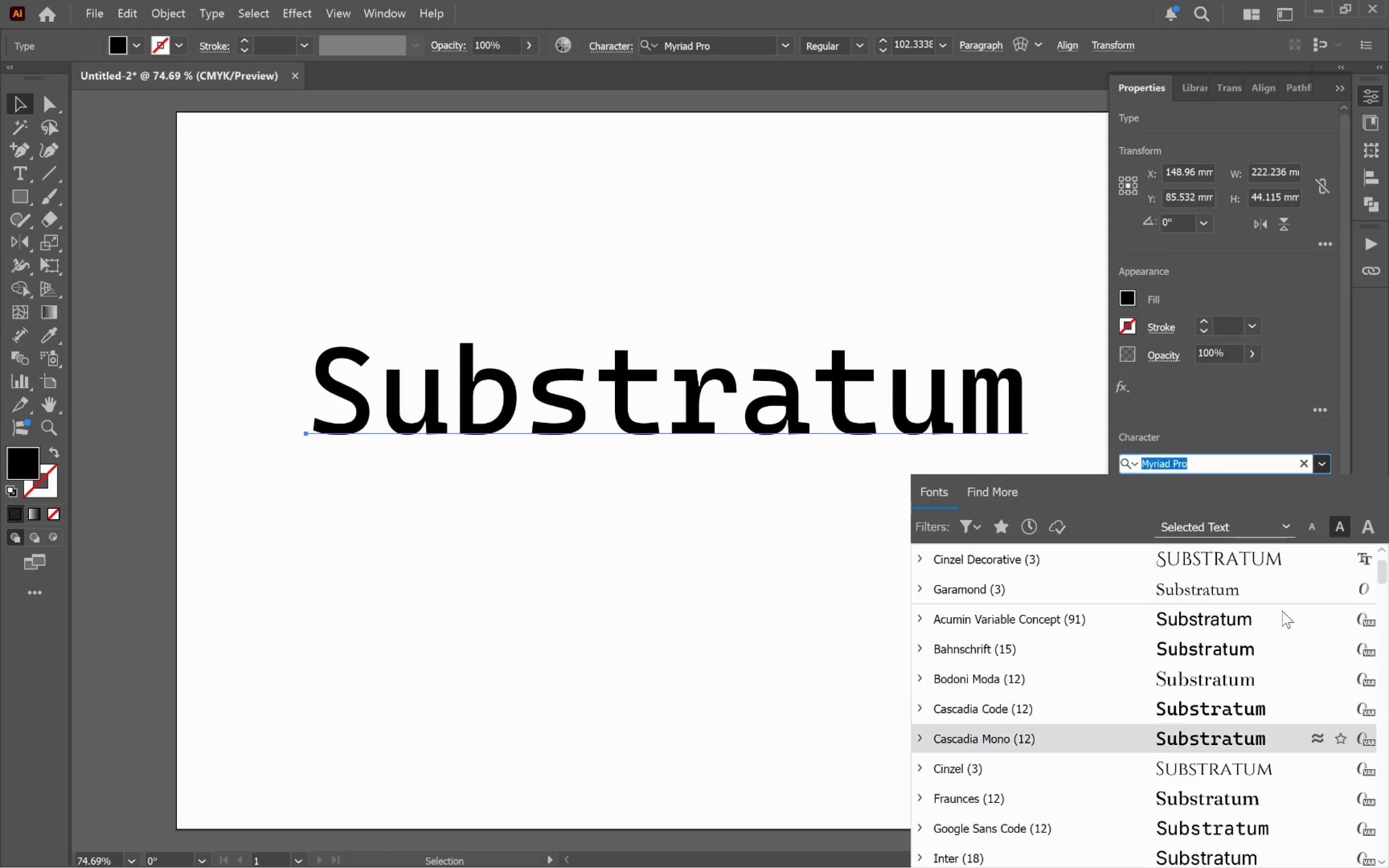 
key(ArrowDown)
 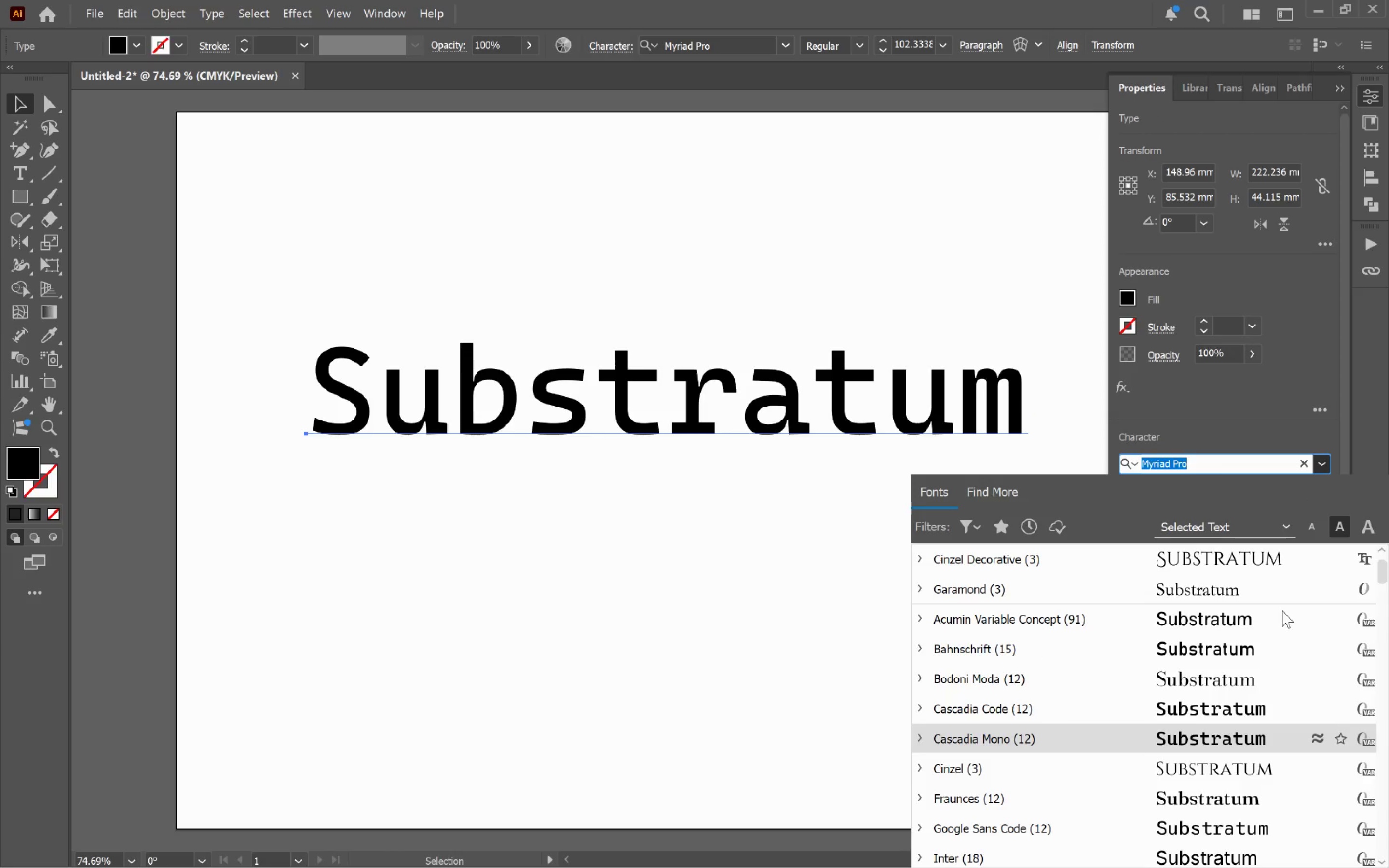 
key(ArrowDown)
 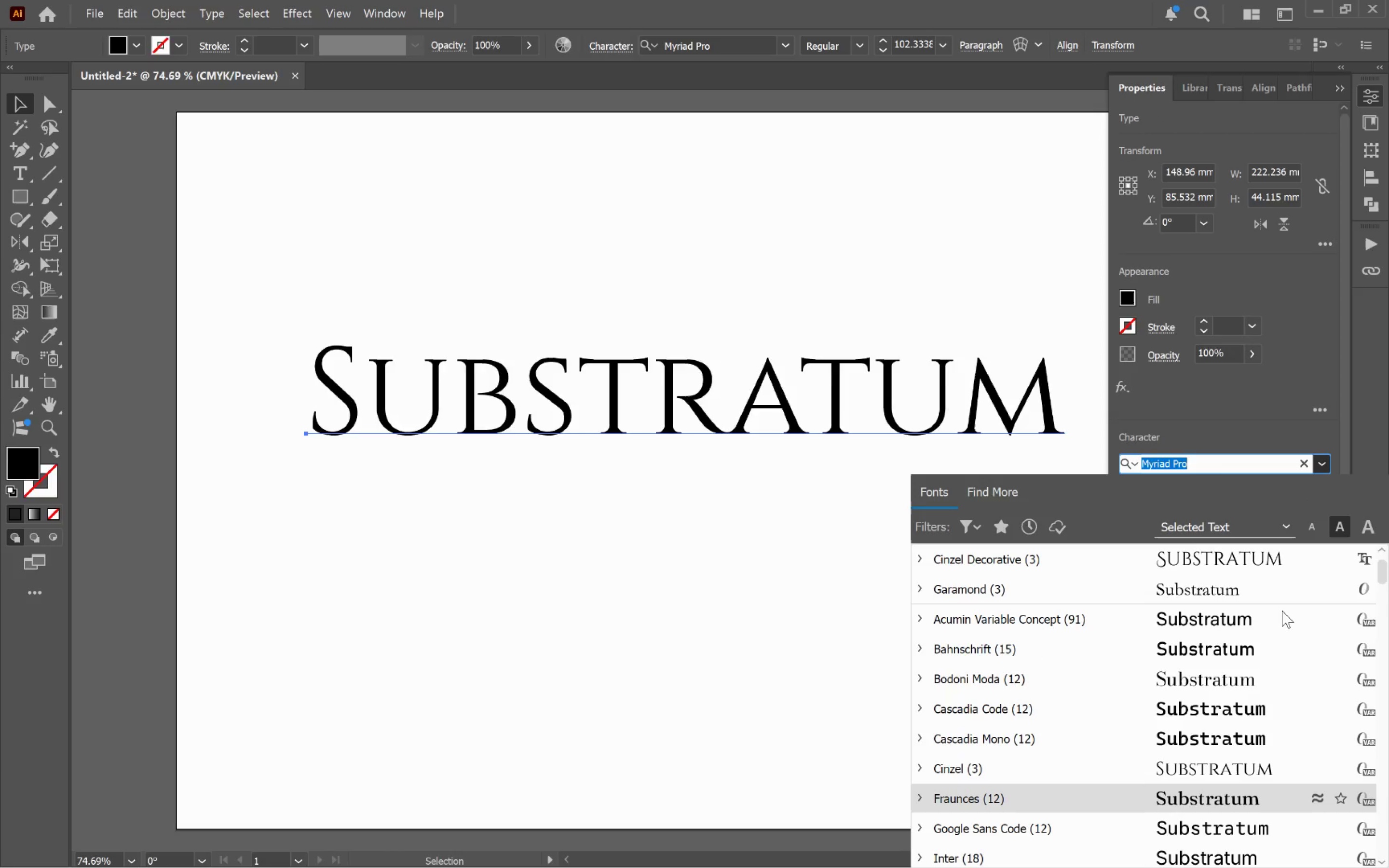 
key(ArrowDown)
 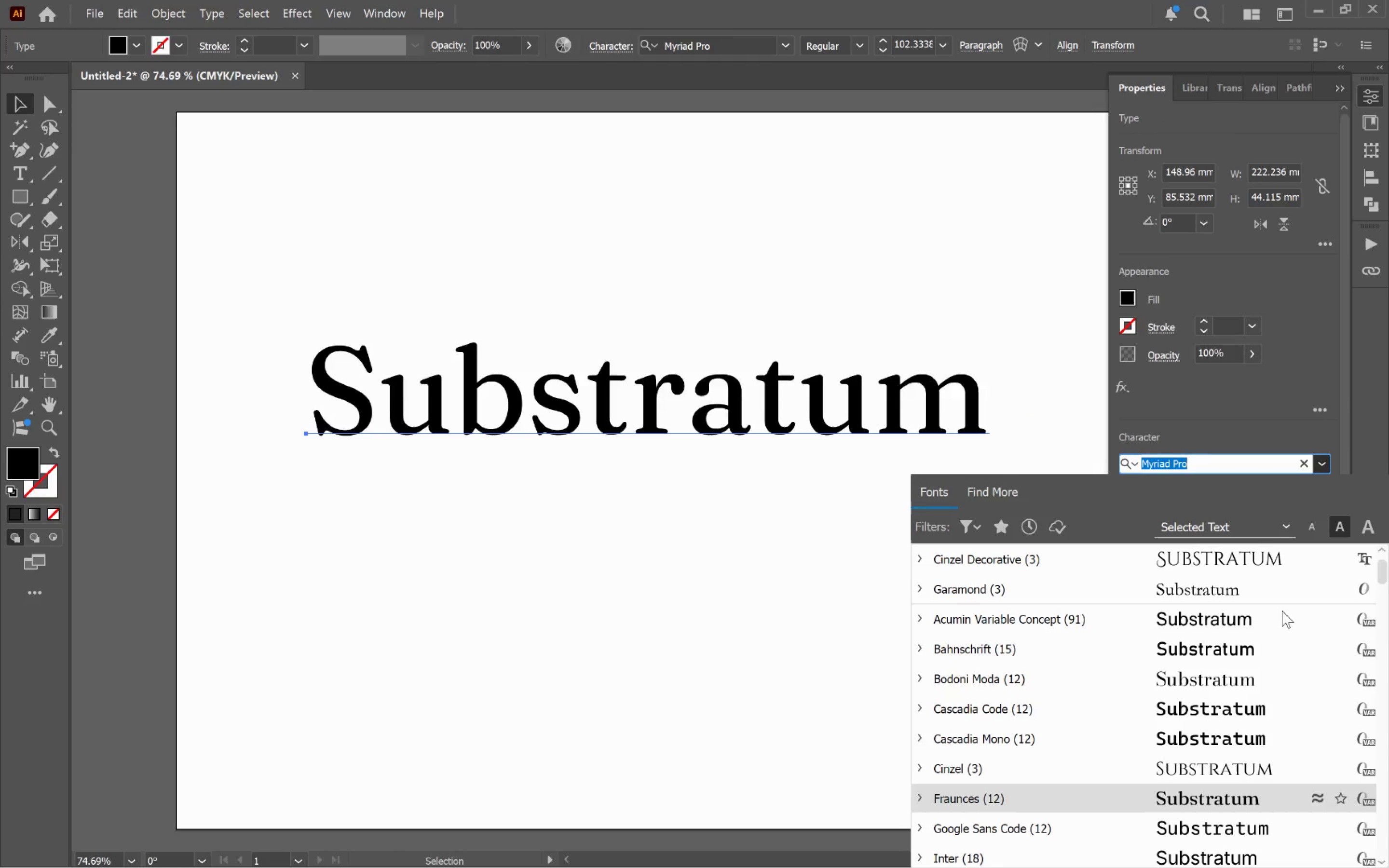 
key(ArrowDown)
 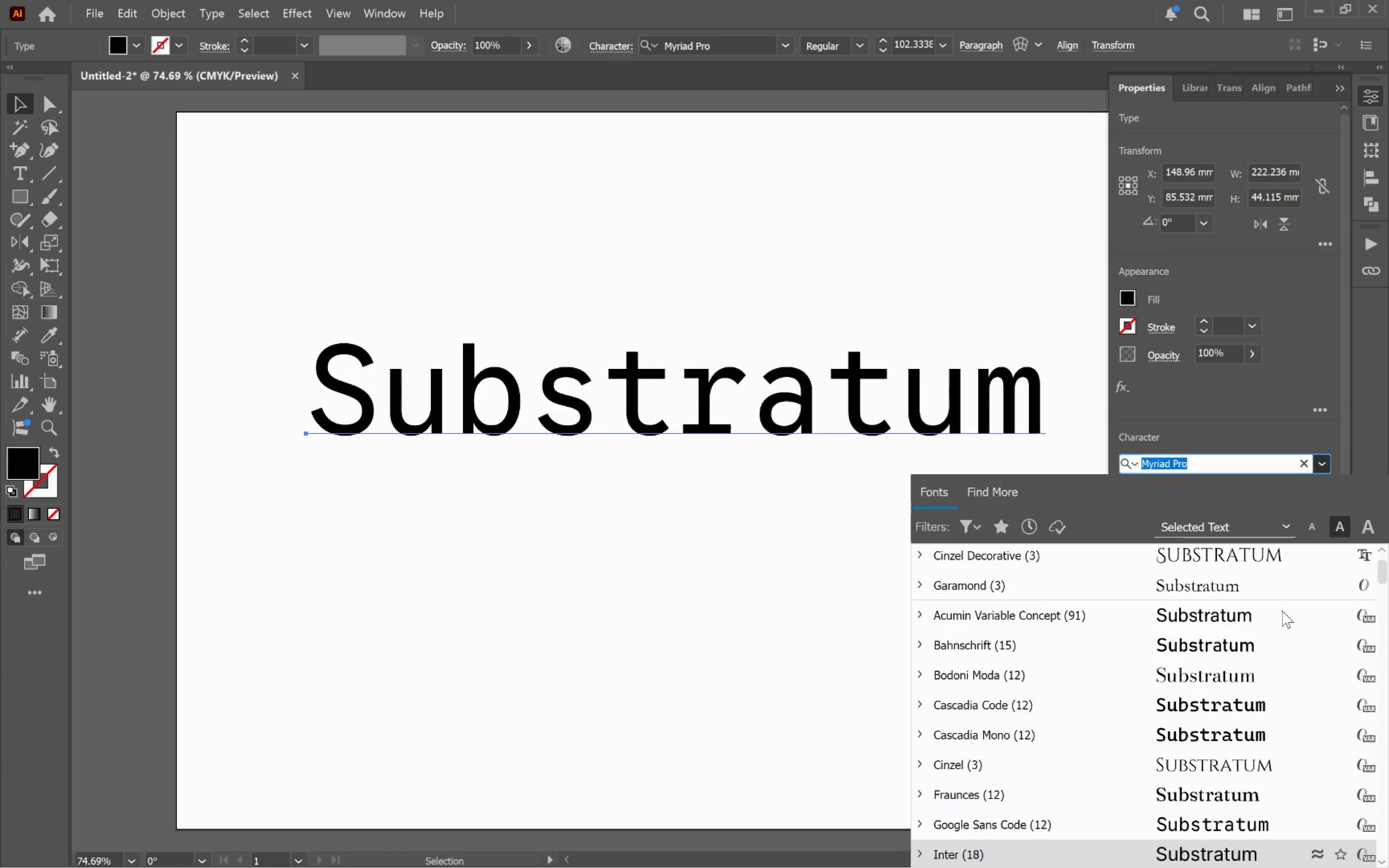 
key(ArrowDown)
 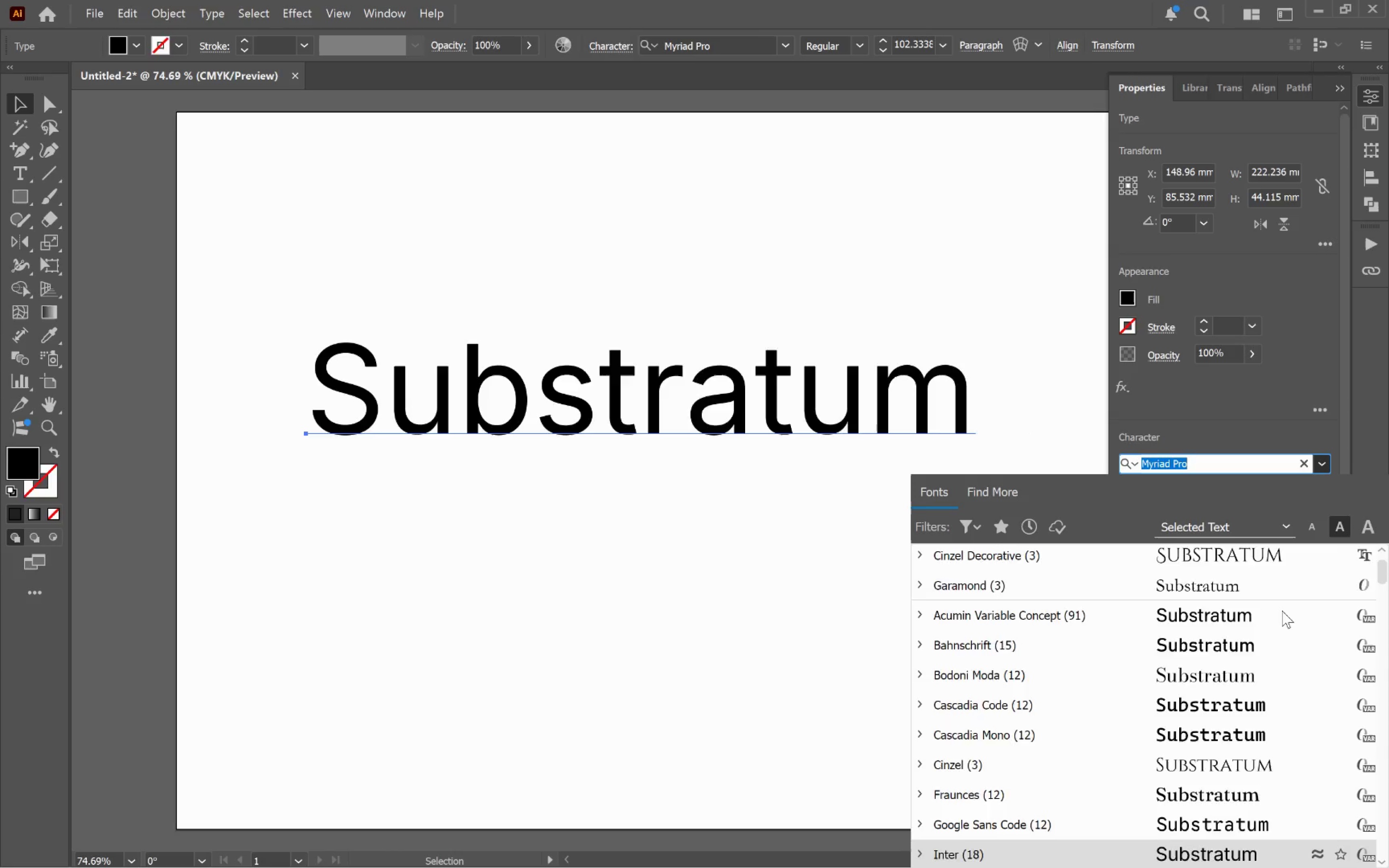 
key(ArrowDown)
 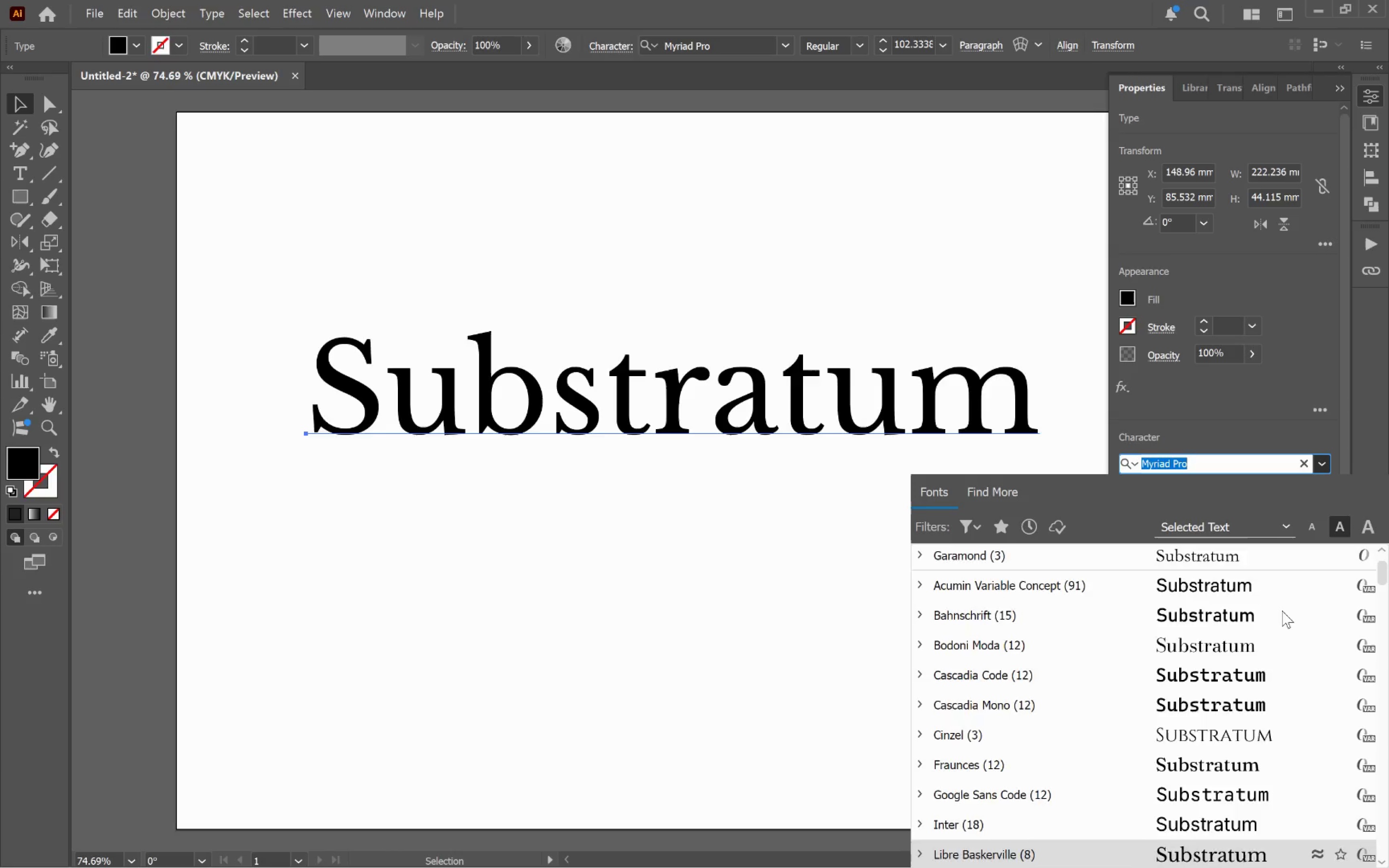 
key(ArrowDown)
 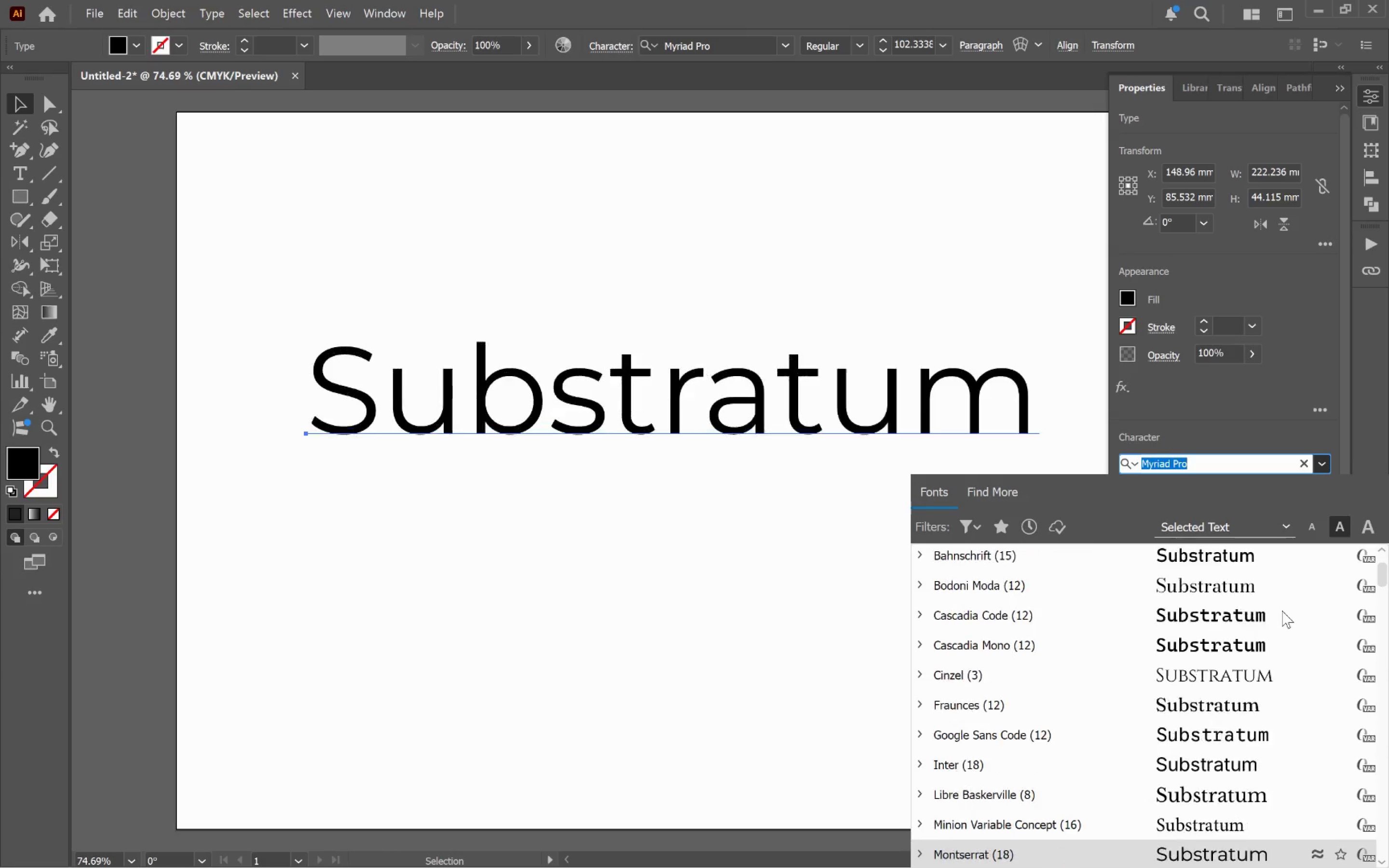 
key(ArrowDown)
 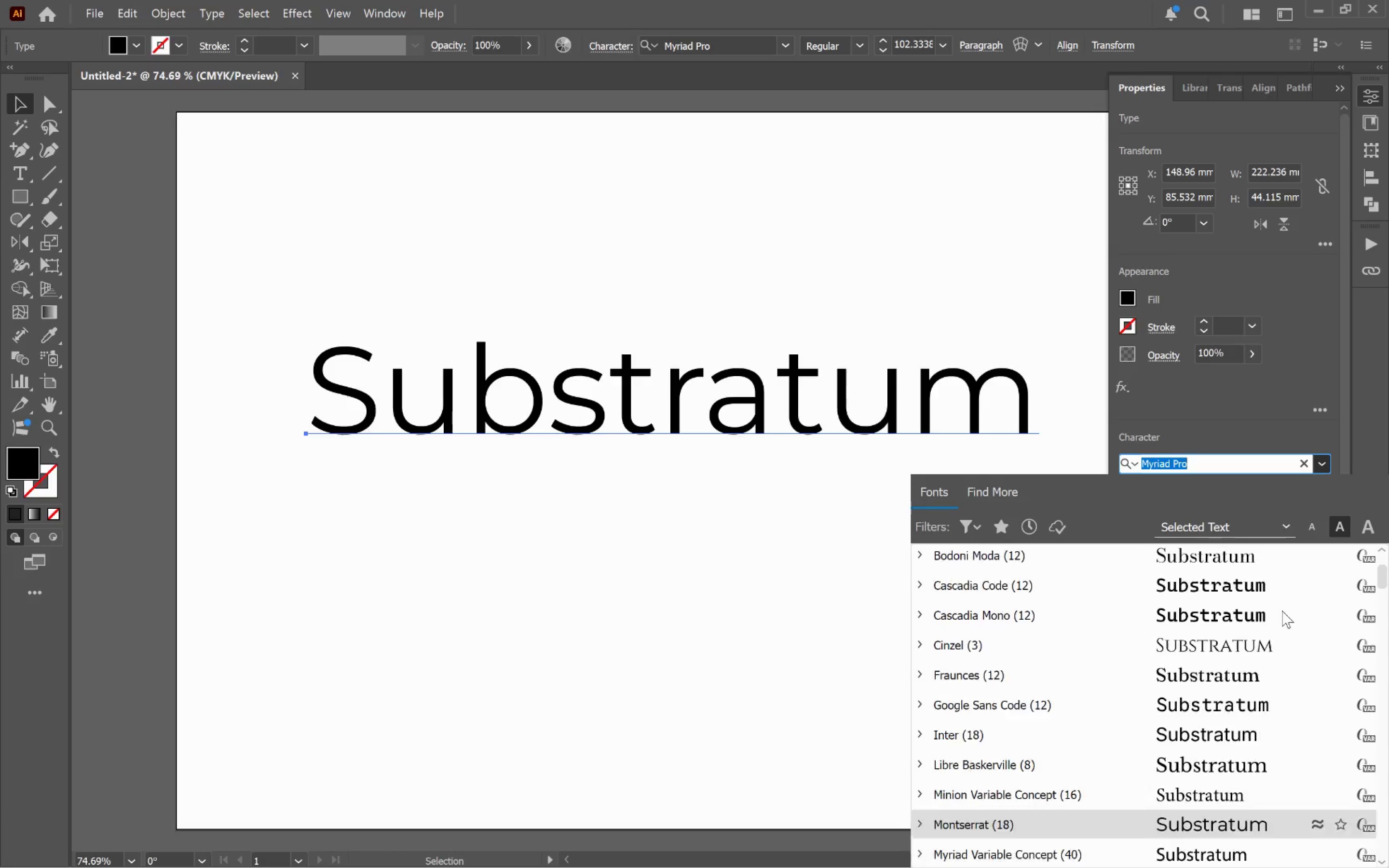 
key(ArrowDown)
 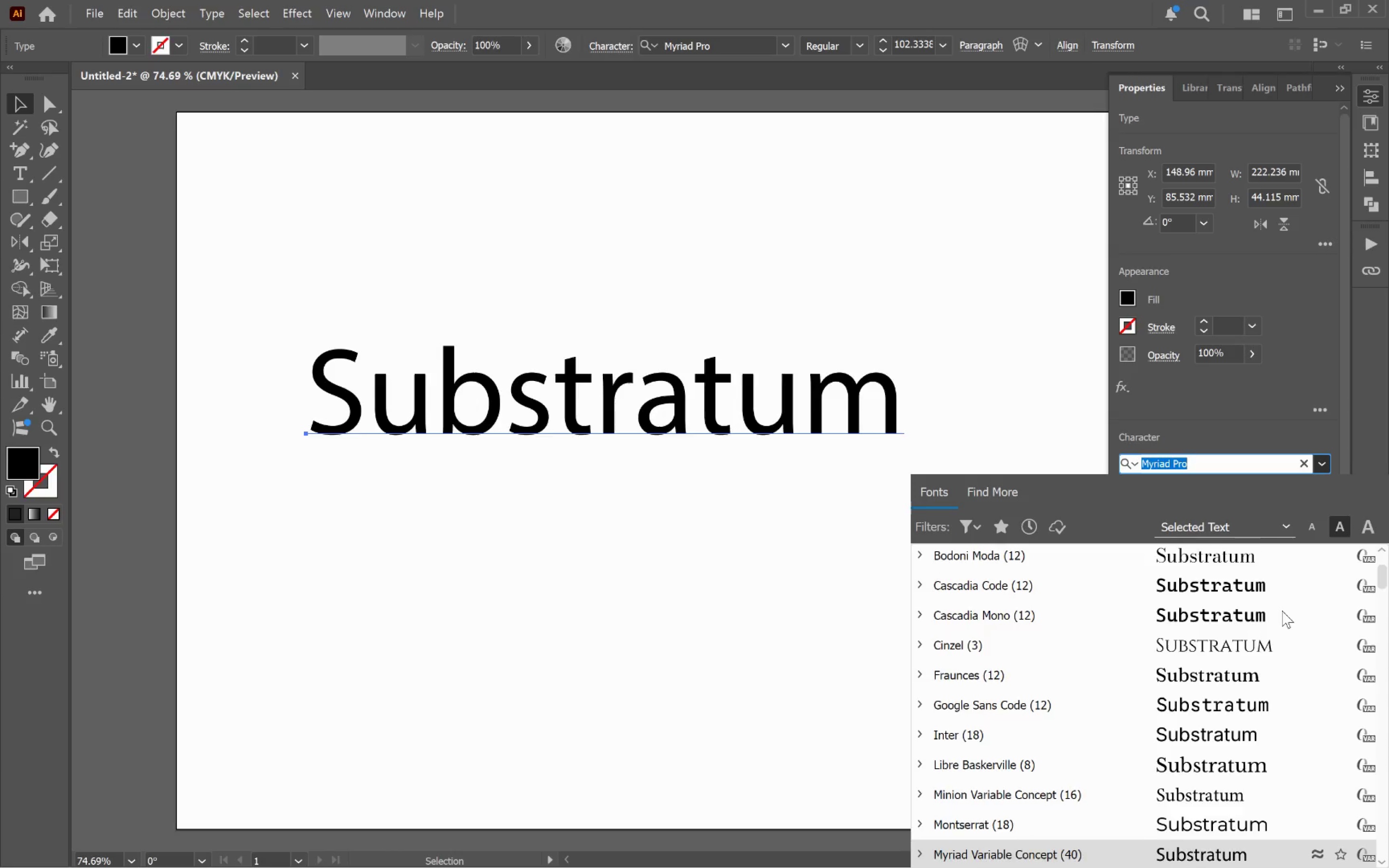 
key(ArrowDown)
 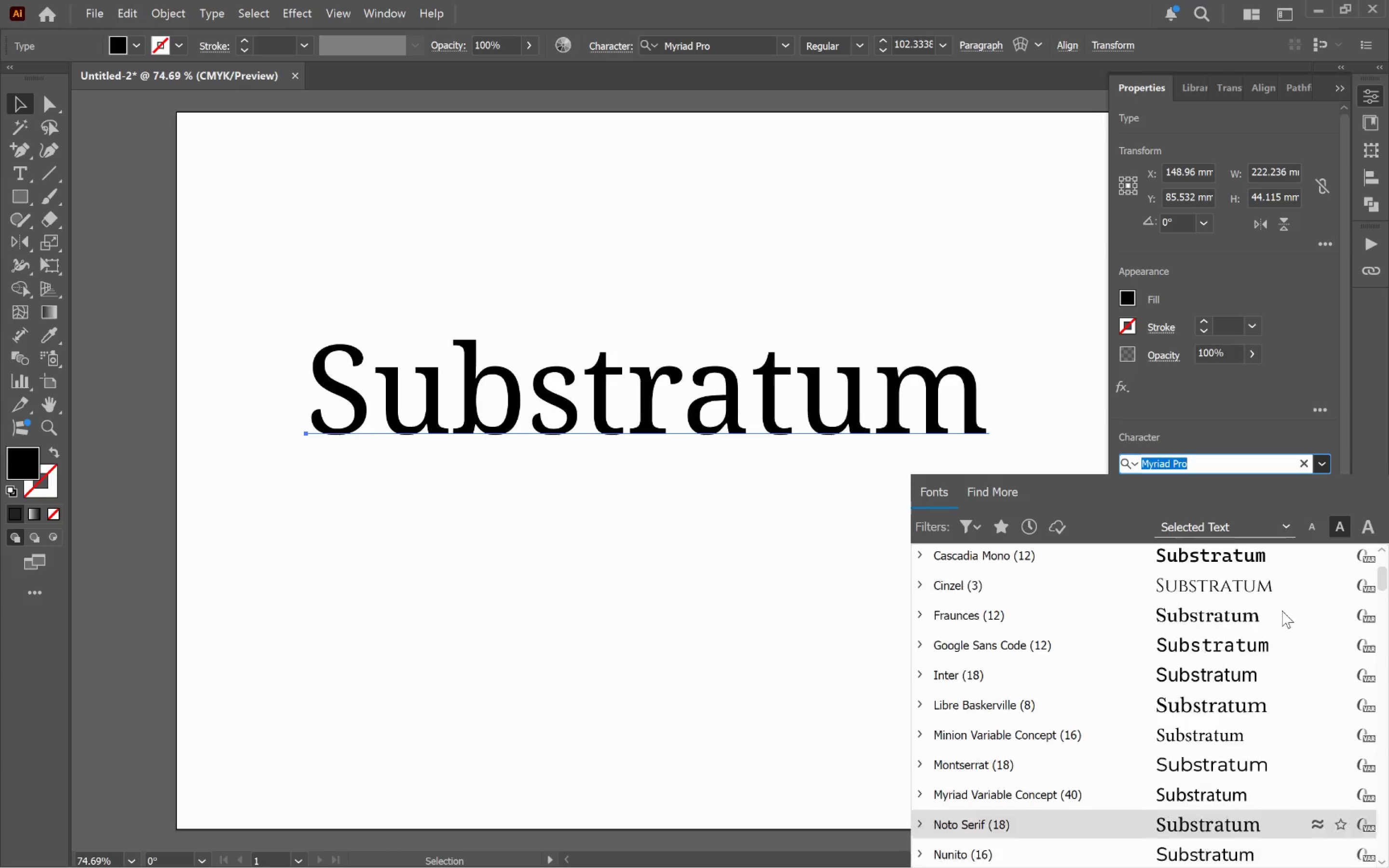 
key(ArrowDown)
 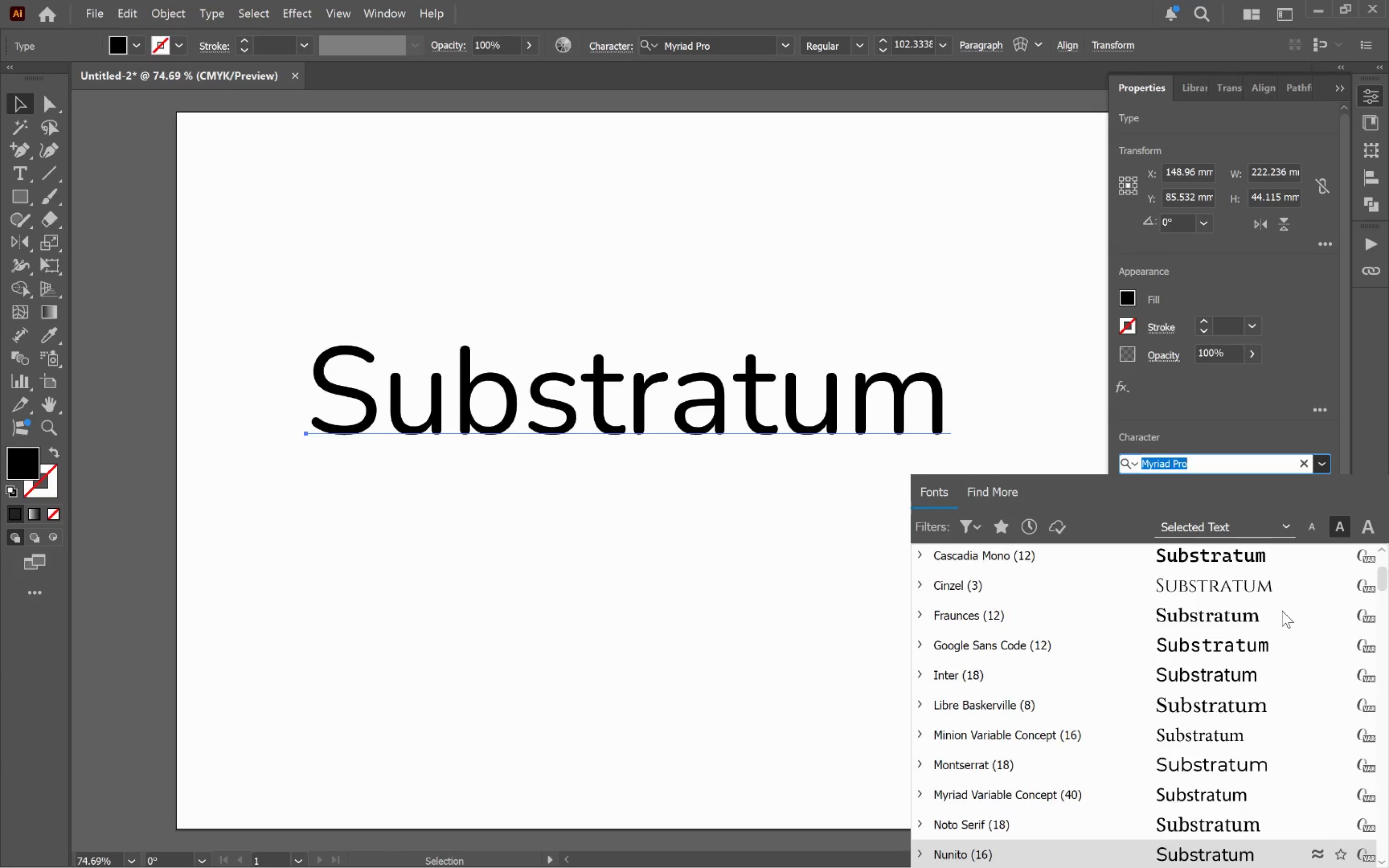 
key(ArrowDown)
 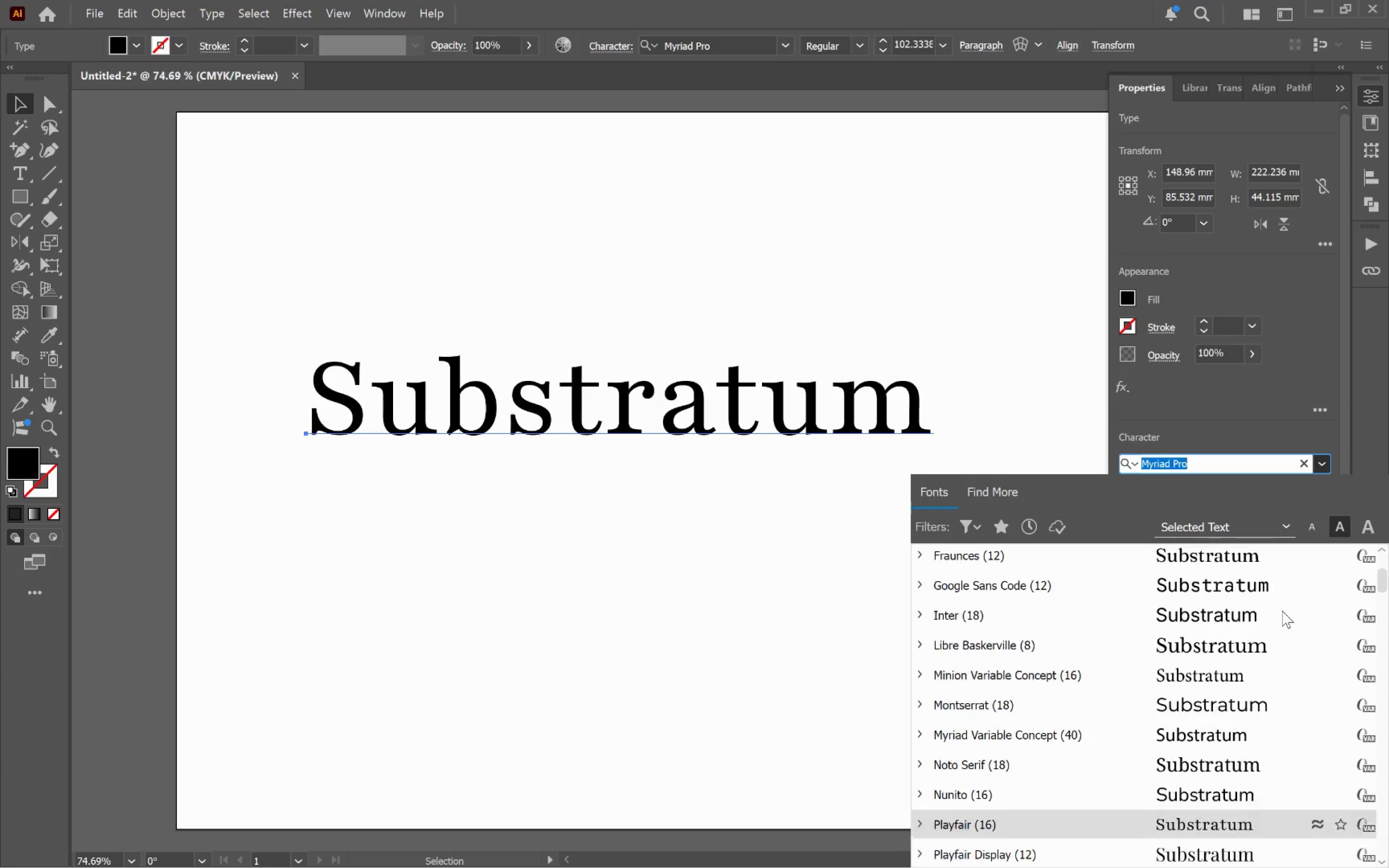 
key(ArrowDown)
 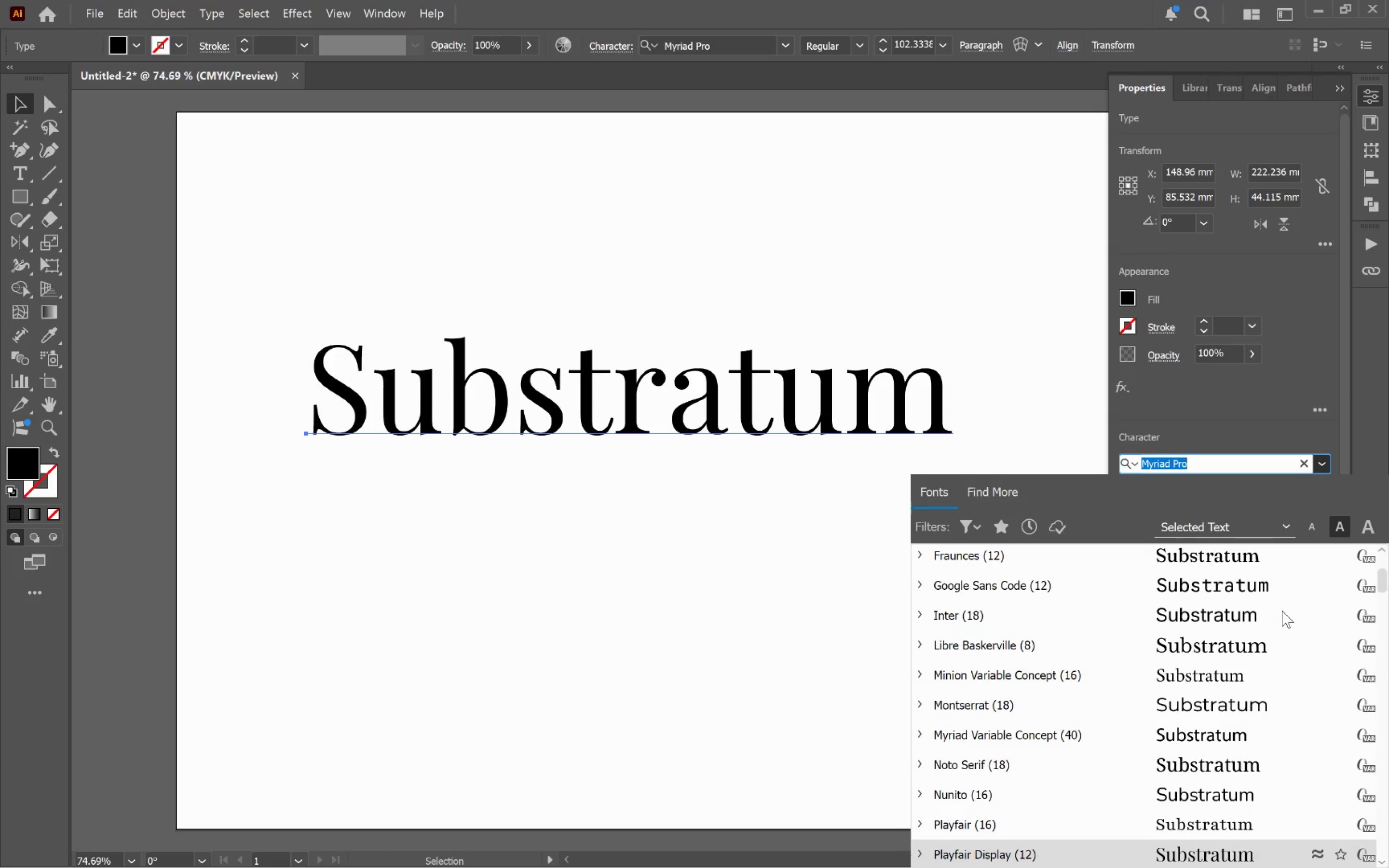 
key(ArrowDown)
 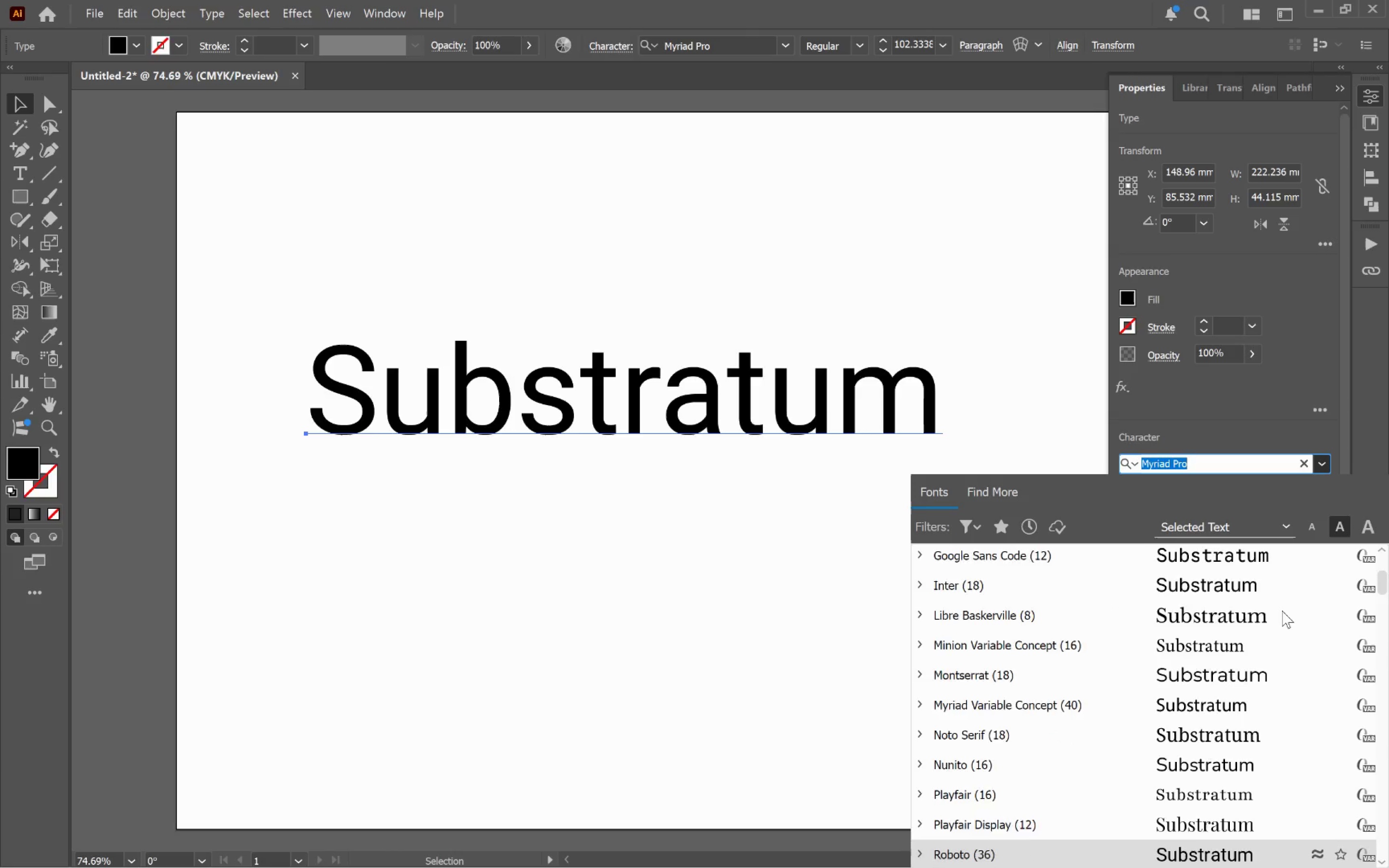 
key(ArrowDown)
 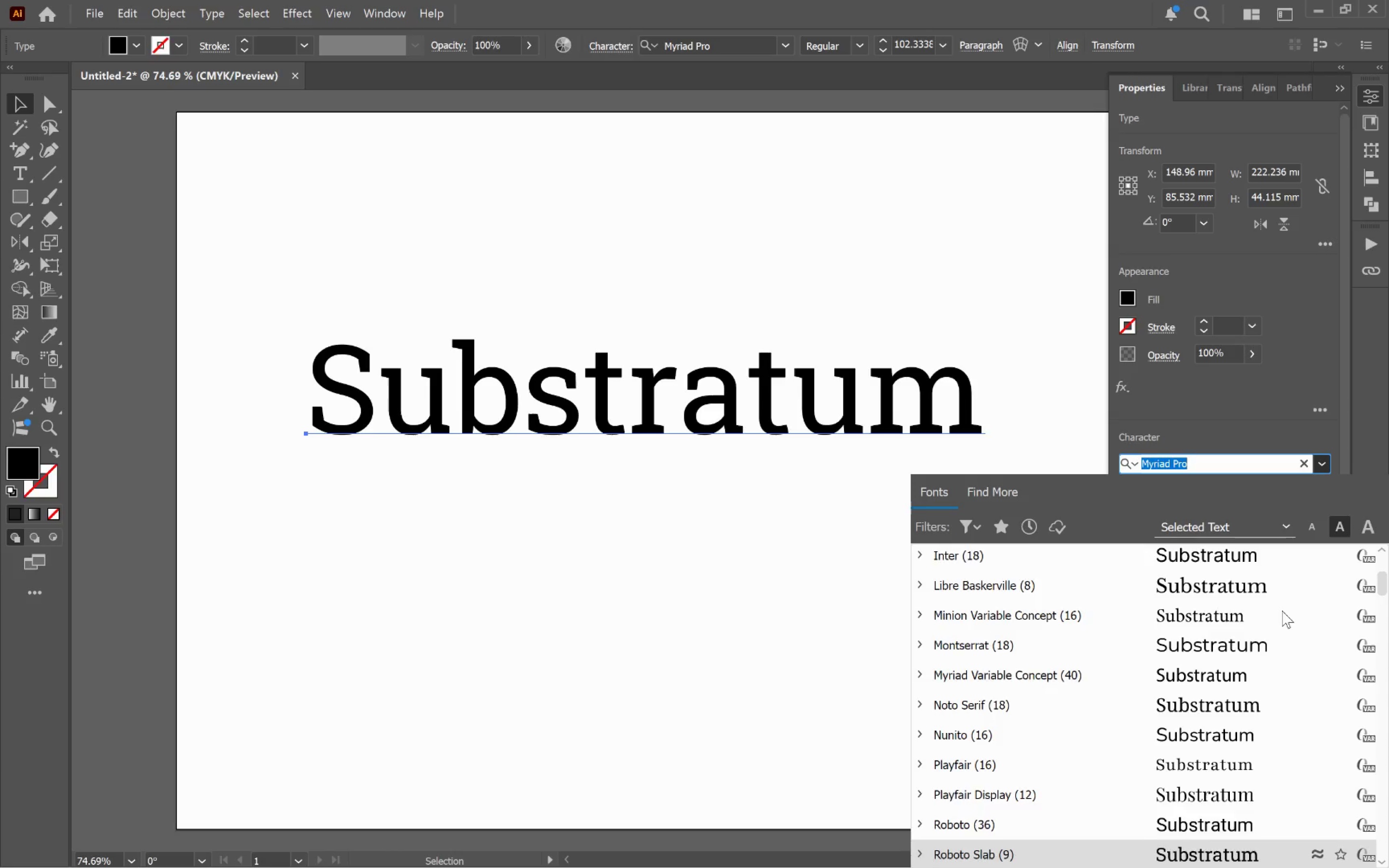 
key(ArrowDown)
 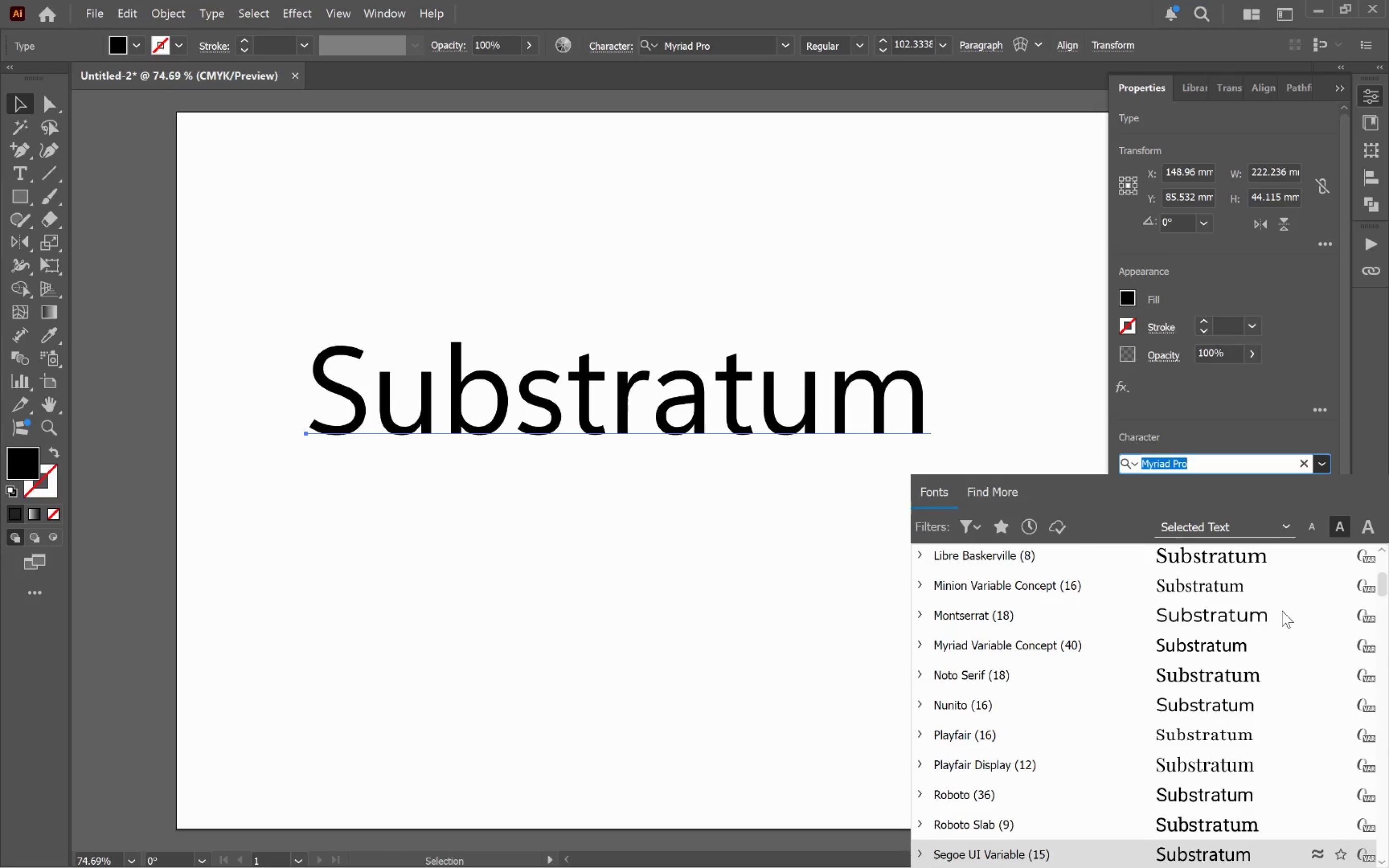 
key(ArrowDown)
 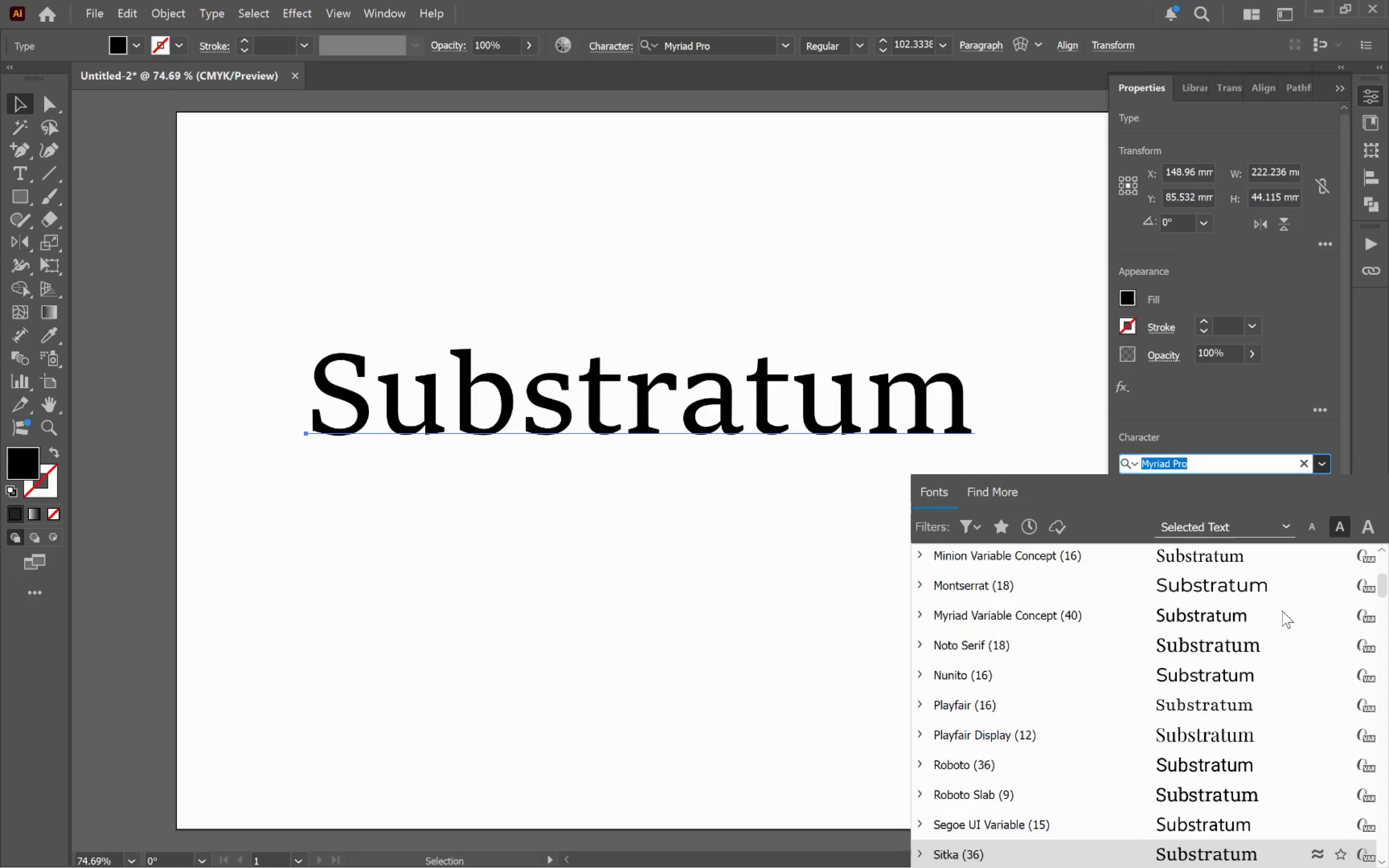 
key(ArrowDown)
 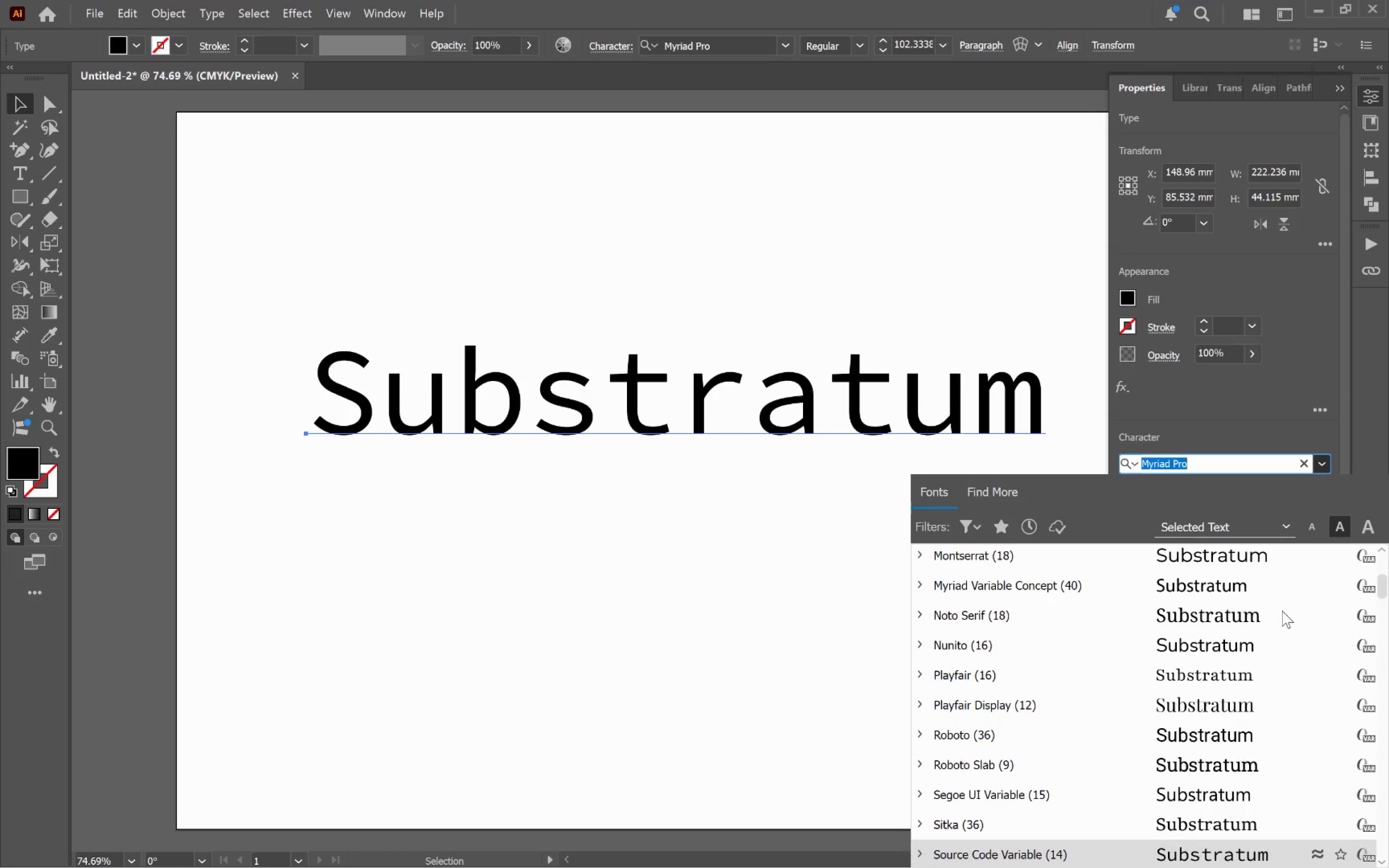 
key(ArrowDown)
 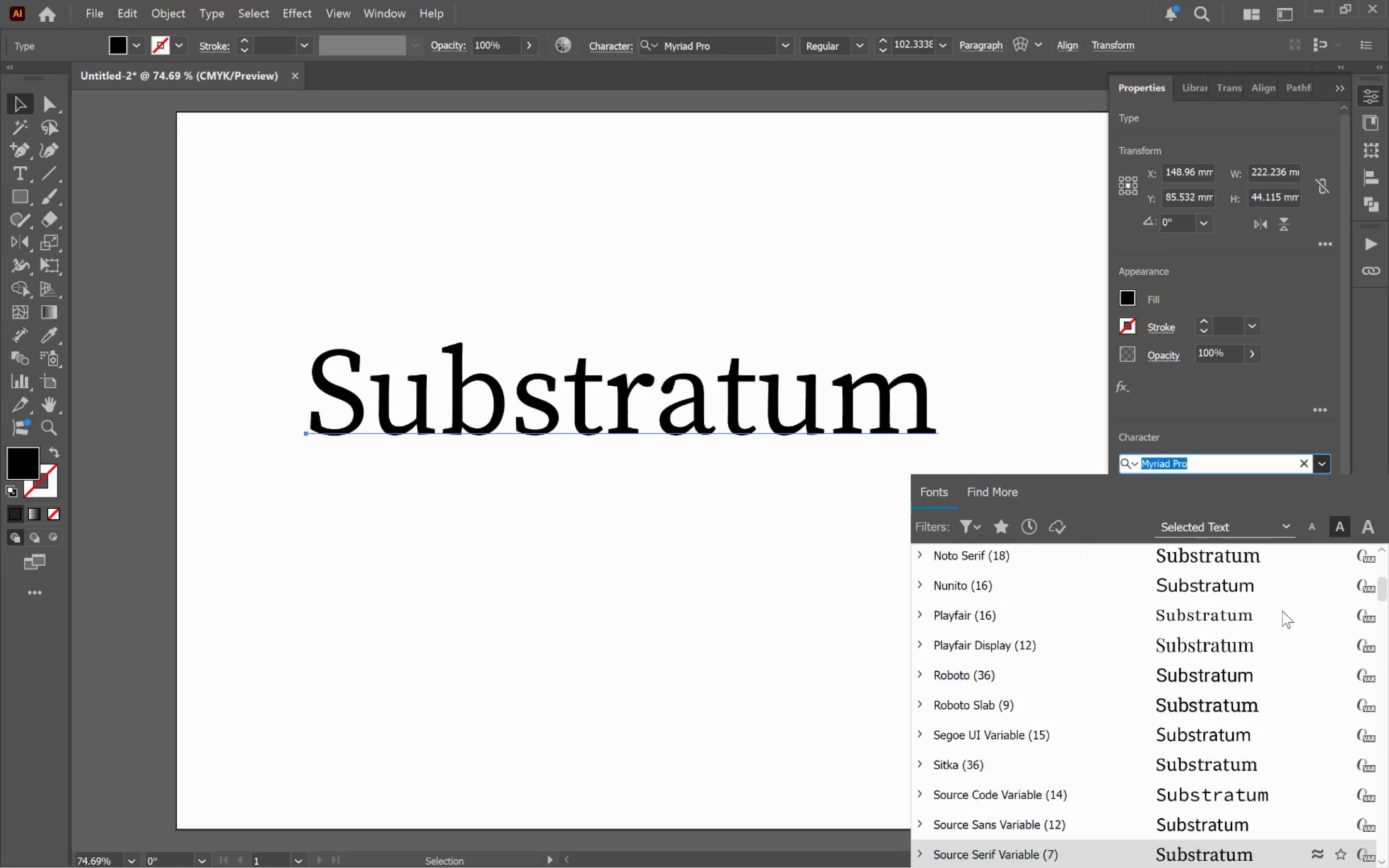 
key(ArrowDown)
 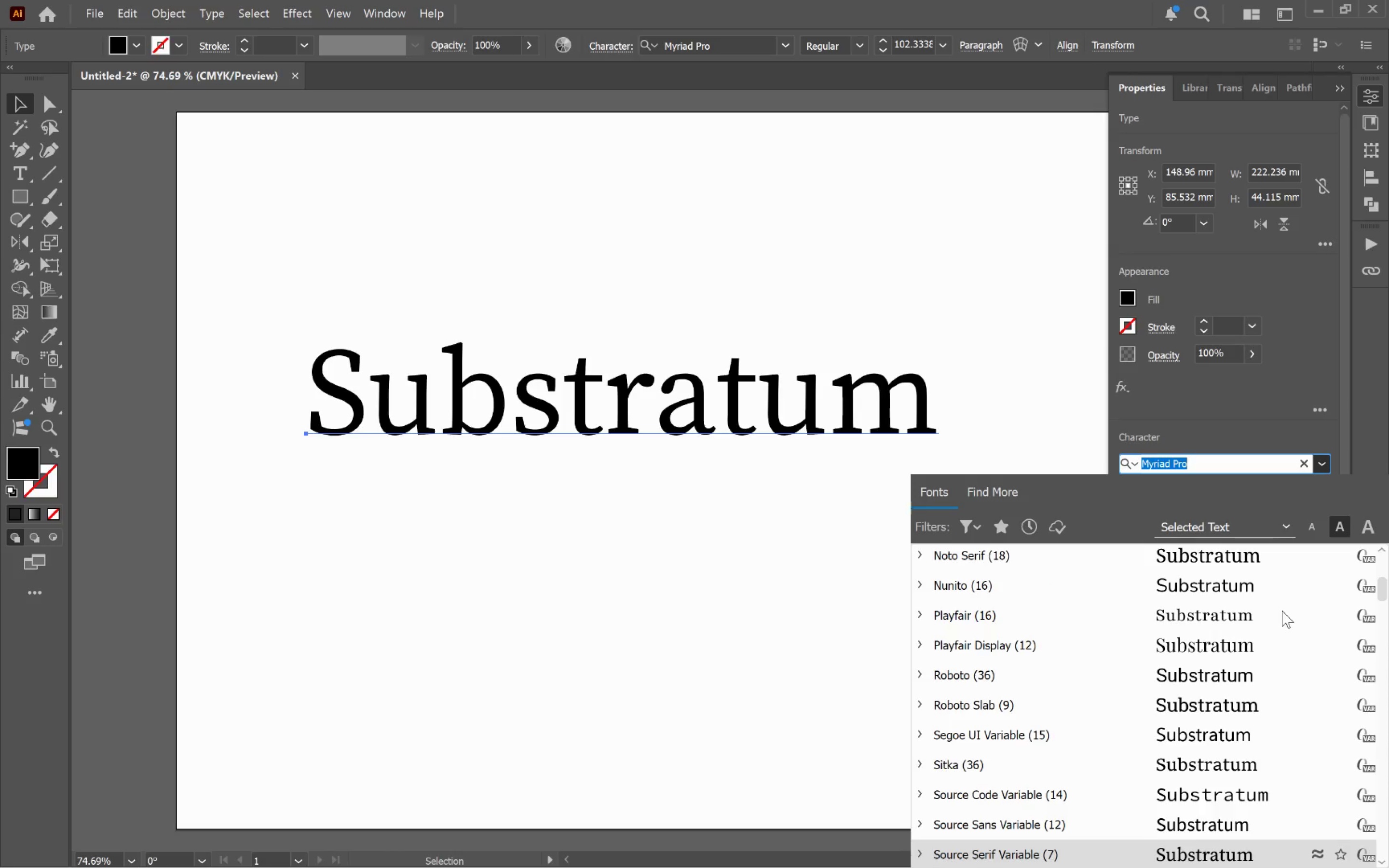 
key(ArrowDown)
 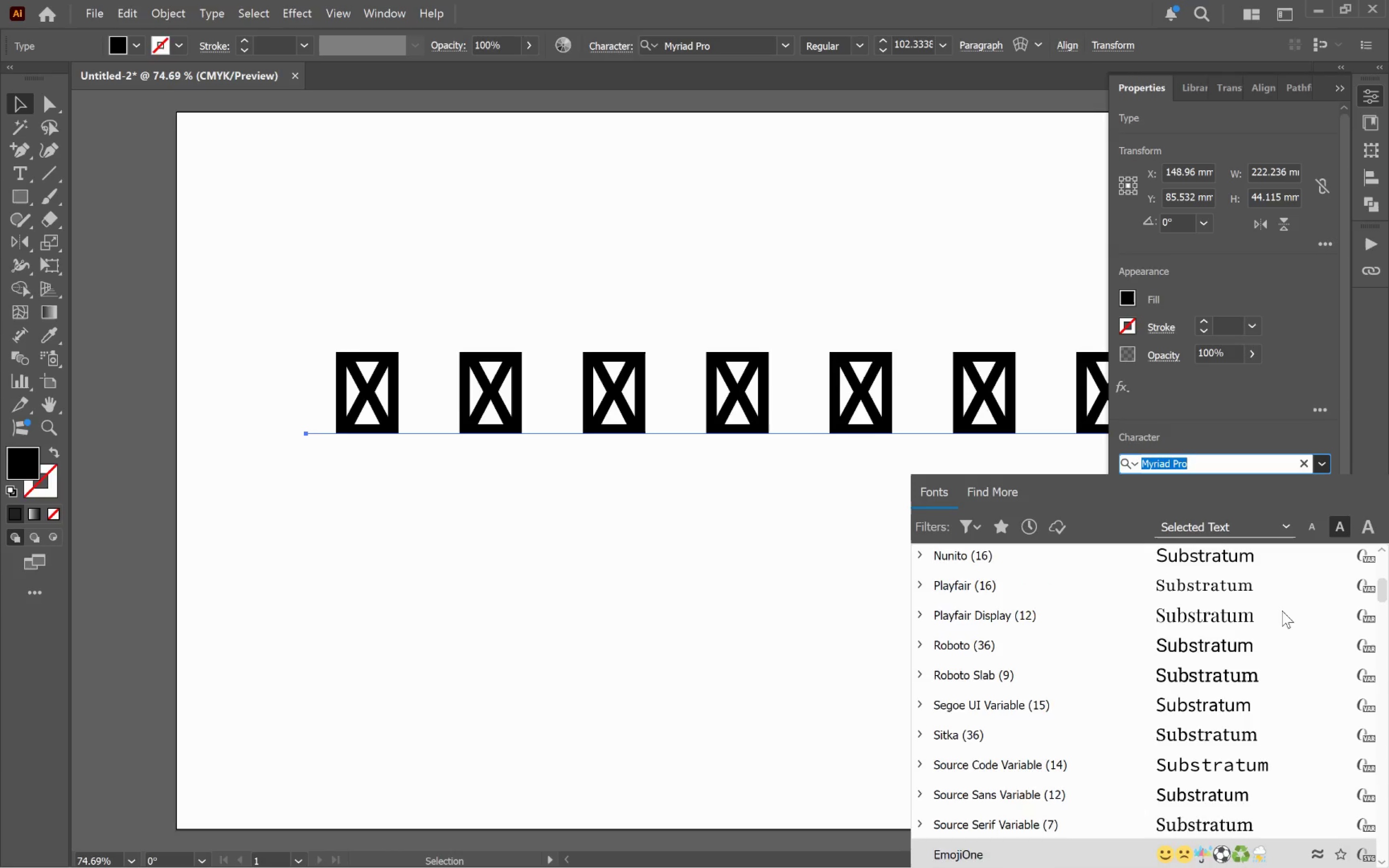 
key(ArrowDown)
 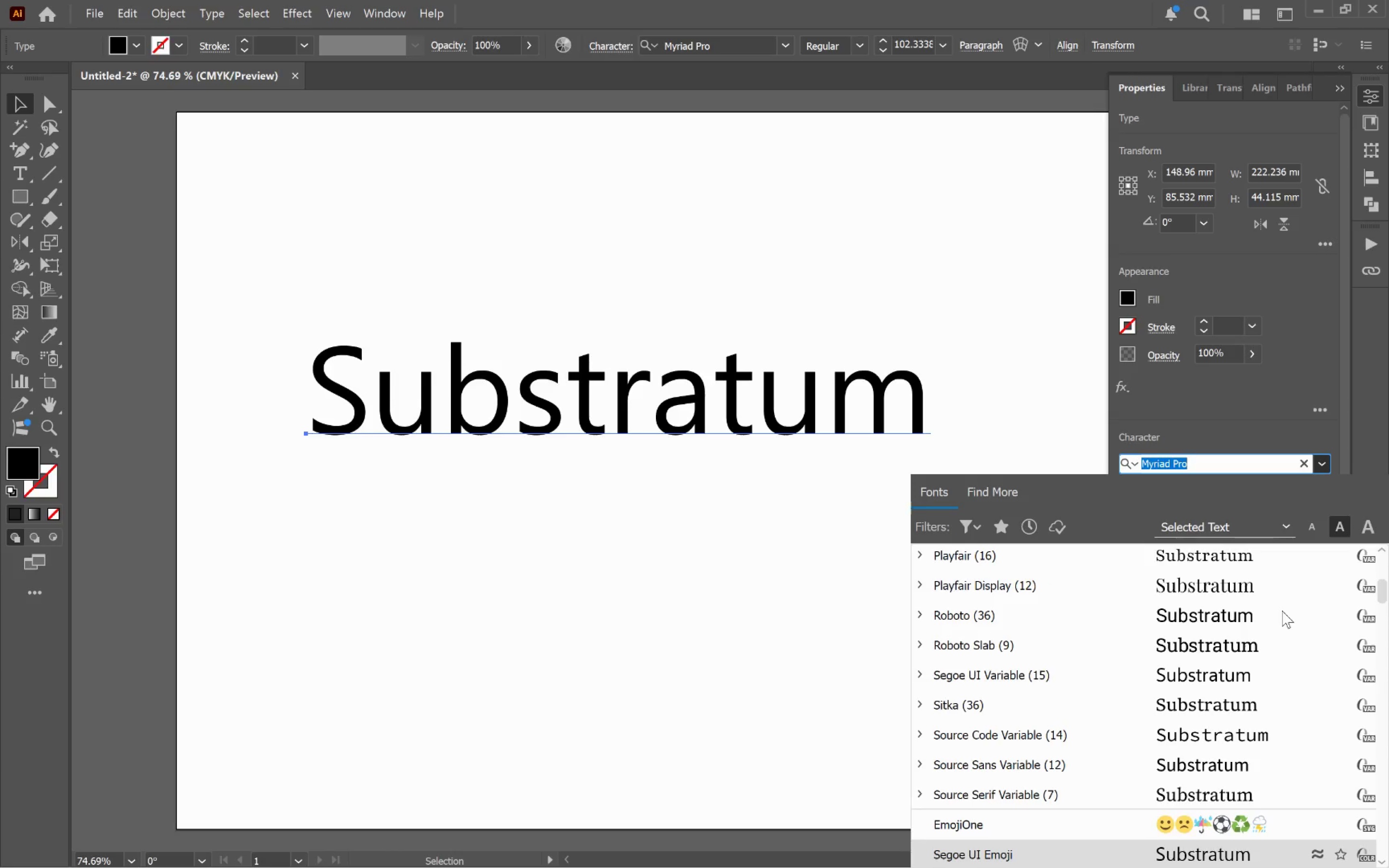 
key(ArrowDown)
 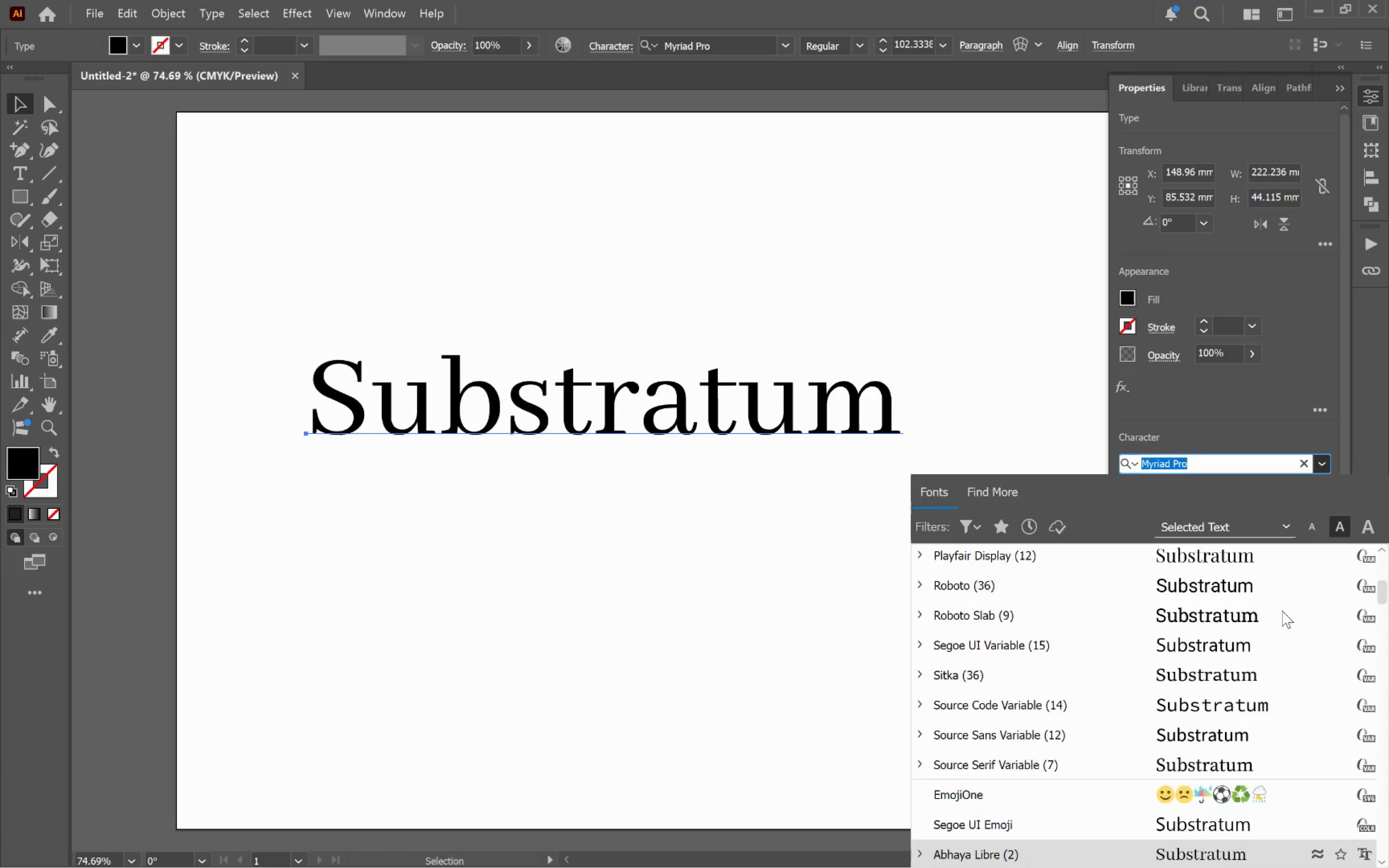 
key(ArrowDown)
 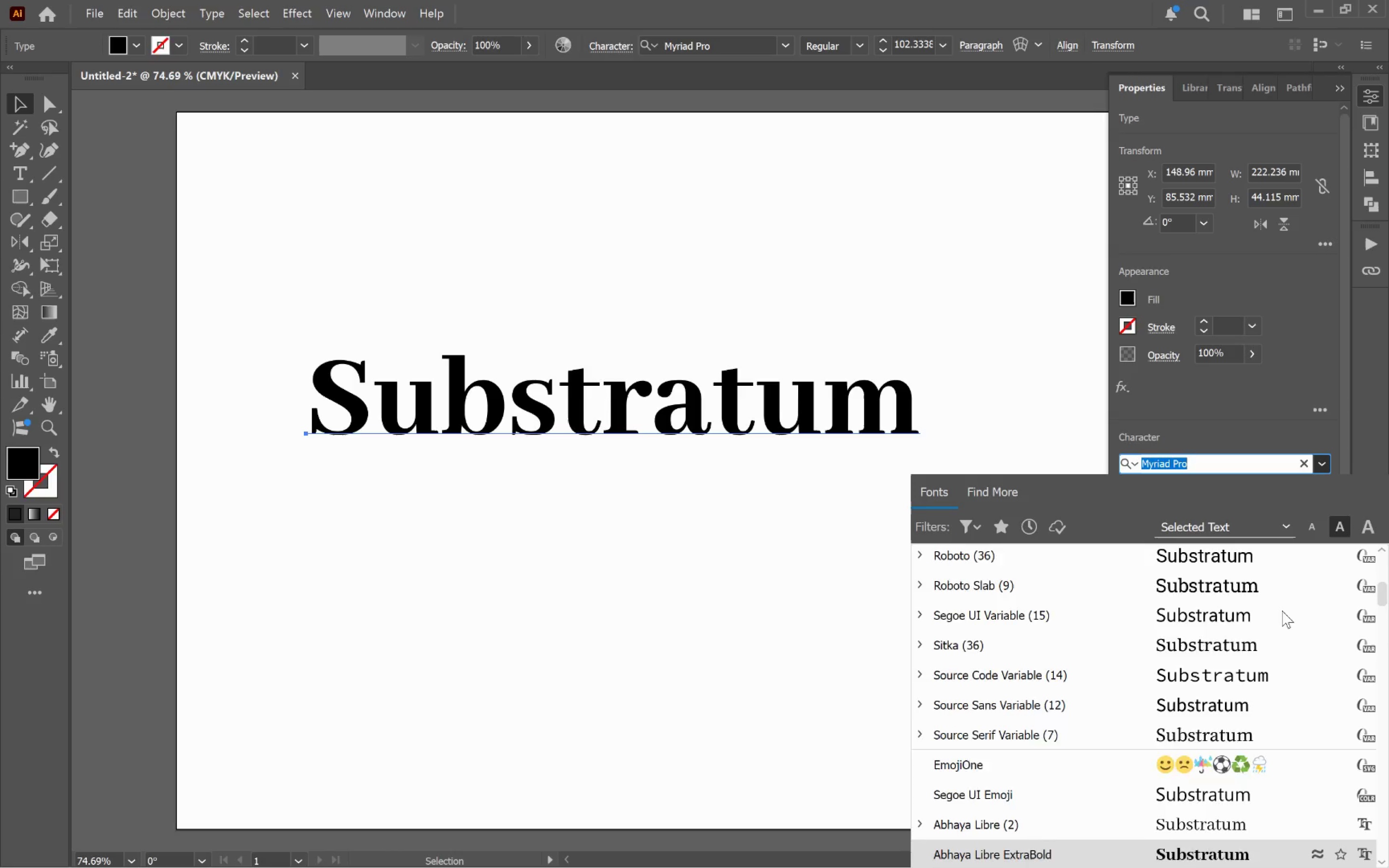 
key(ArrowDown)
 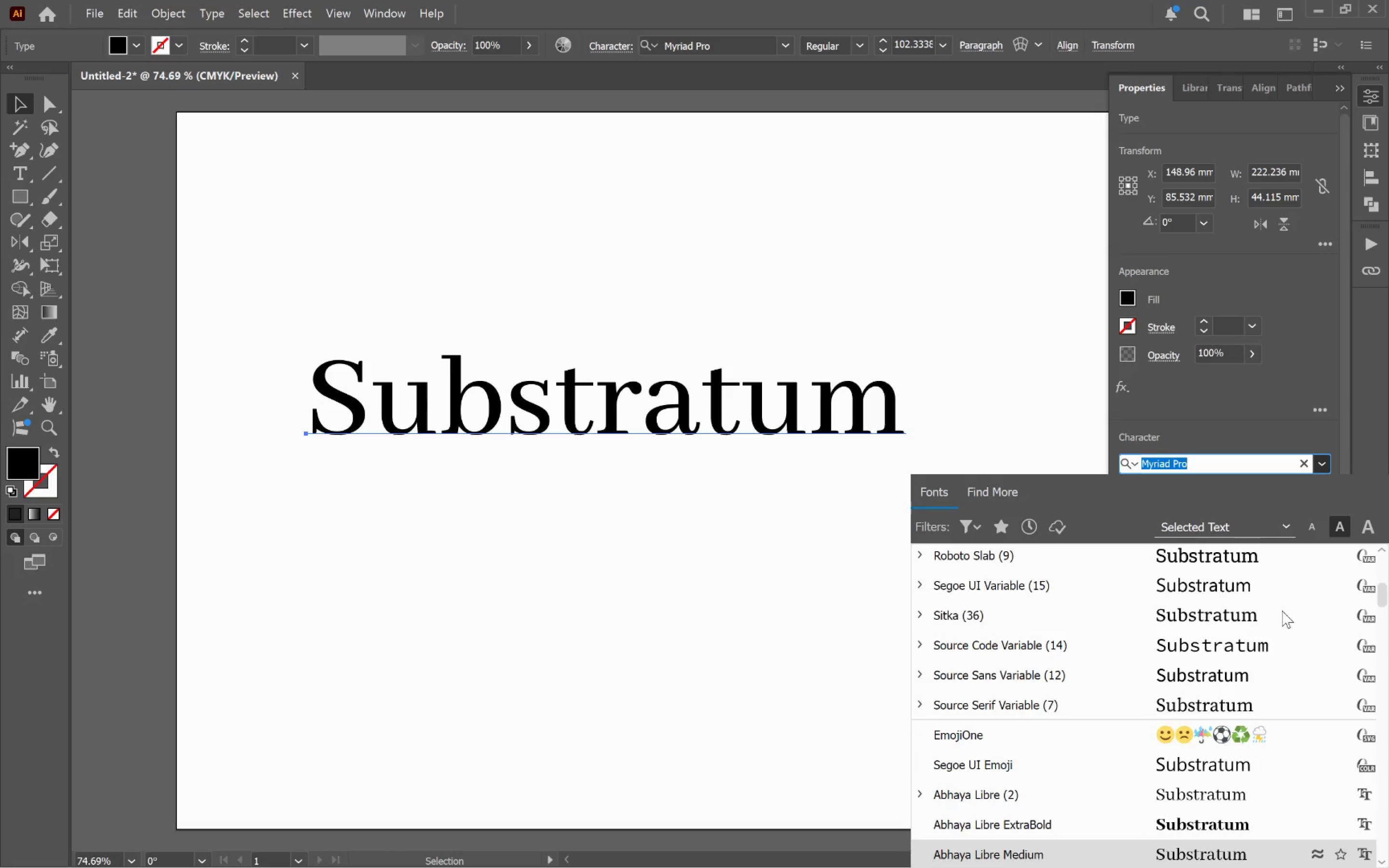 
key(ArrowDown)
 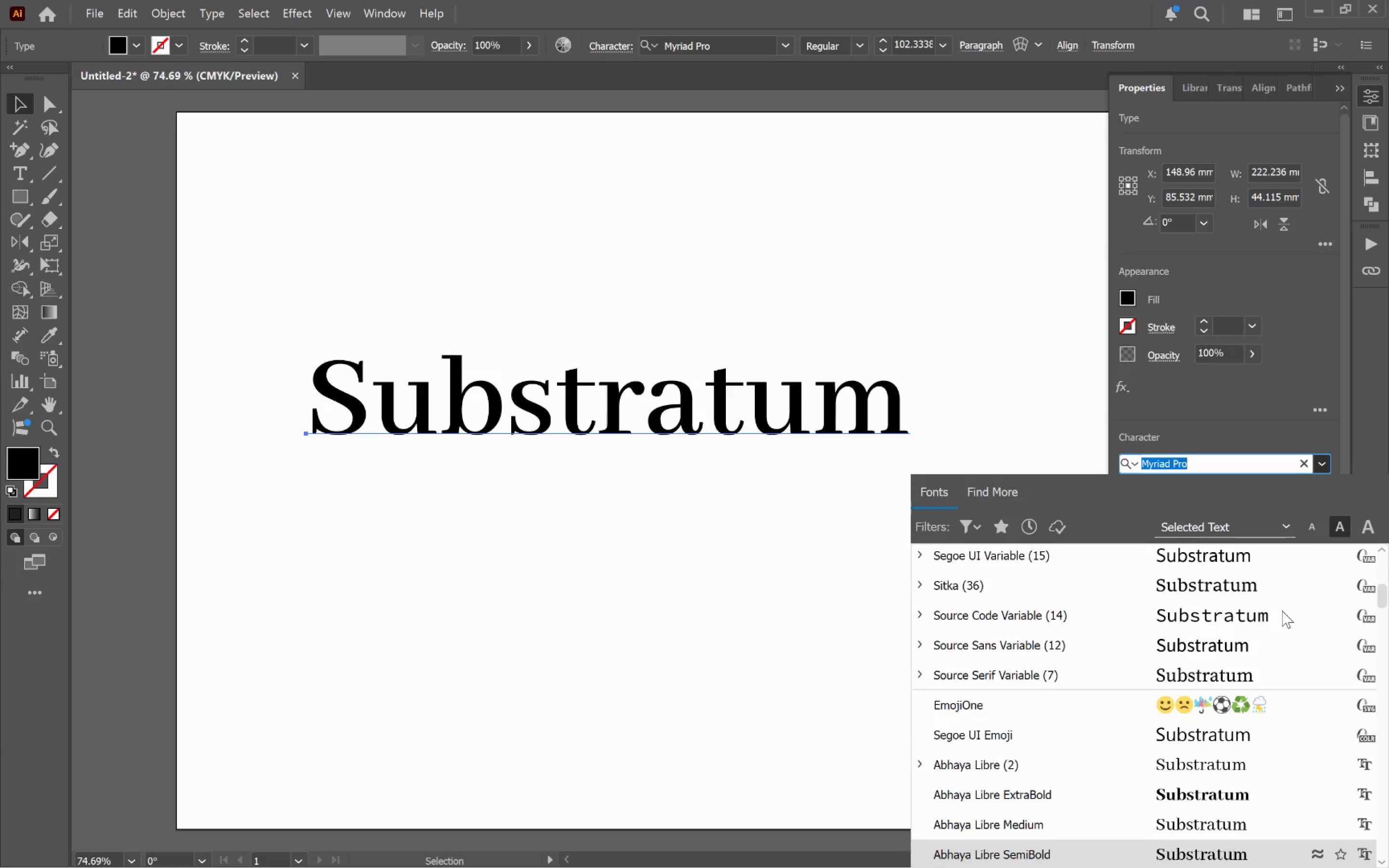 
key(ArrowDown)
 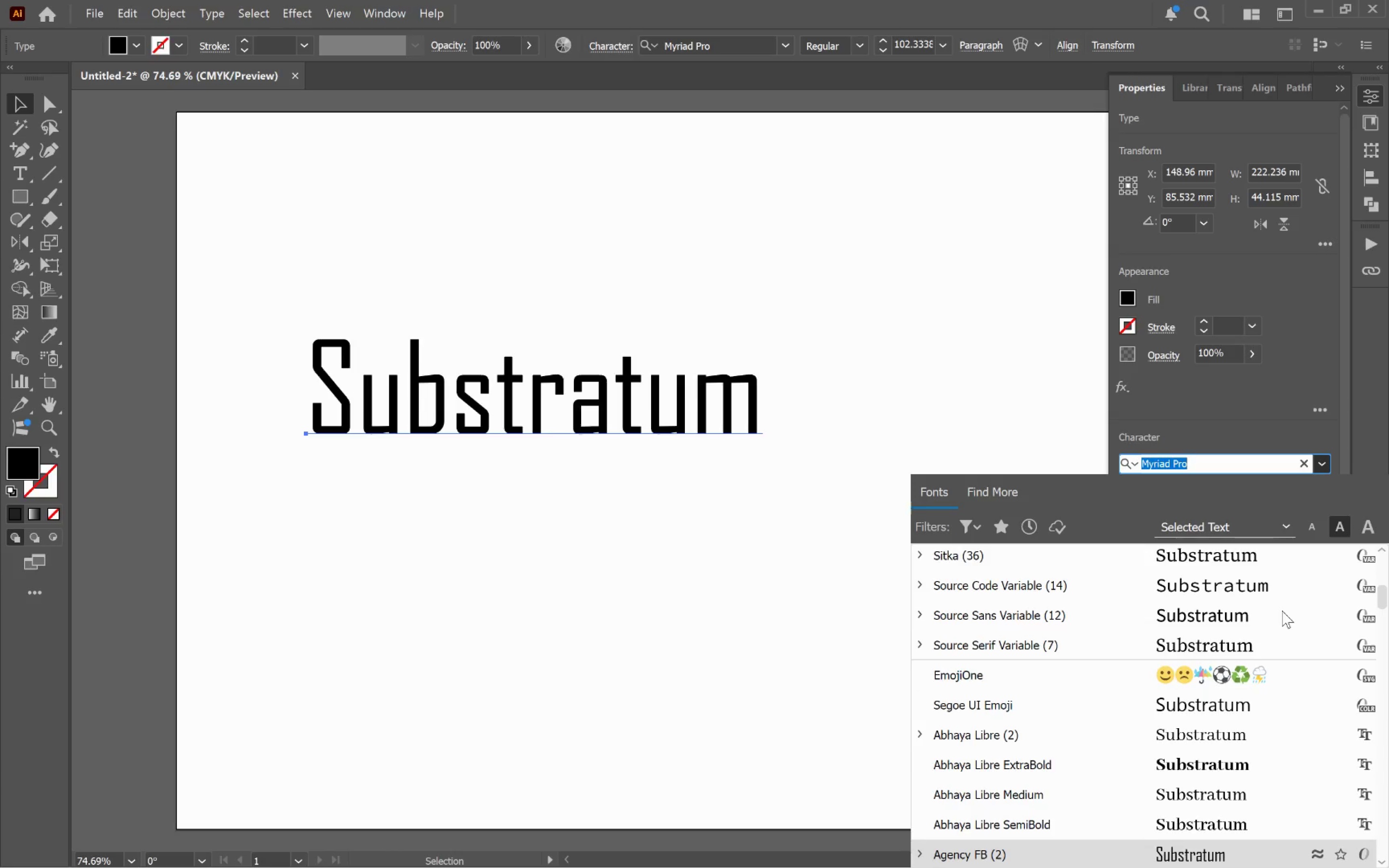 
key(ArrowDown)
 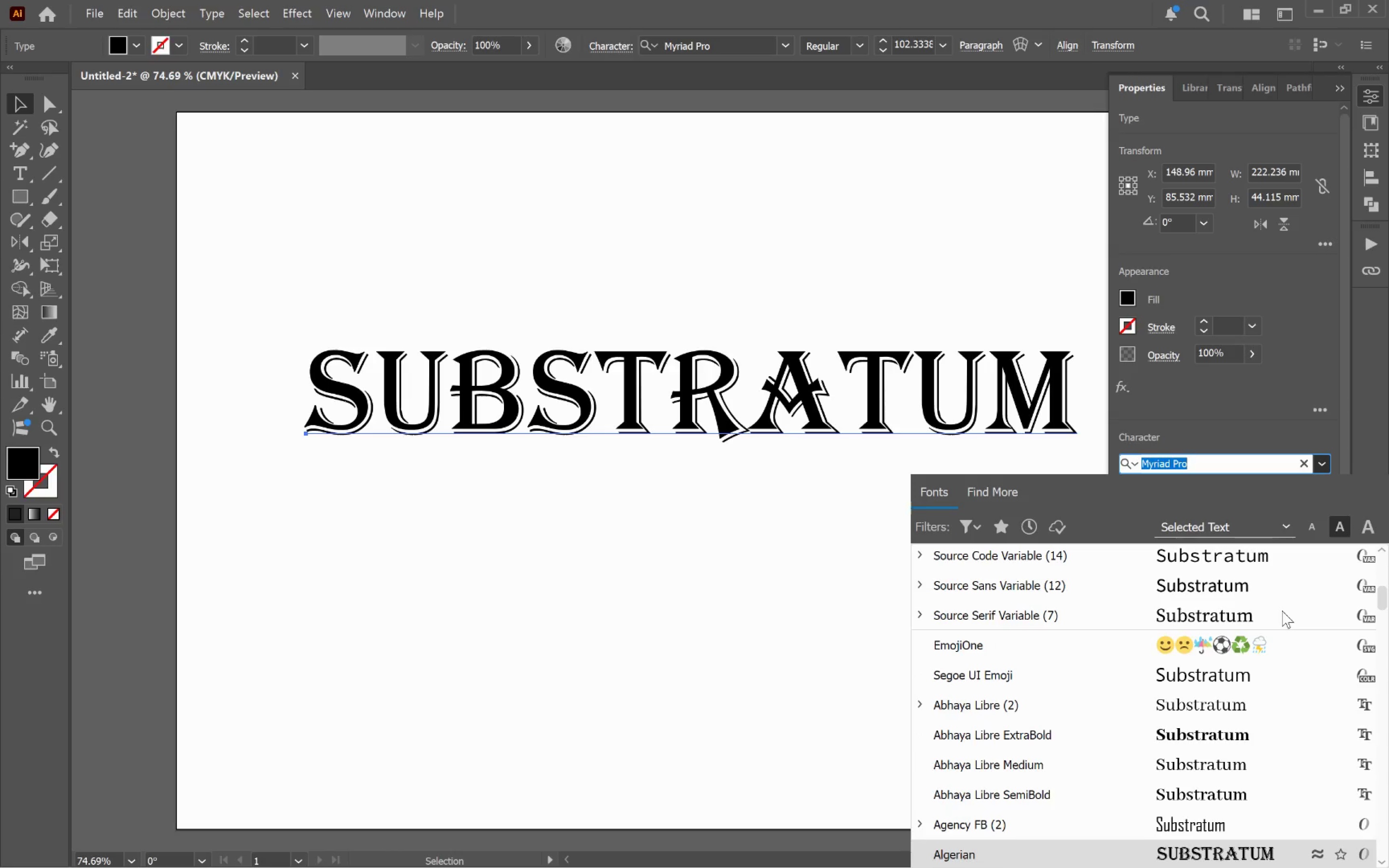 
key(ArrowUp)
 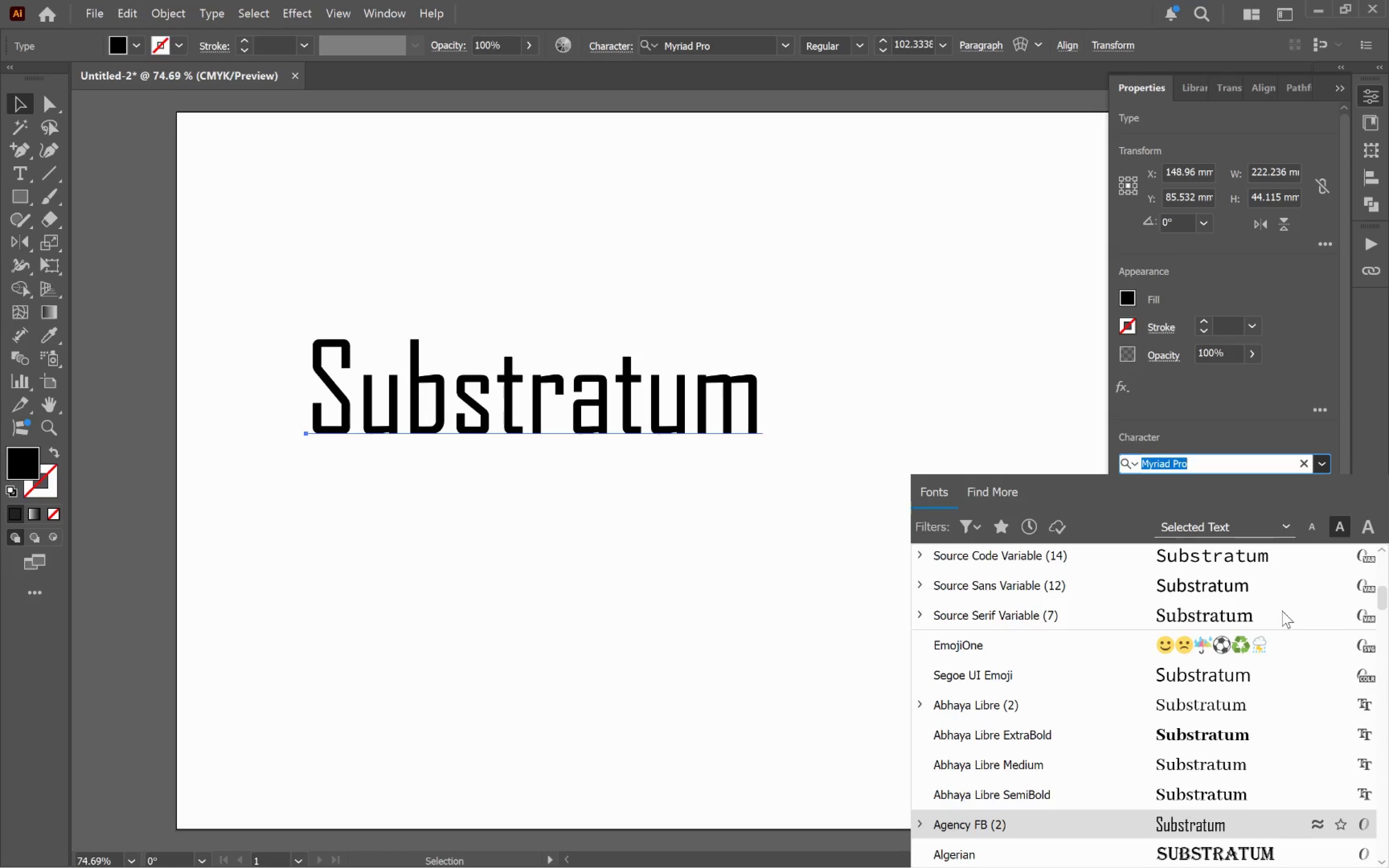 
scroll: coordinate [1283, 603], scroll_direction: down, amount: 3.0
 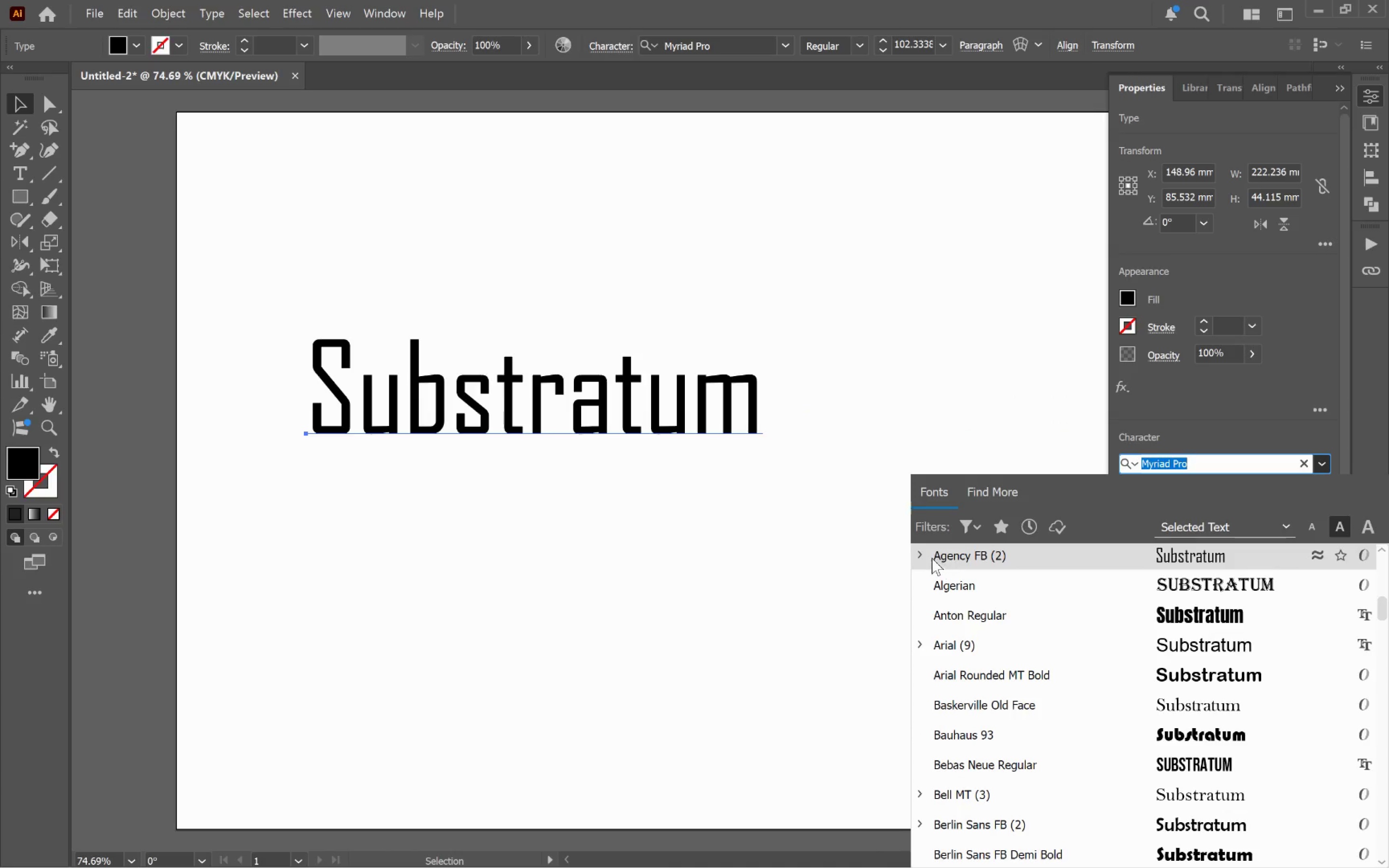 
left_click([921, 557])
 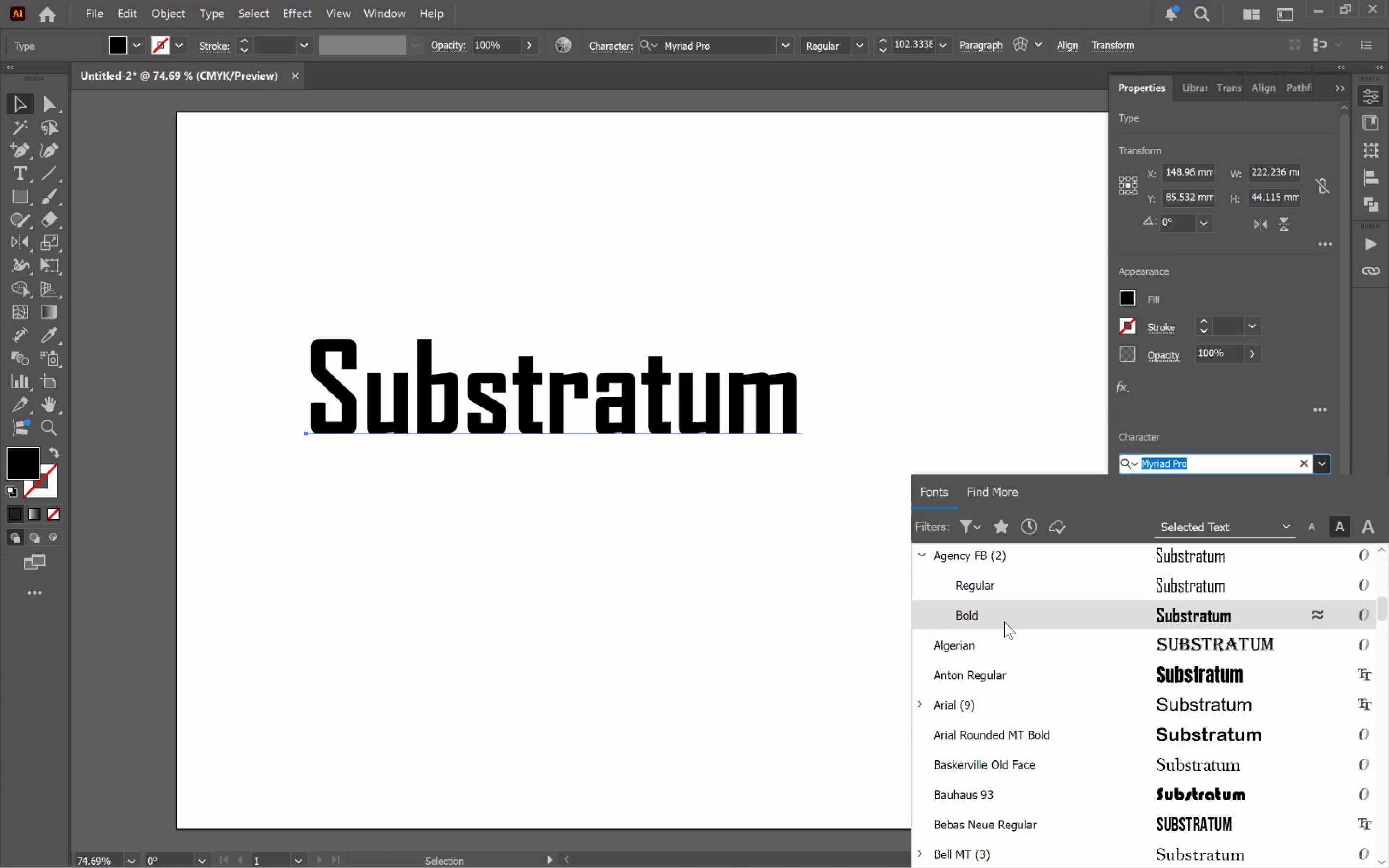 
left_click([1004, 622])
 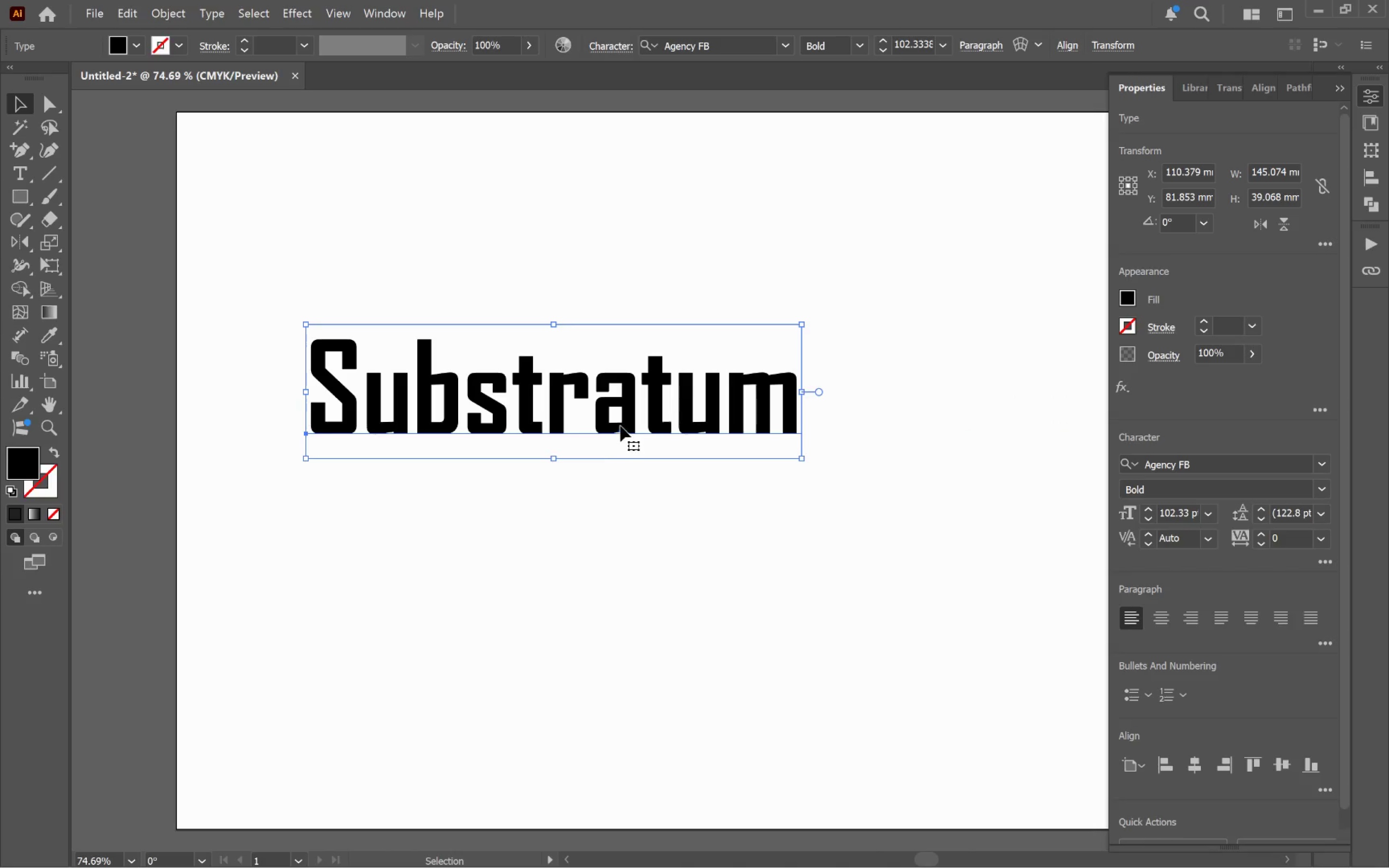 
left_click_drag(start_coordinate=[621, 426], to_coordinate=[525, 254])
 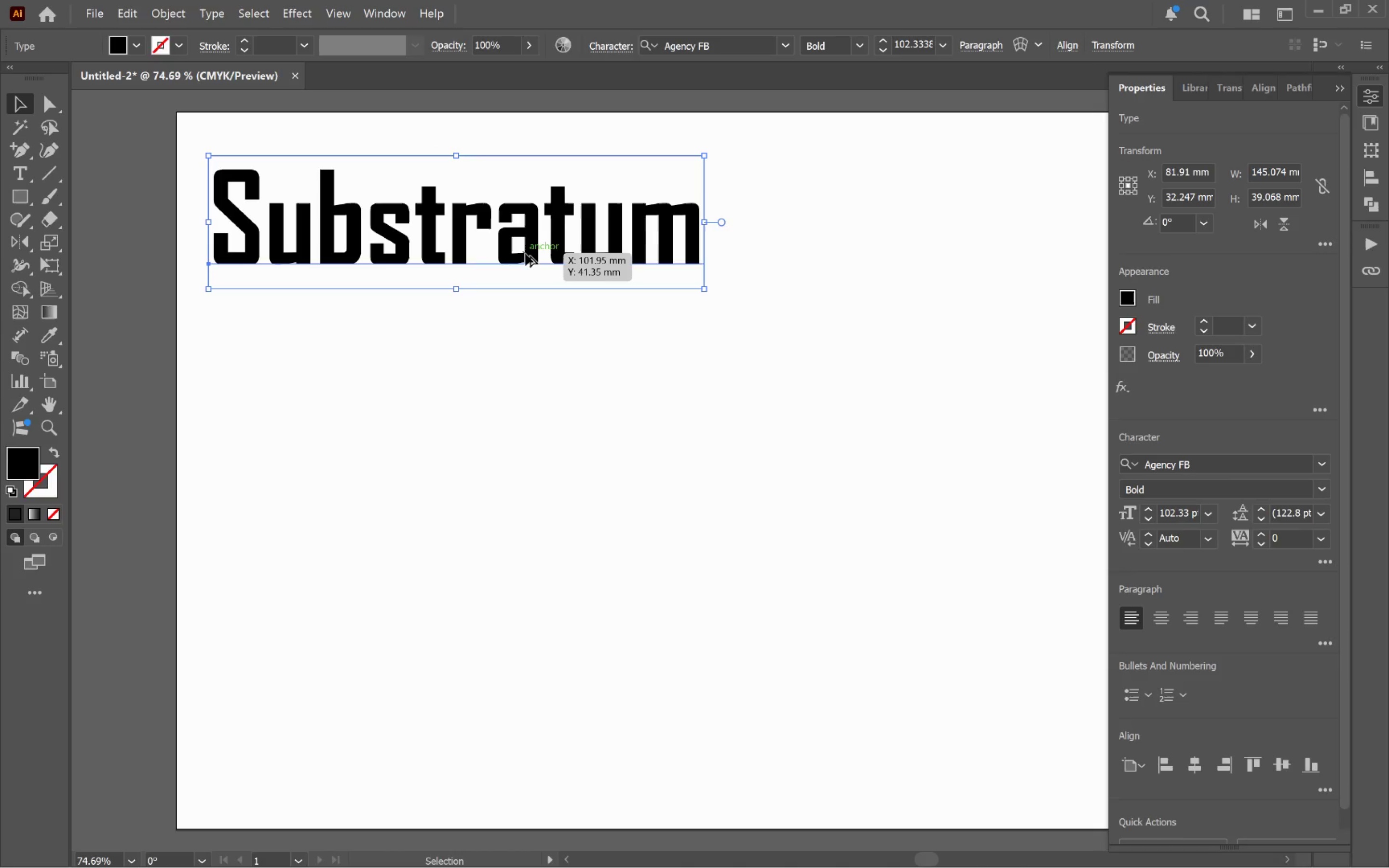 
hold_key(key=AltLeft, duration=1.12)
left_click_drag(start_coordinate=[525, 254], to_coordinate=[542, 439])
 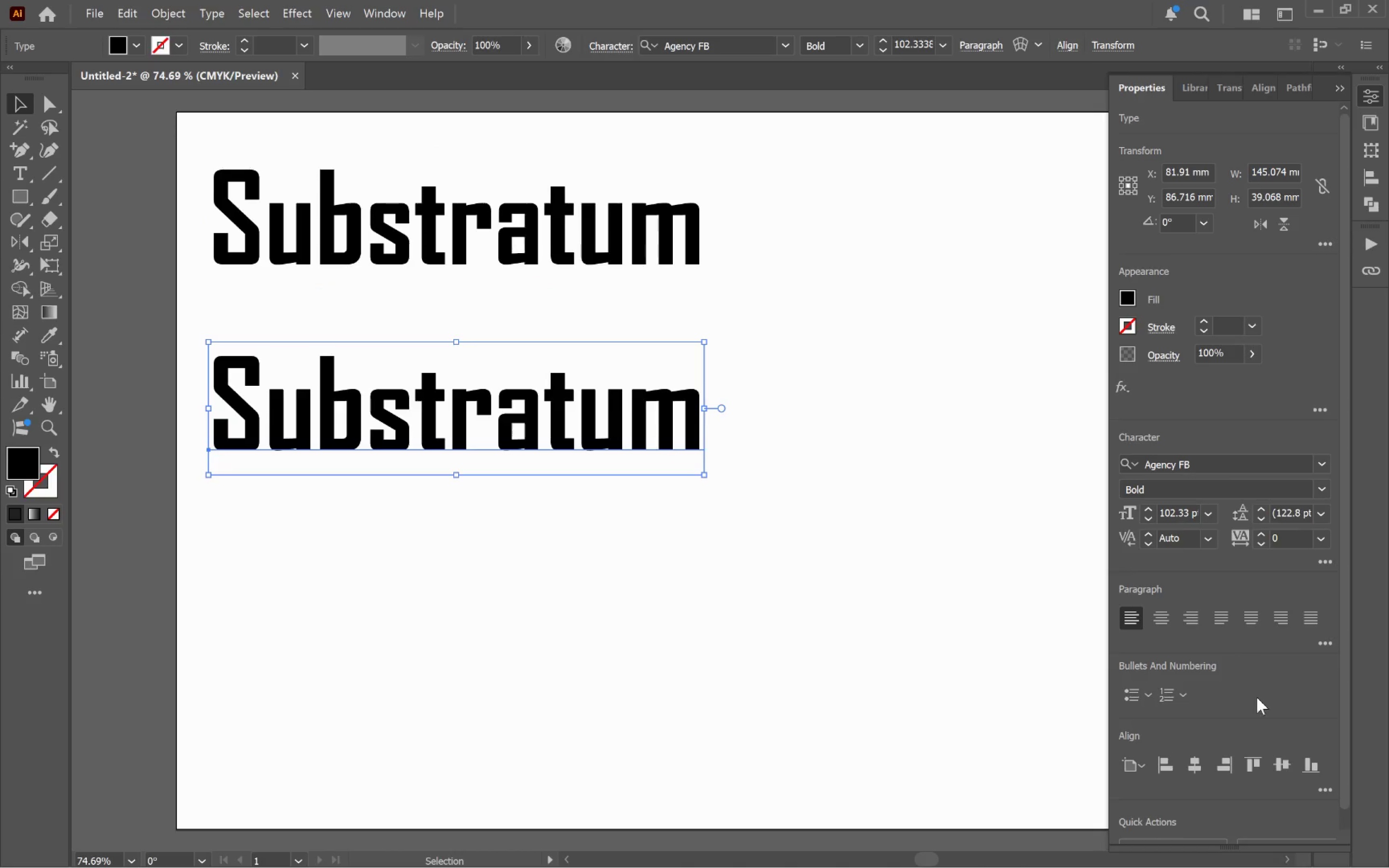 
hold_key(key=ShiftLeft, duration=0.81)
 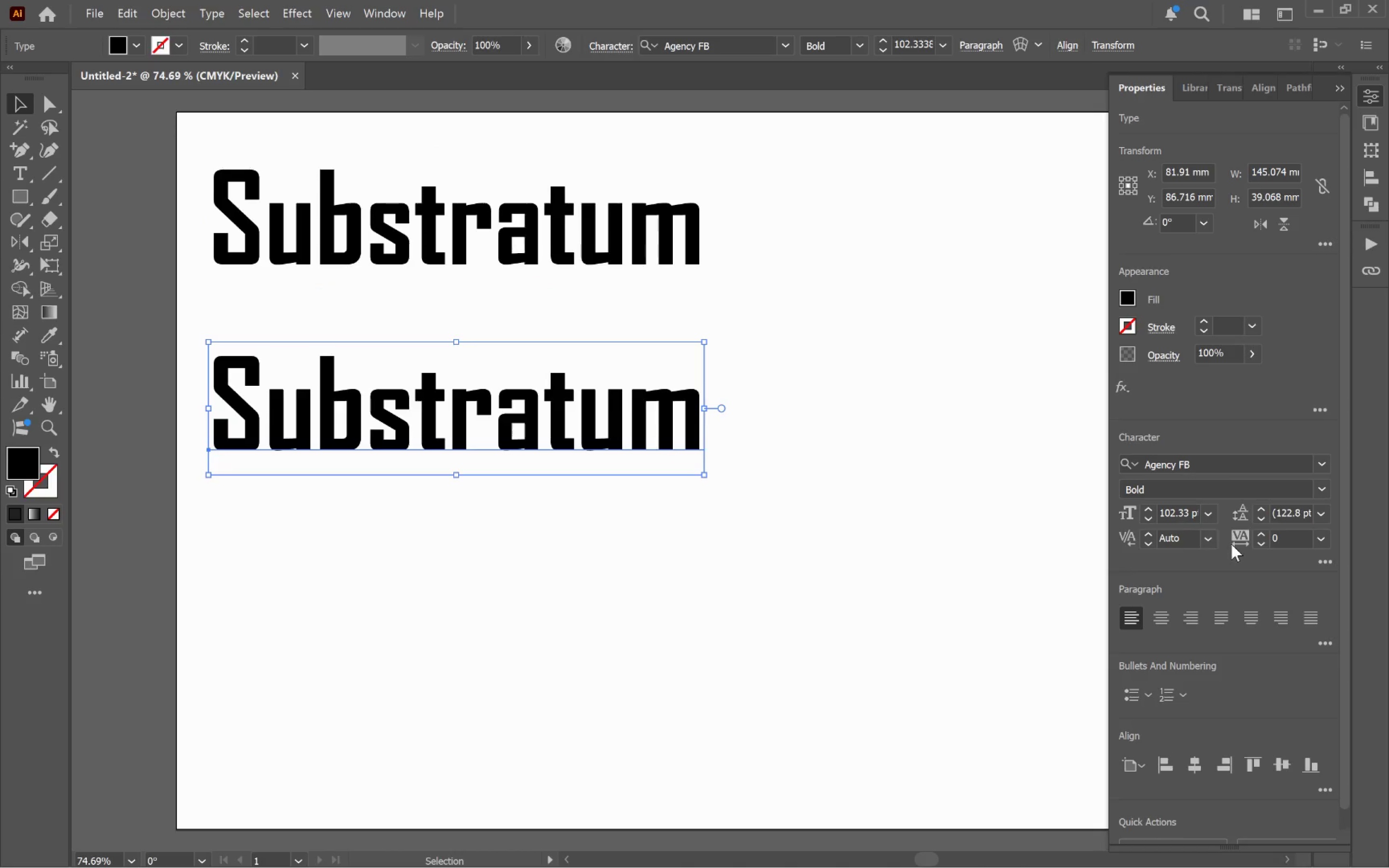 
left_click([1236, 468])
 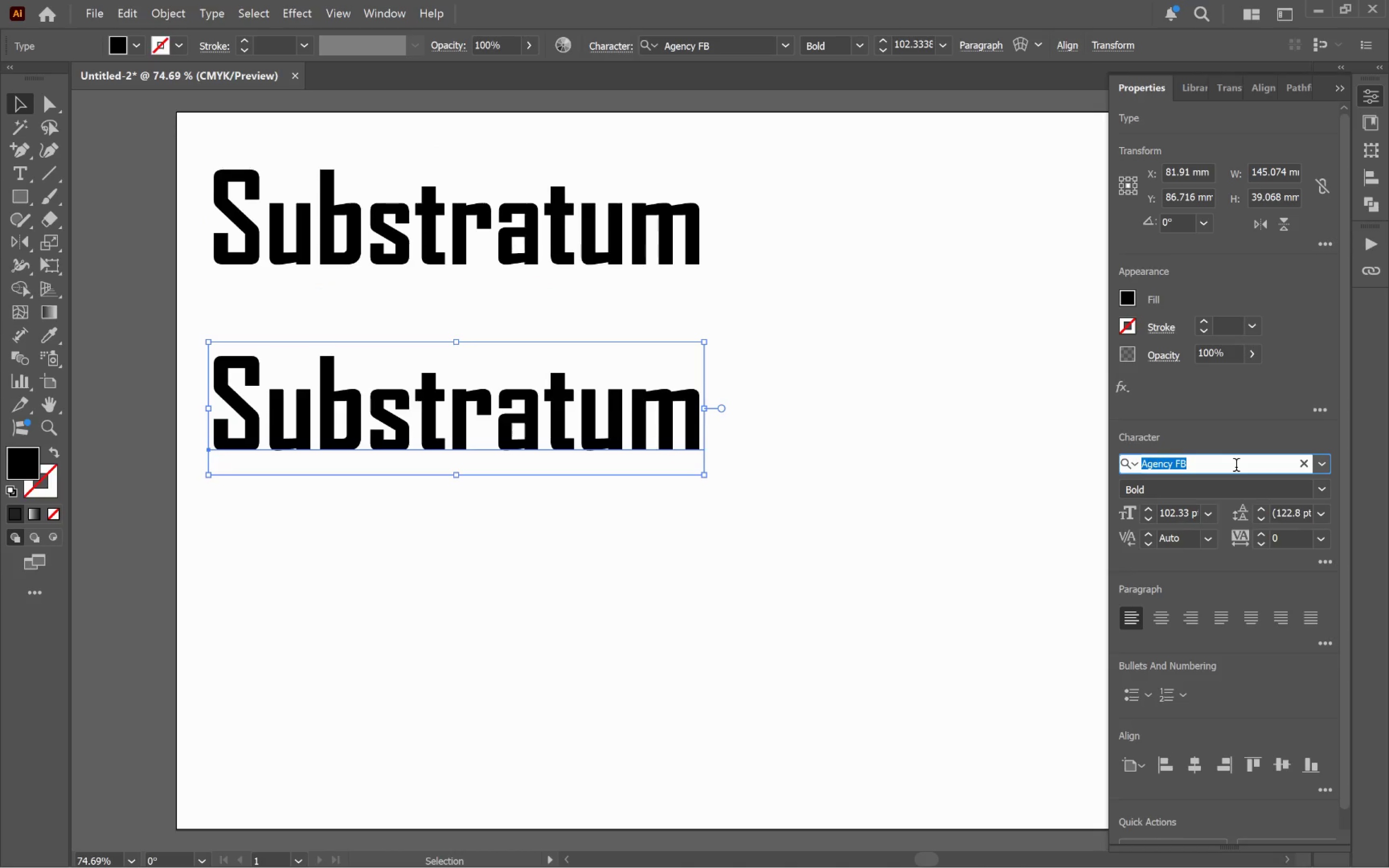 
key(Alt+ArrowDown)
 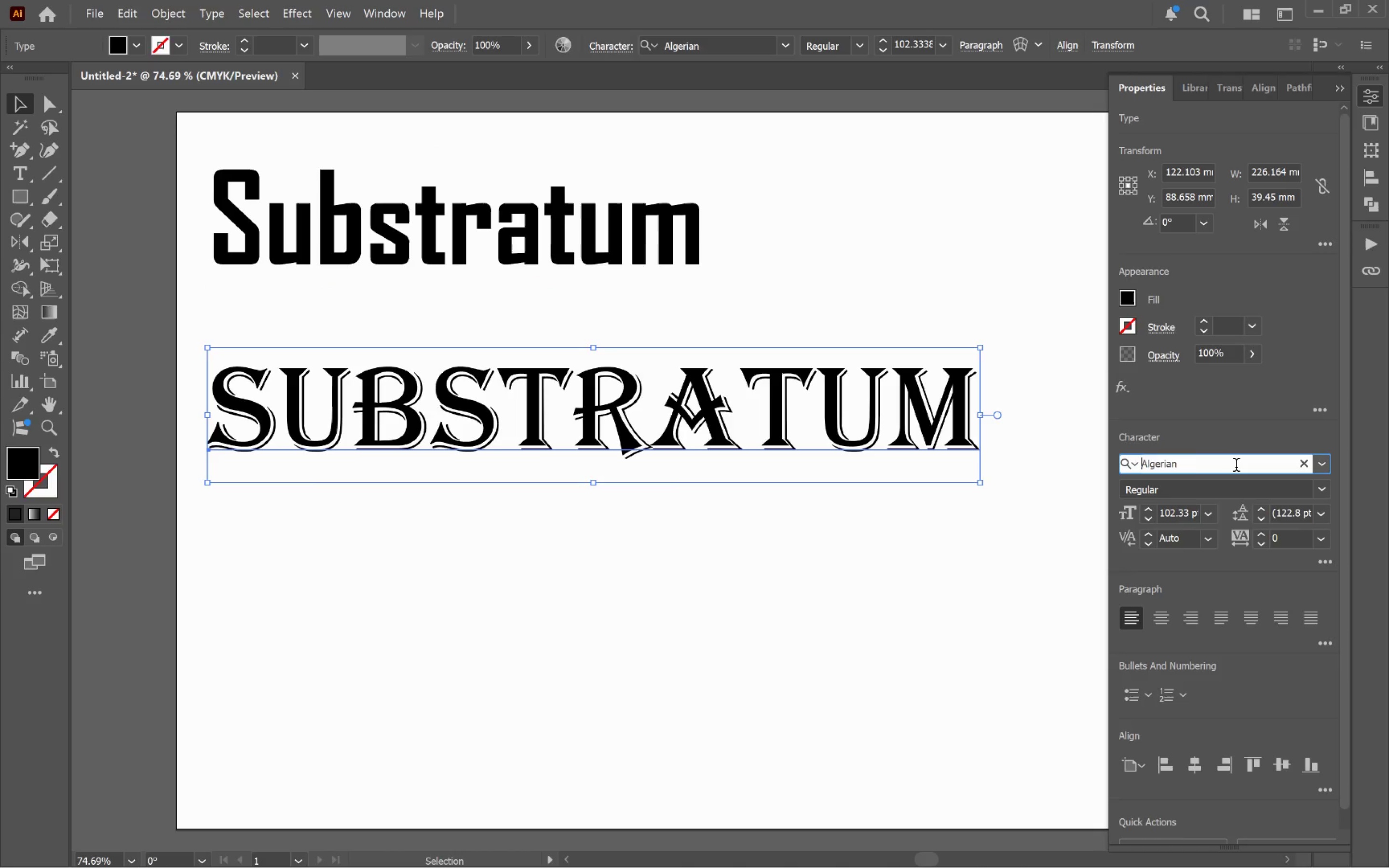 
key(ArrowDown)
 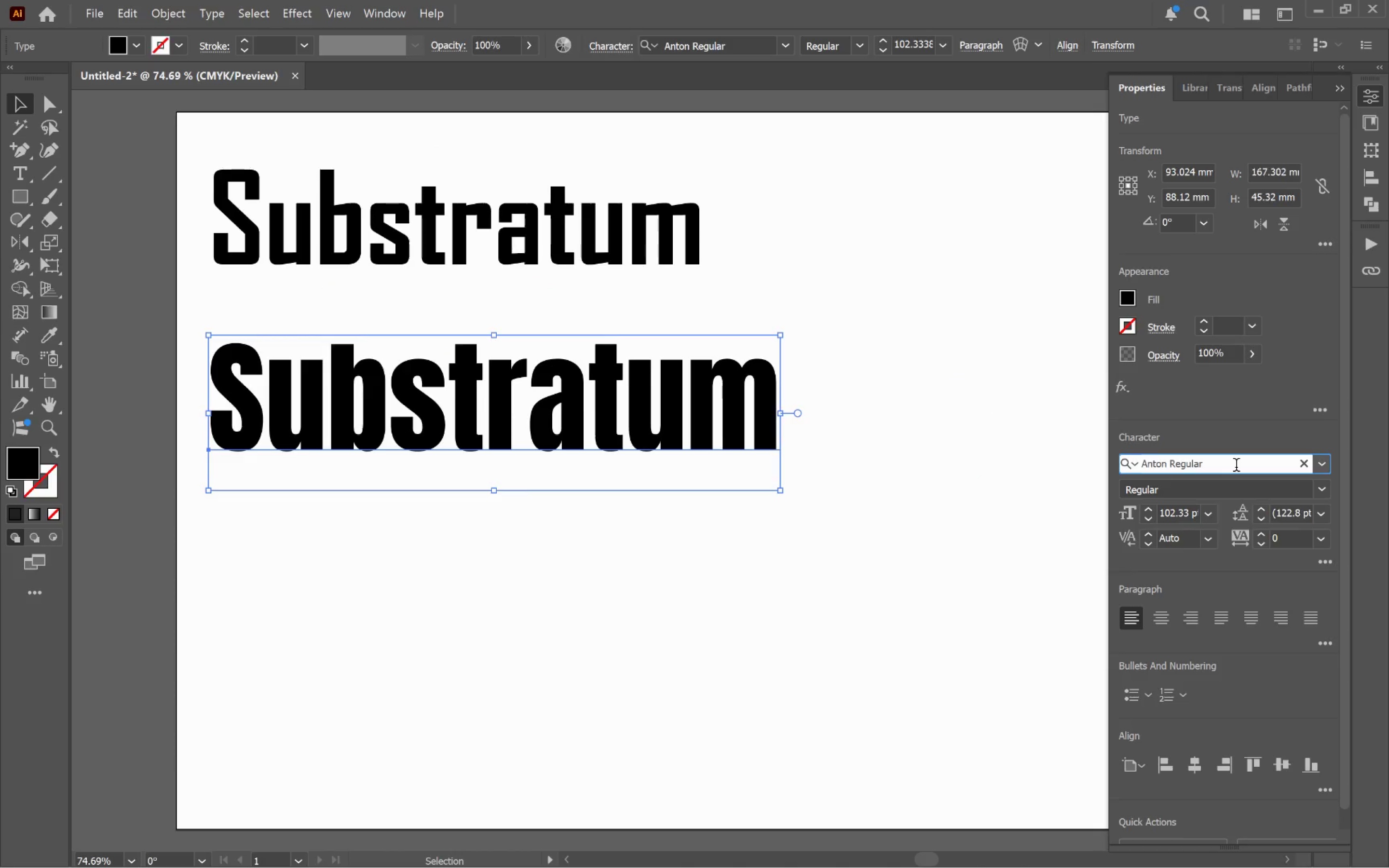 
key(ArrowDown)
 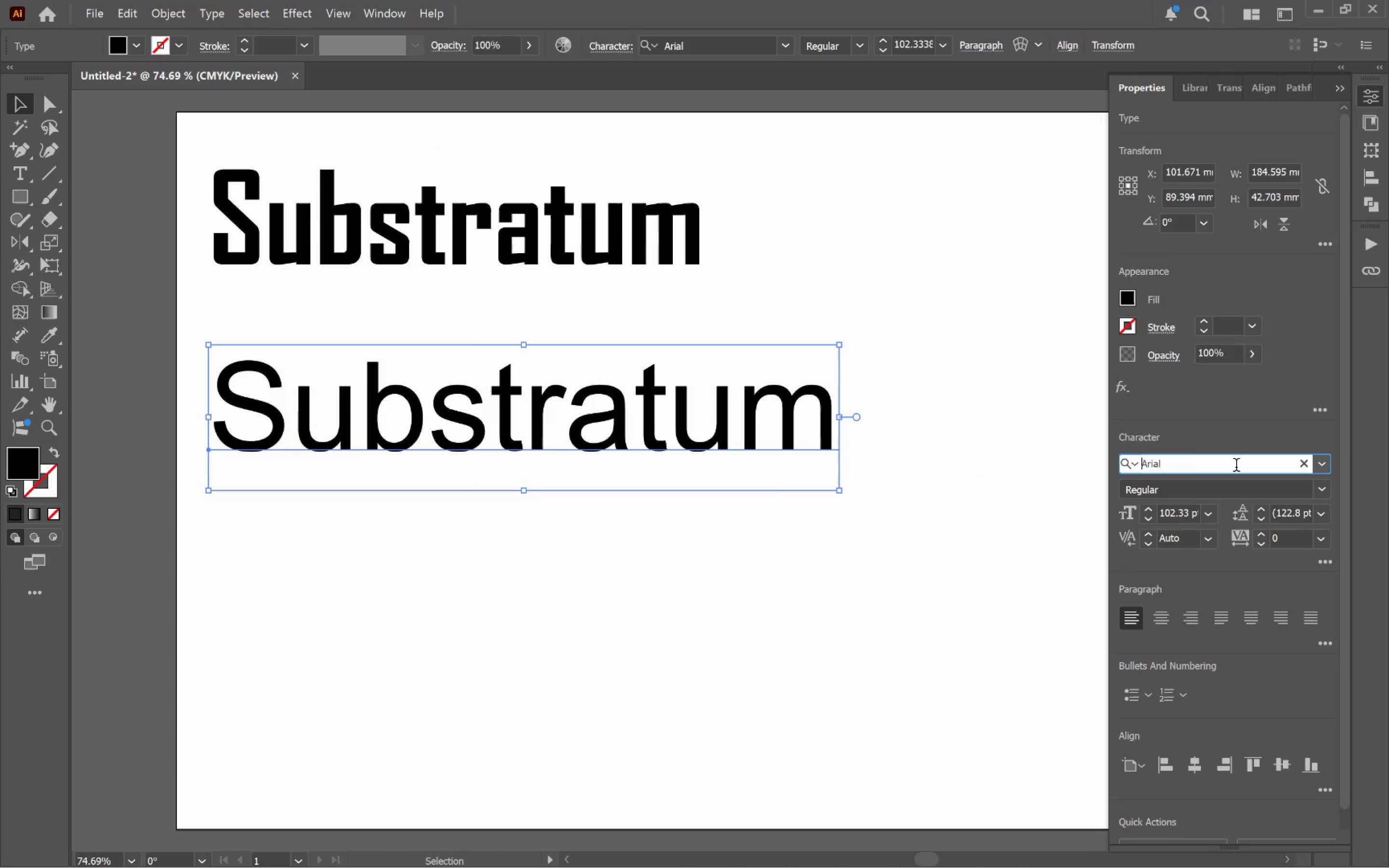 
key(ArrowUp)
 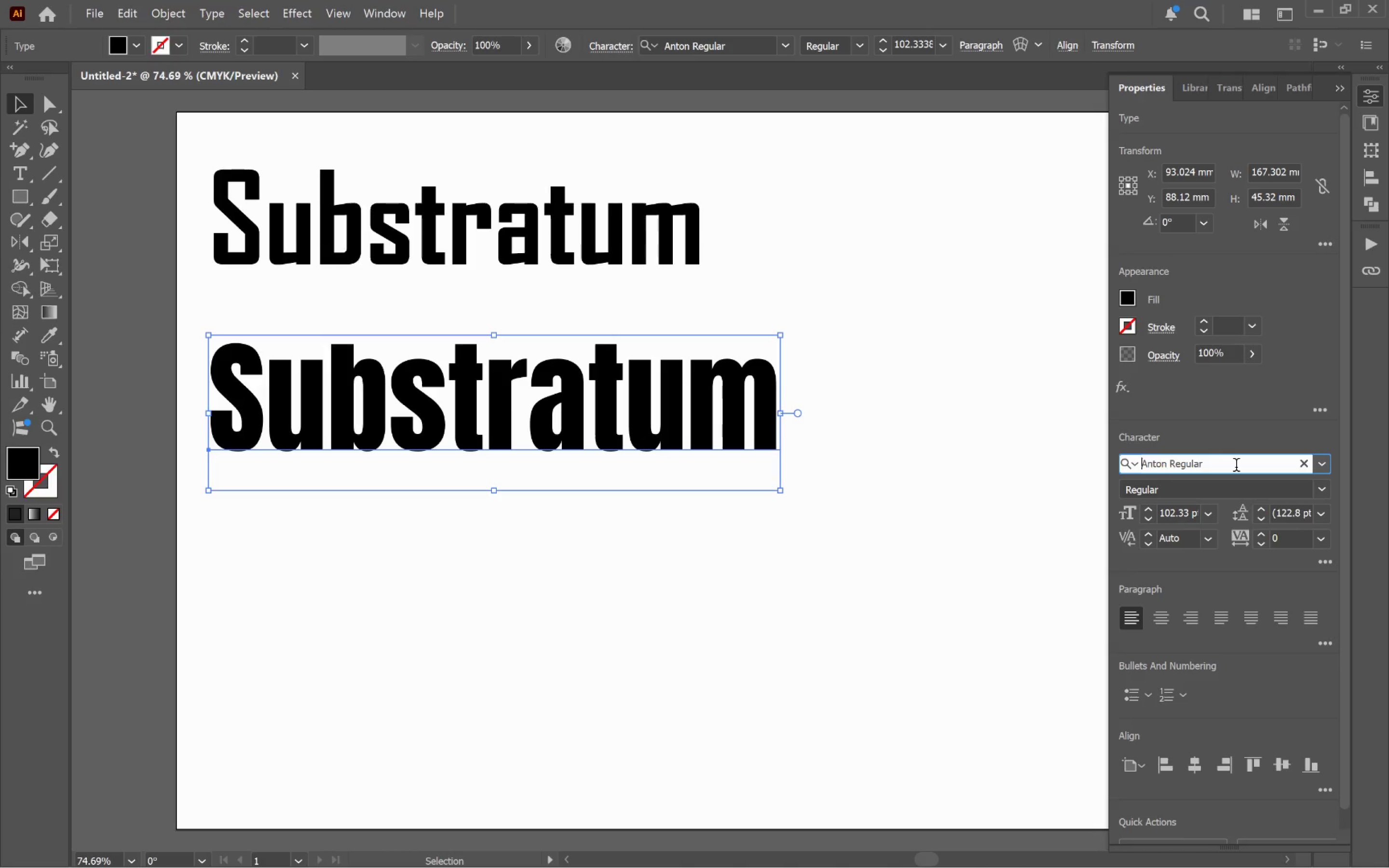 
wait(6.28)
 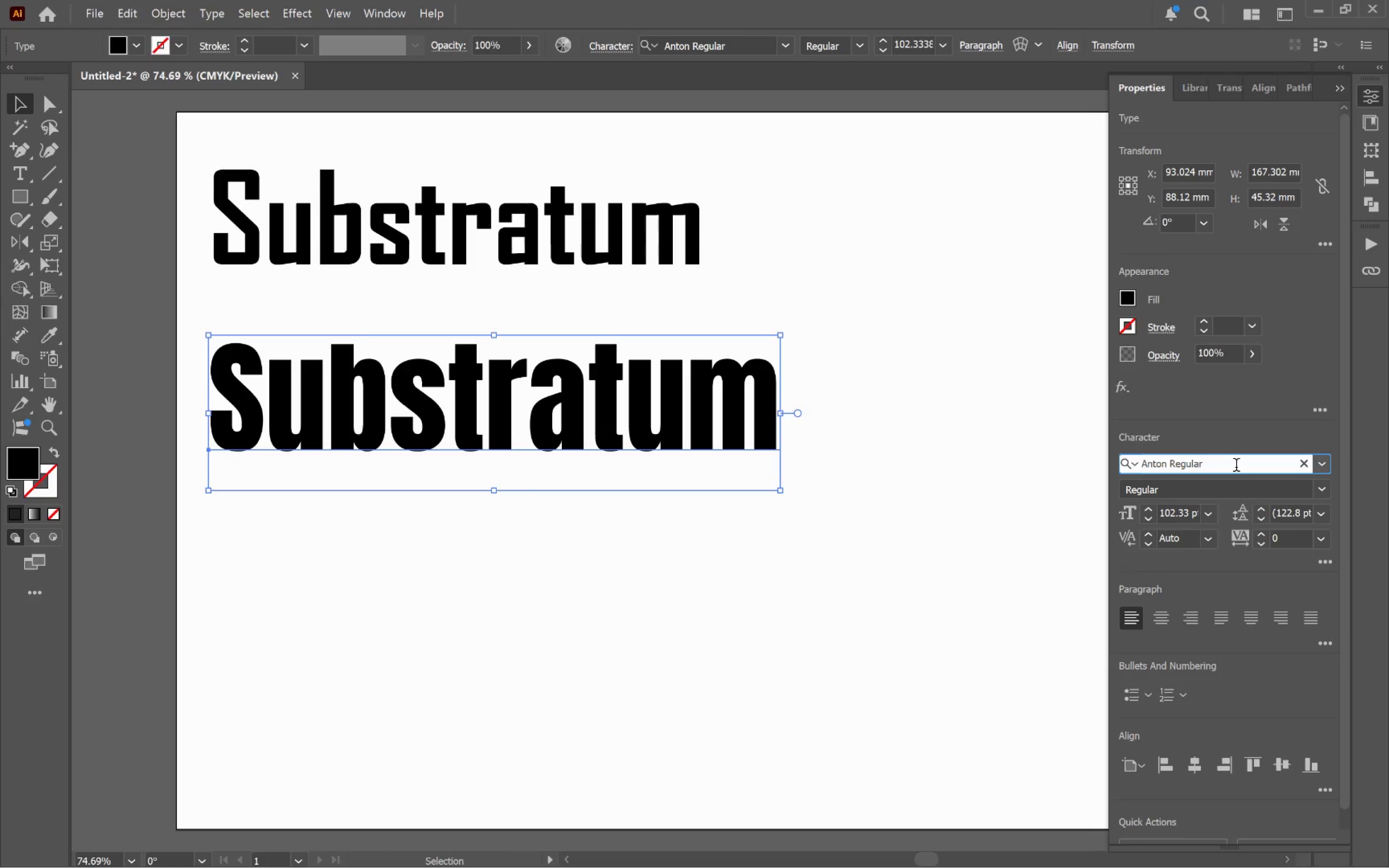 
left_click([1333, 562])
 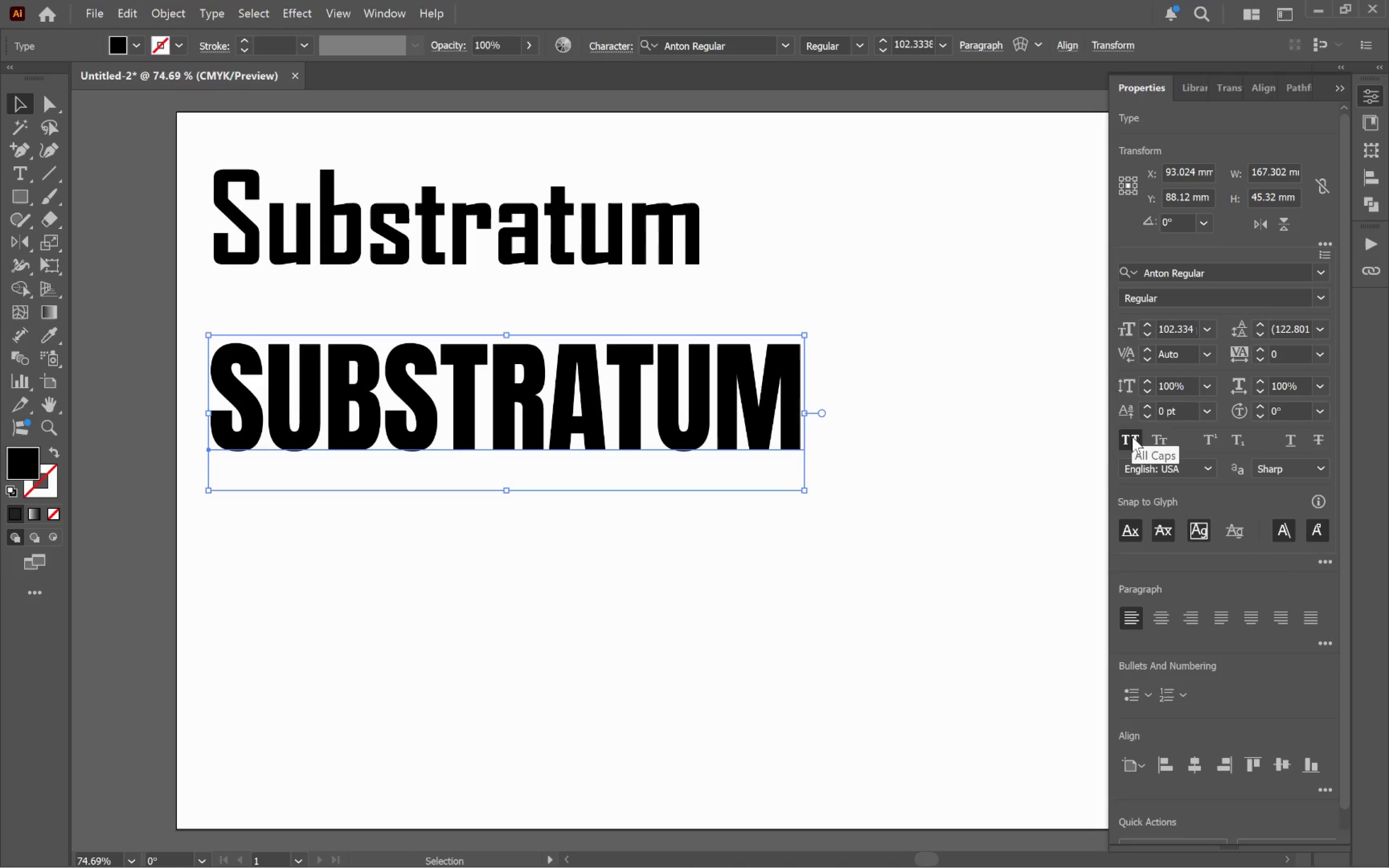 
wait(7.48)
 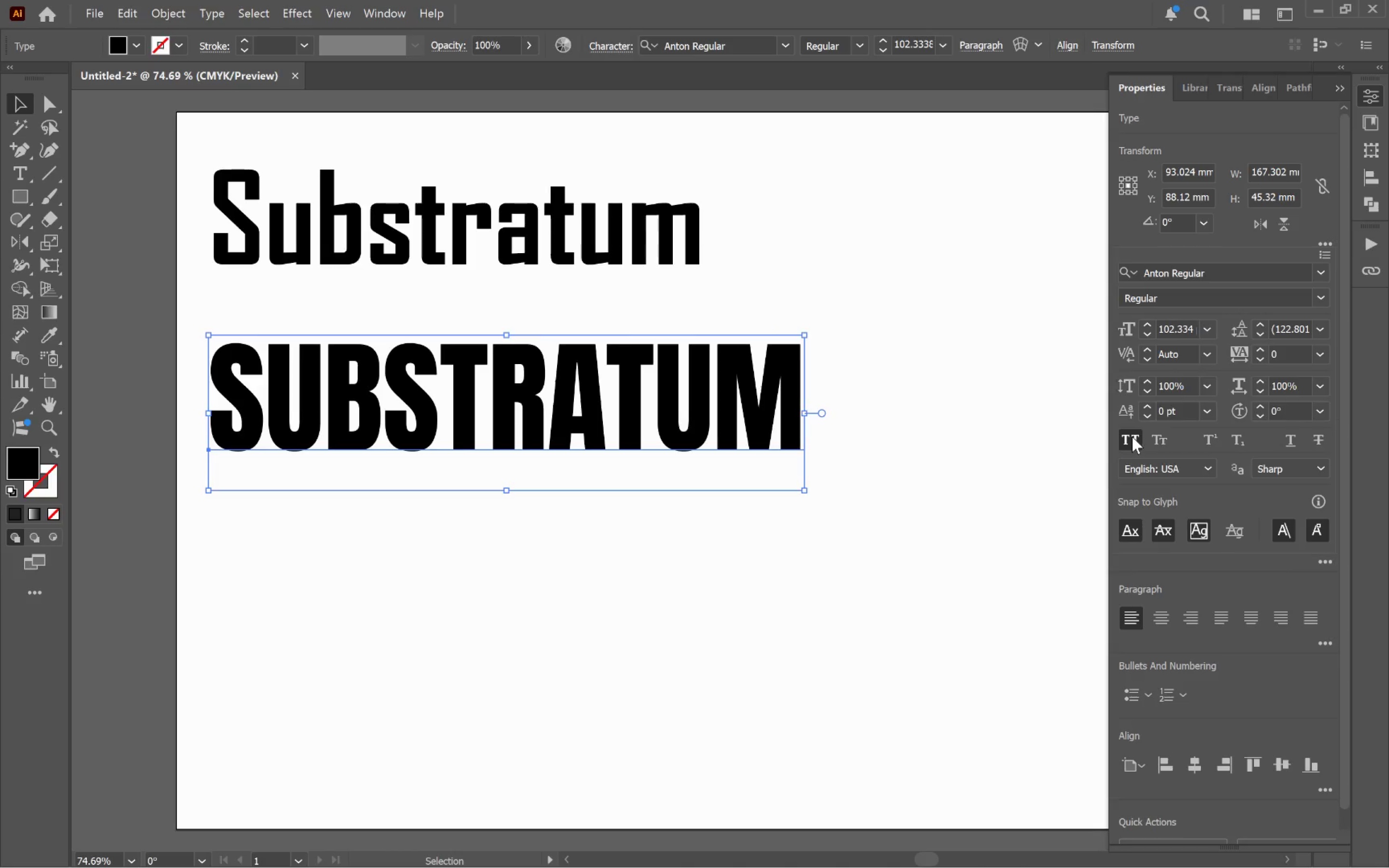 
left_click([1132, 436])
 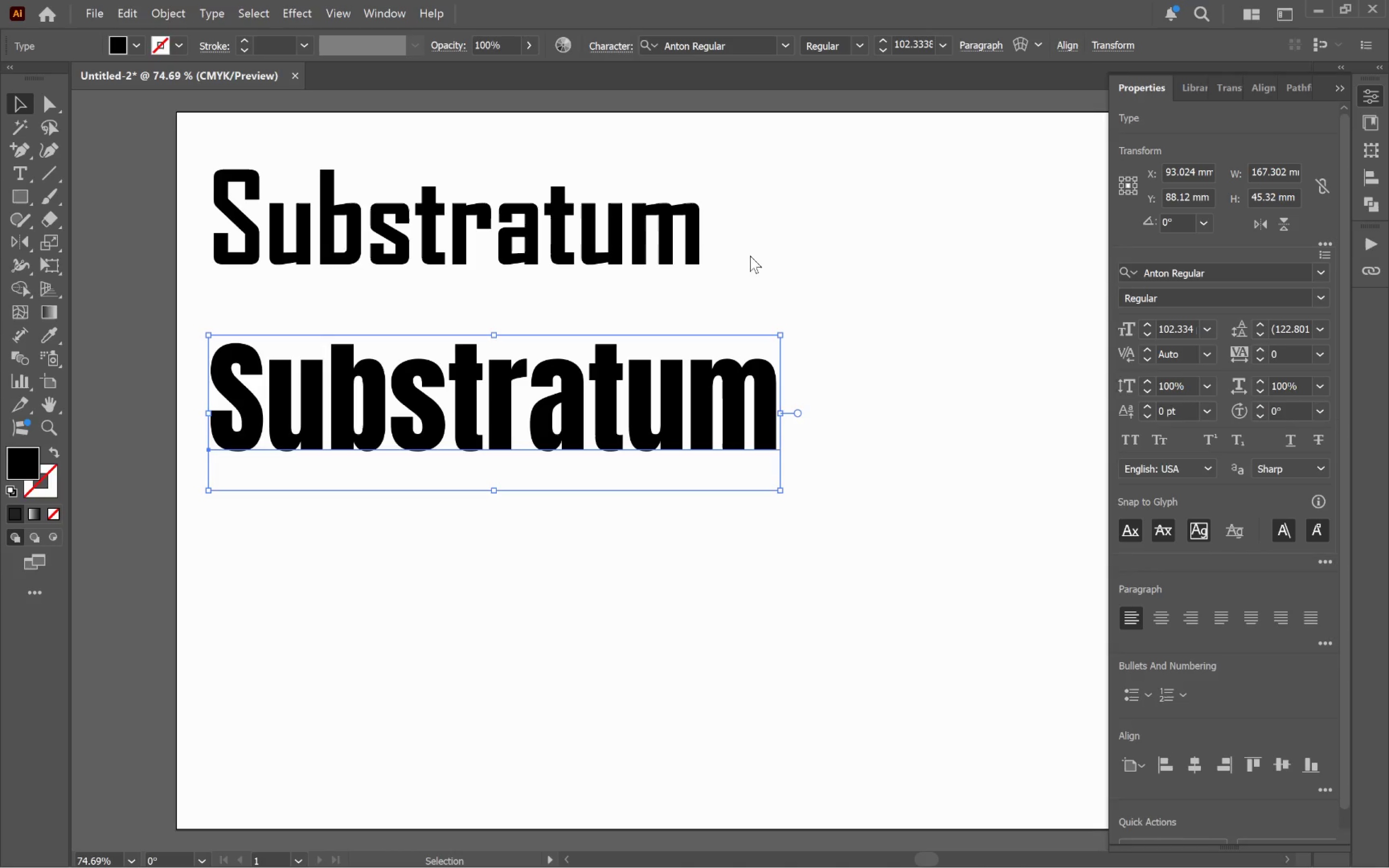 
left_click([700, 255])
 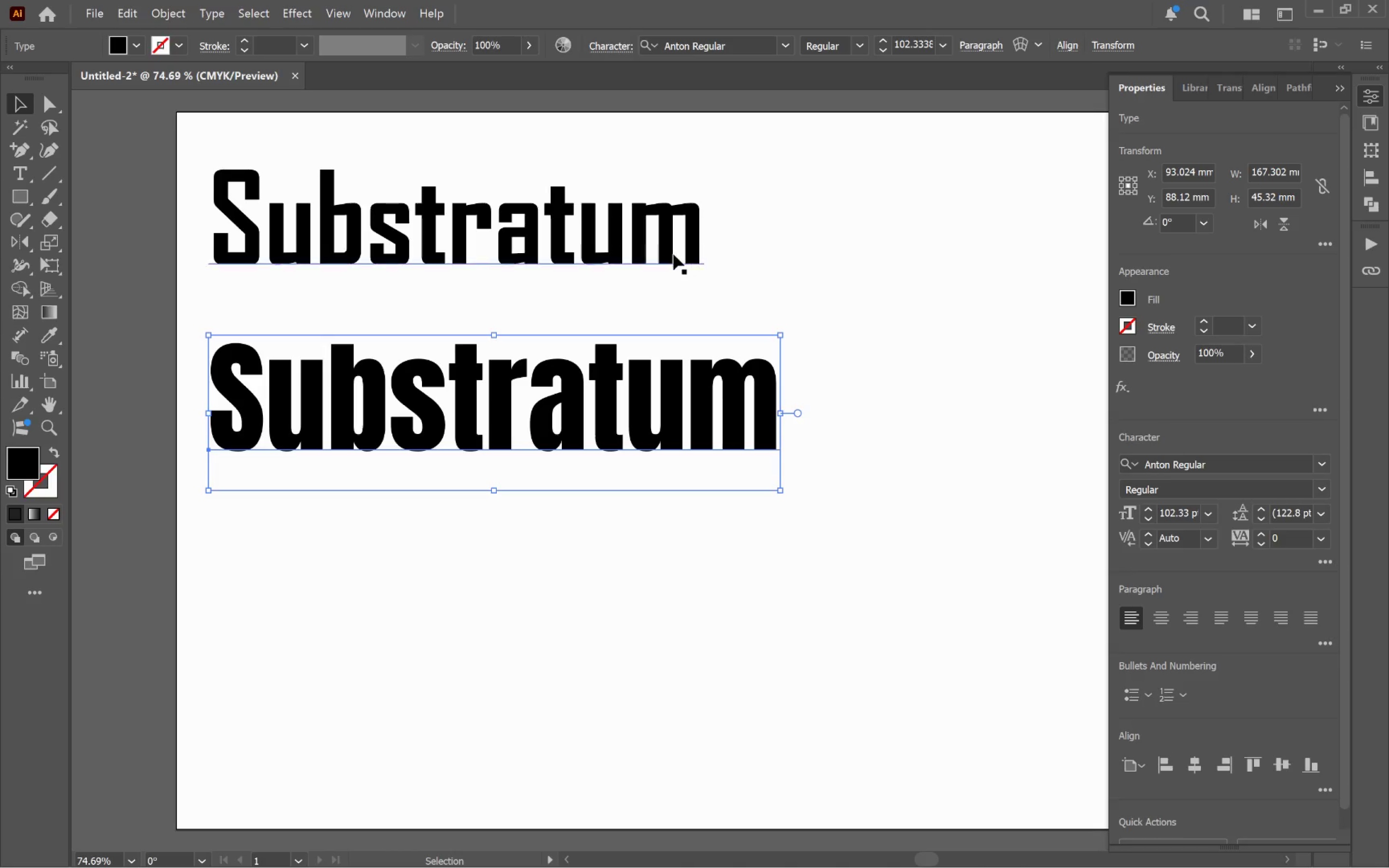 
left_click([673, 254])
 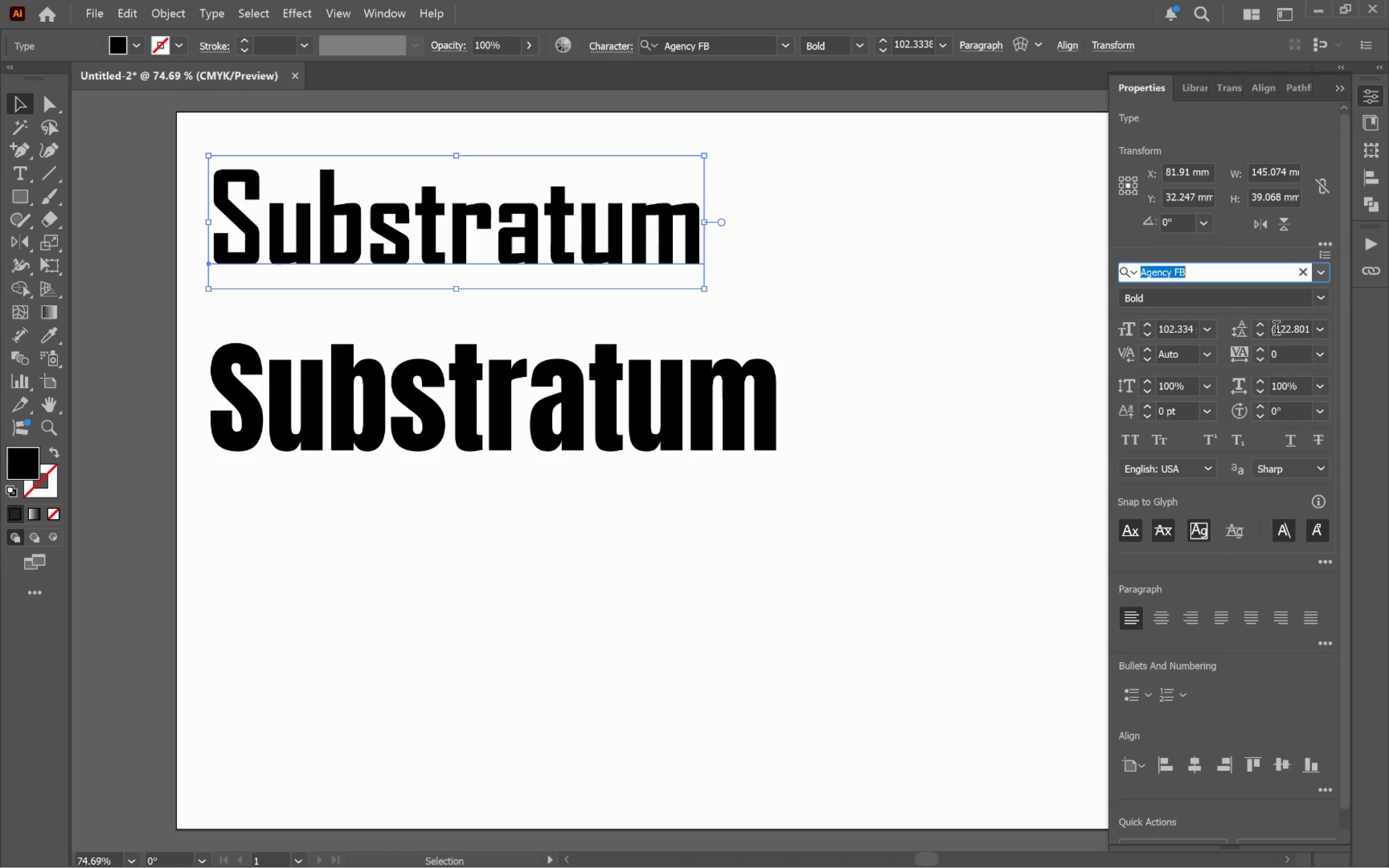 
left_click([1325, 250])
 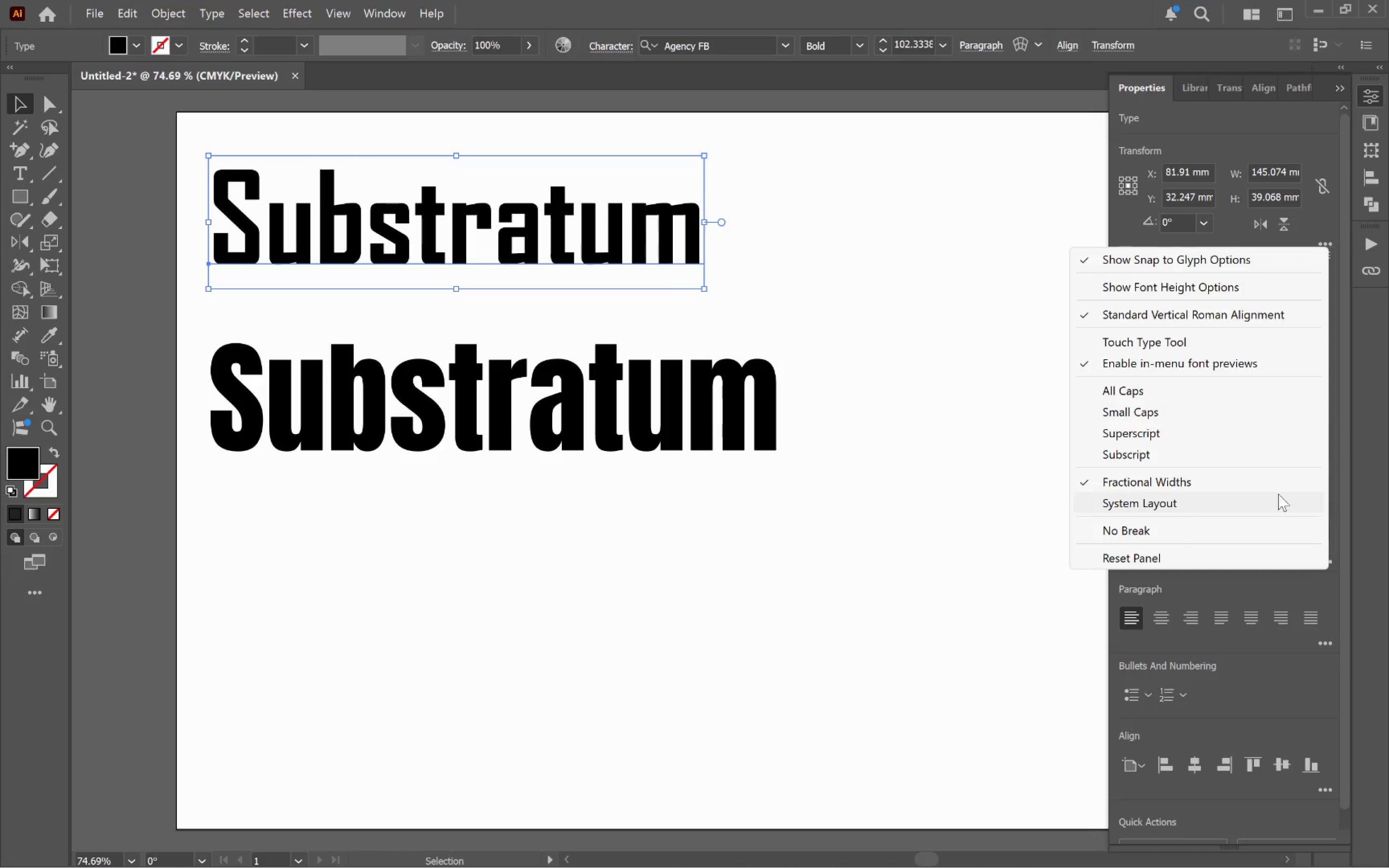 
wait(7.69)
 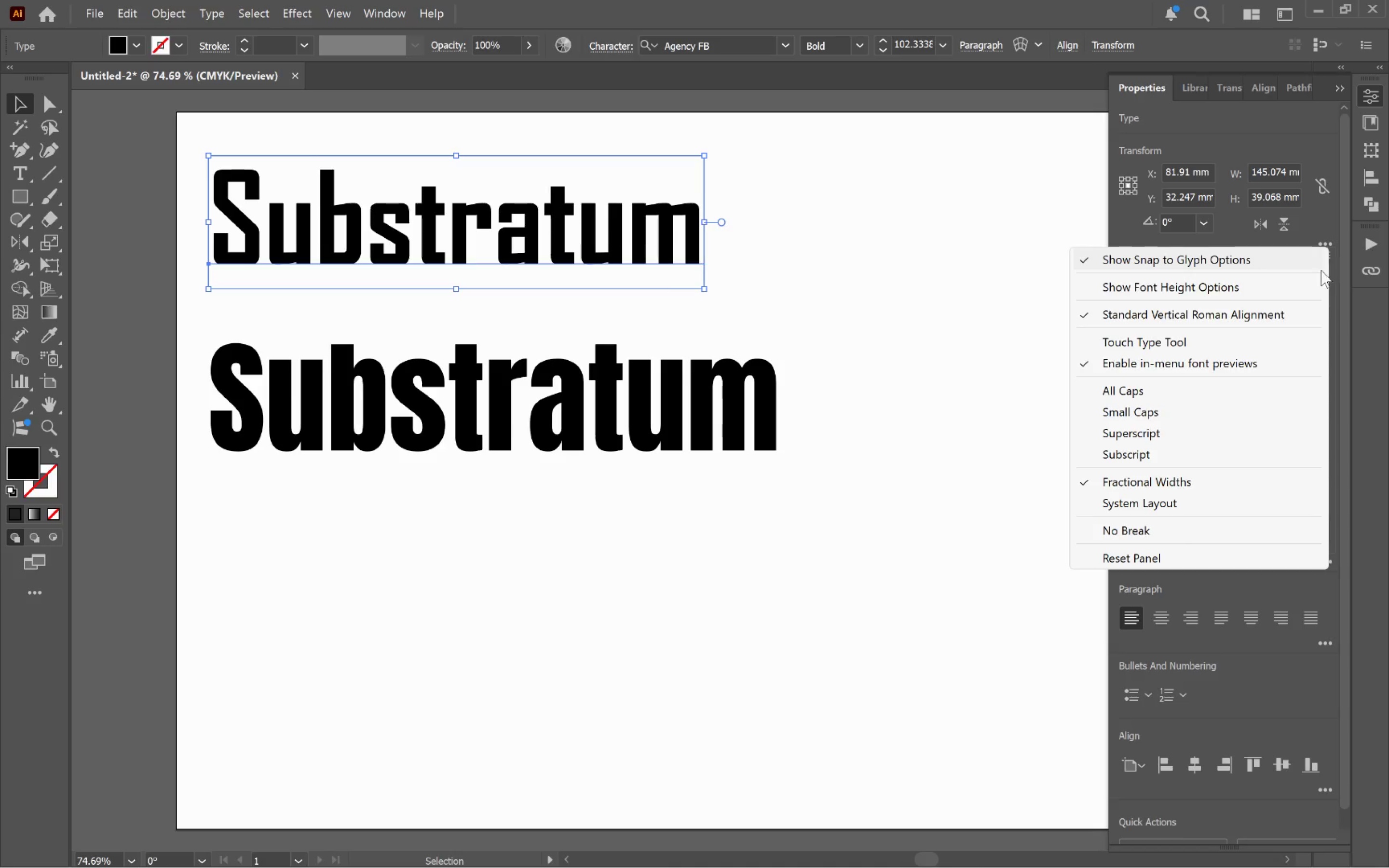 
left_click([1337, 384])
 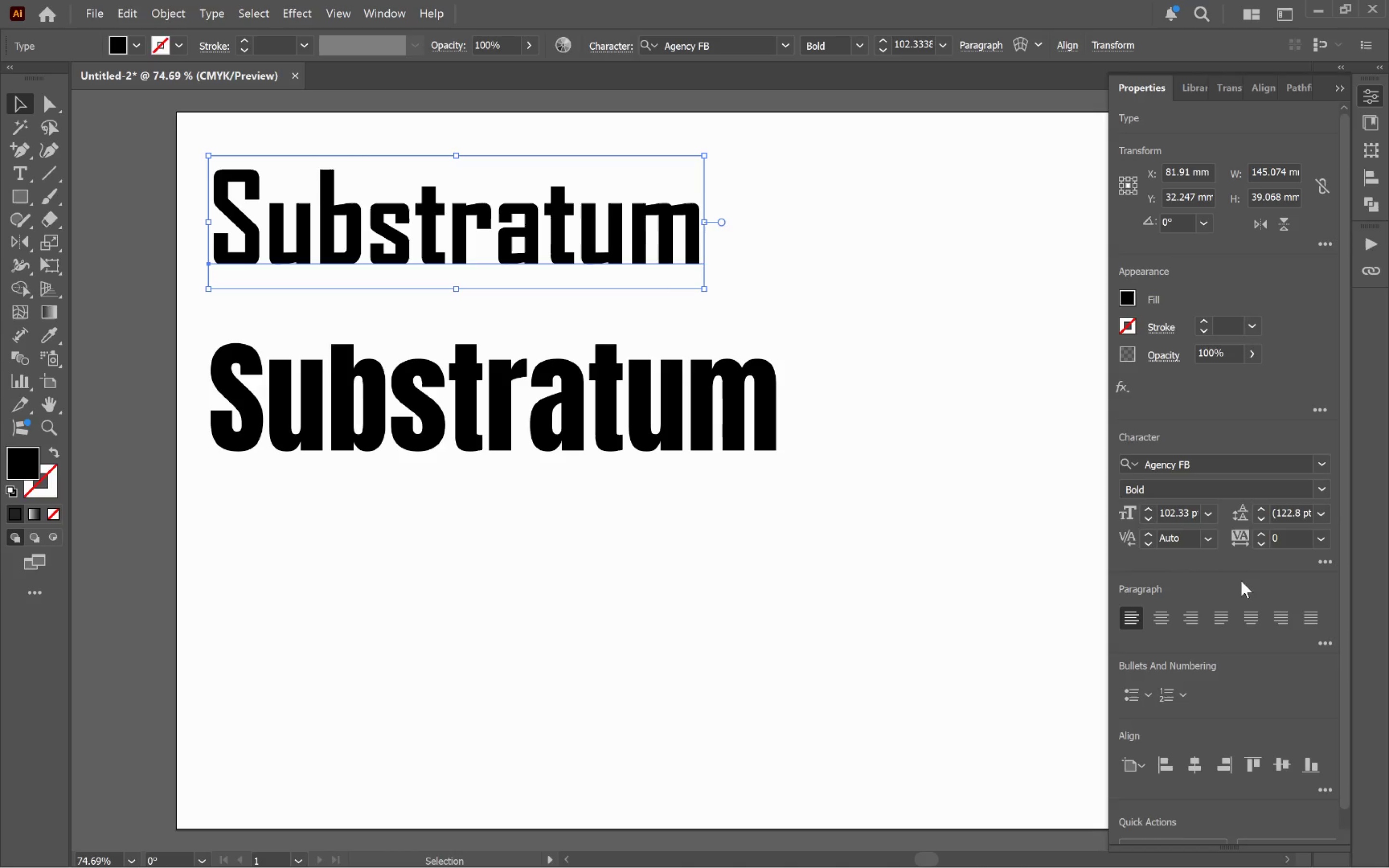 
left_click([1326, 562])
 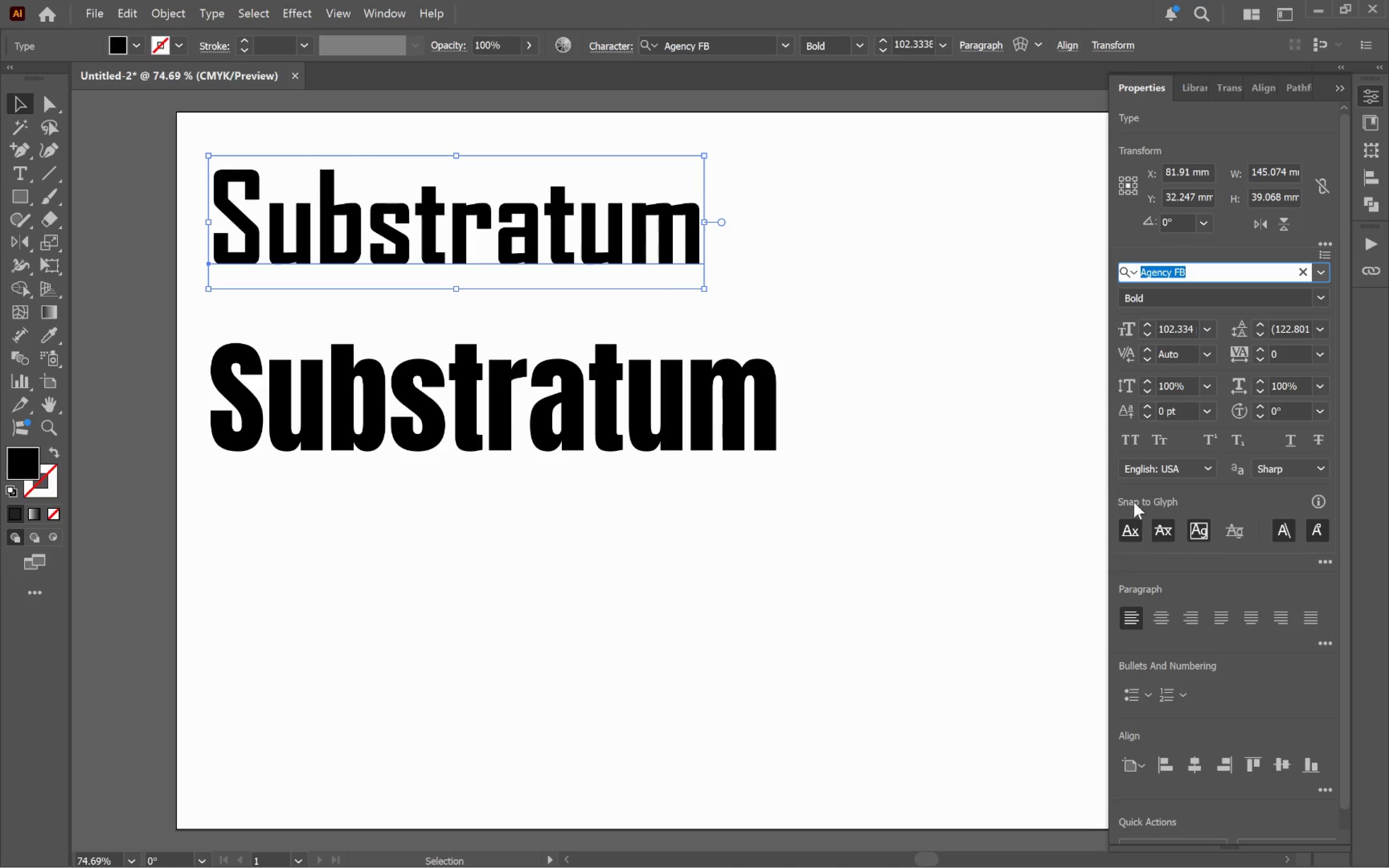 
left_click([1134, 437])
 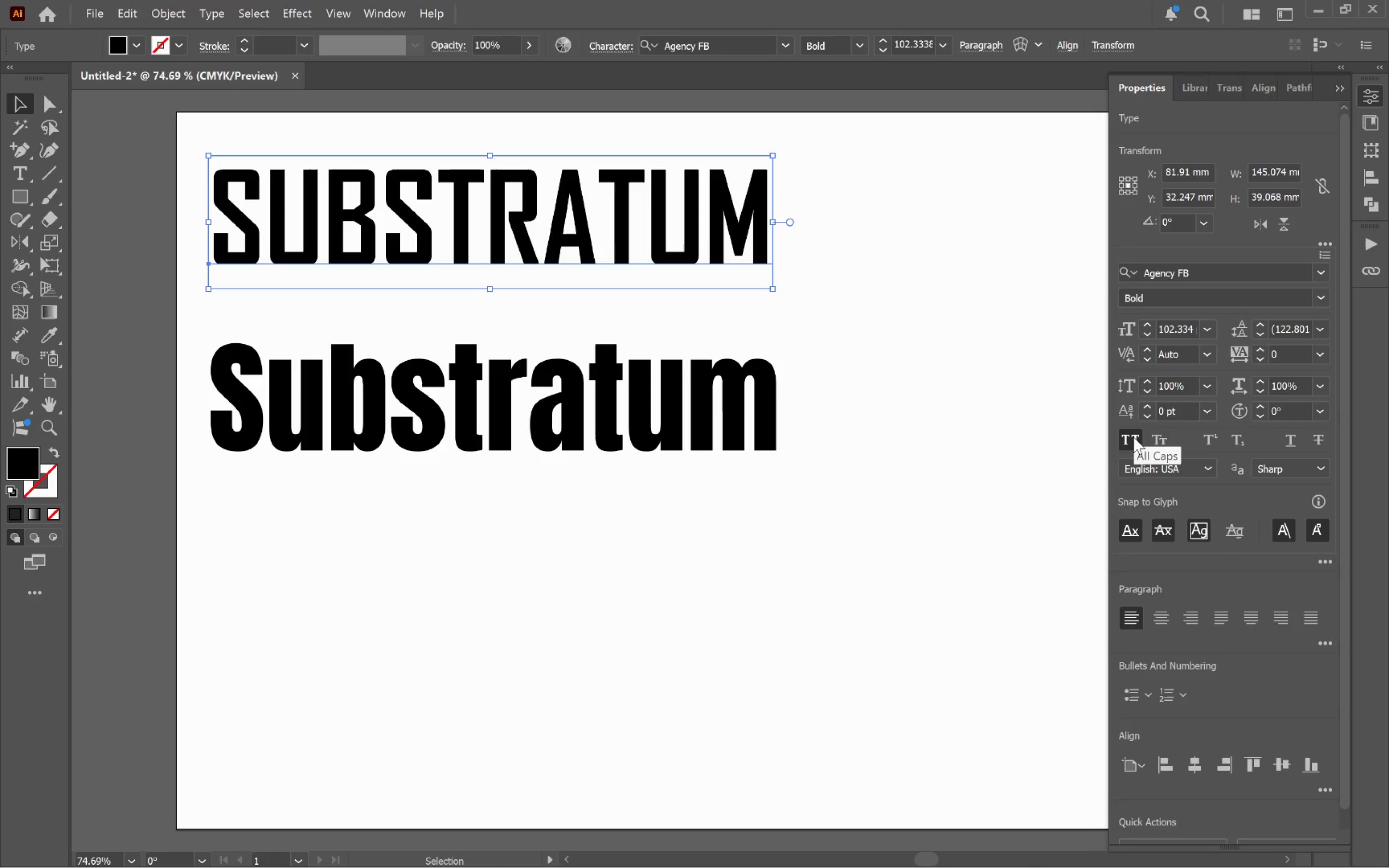 
wait(37.0)
 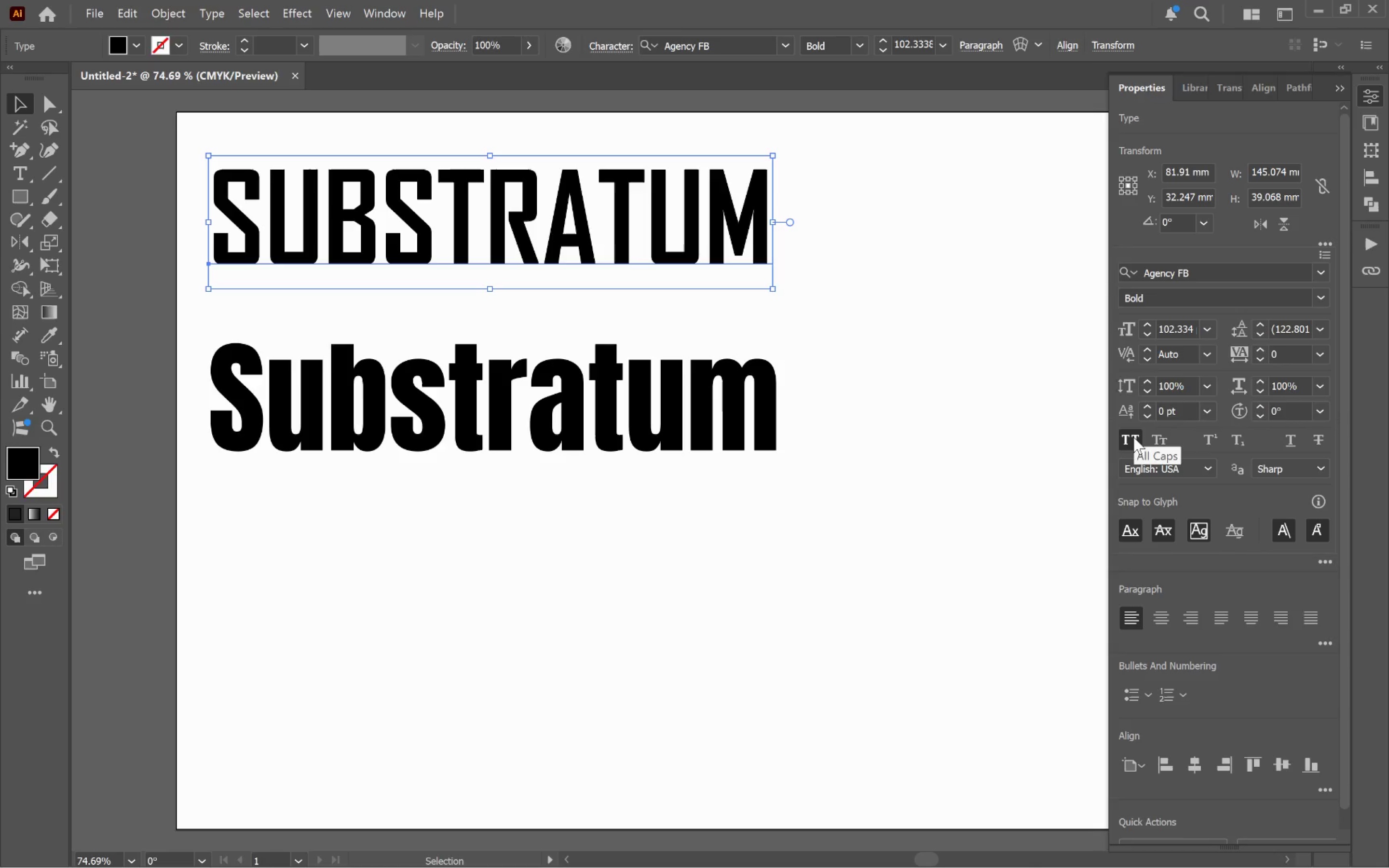 
left_click([704, 318])
 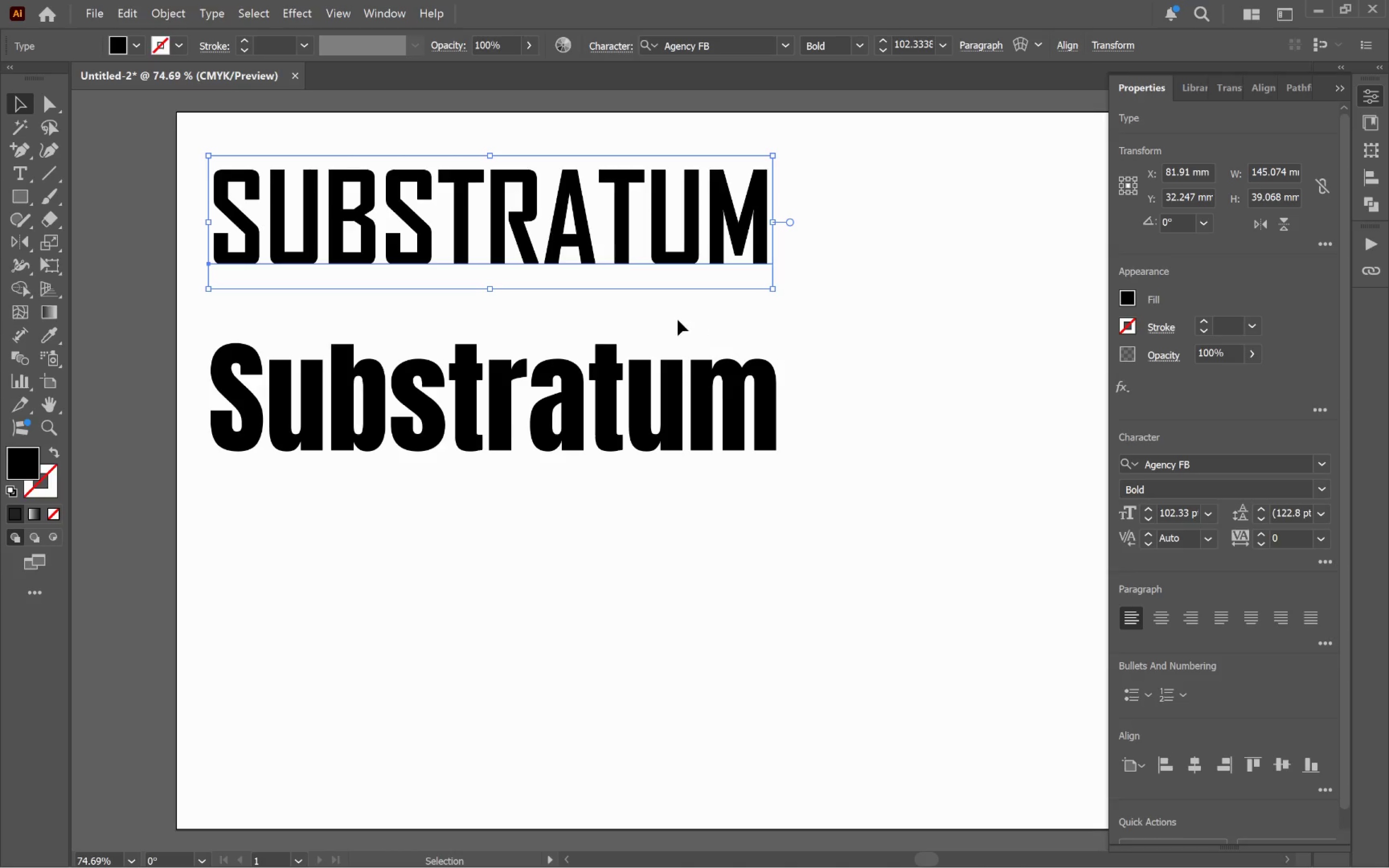 
hold_key(key=AltLeft, duration=0.42)
 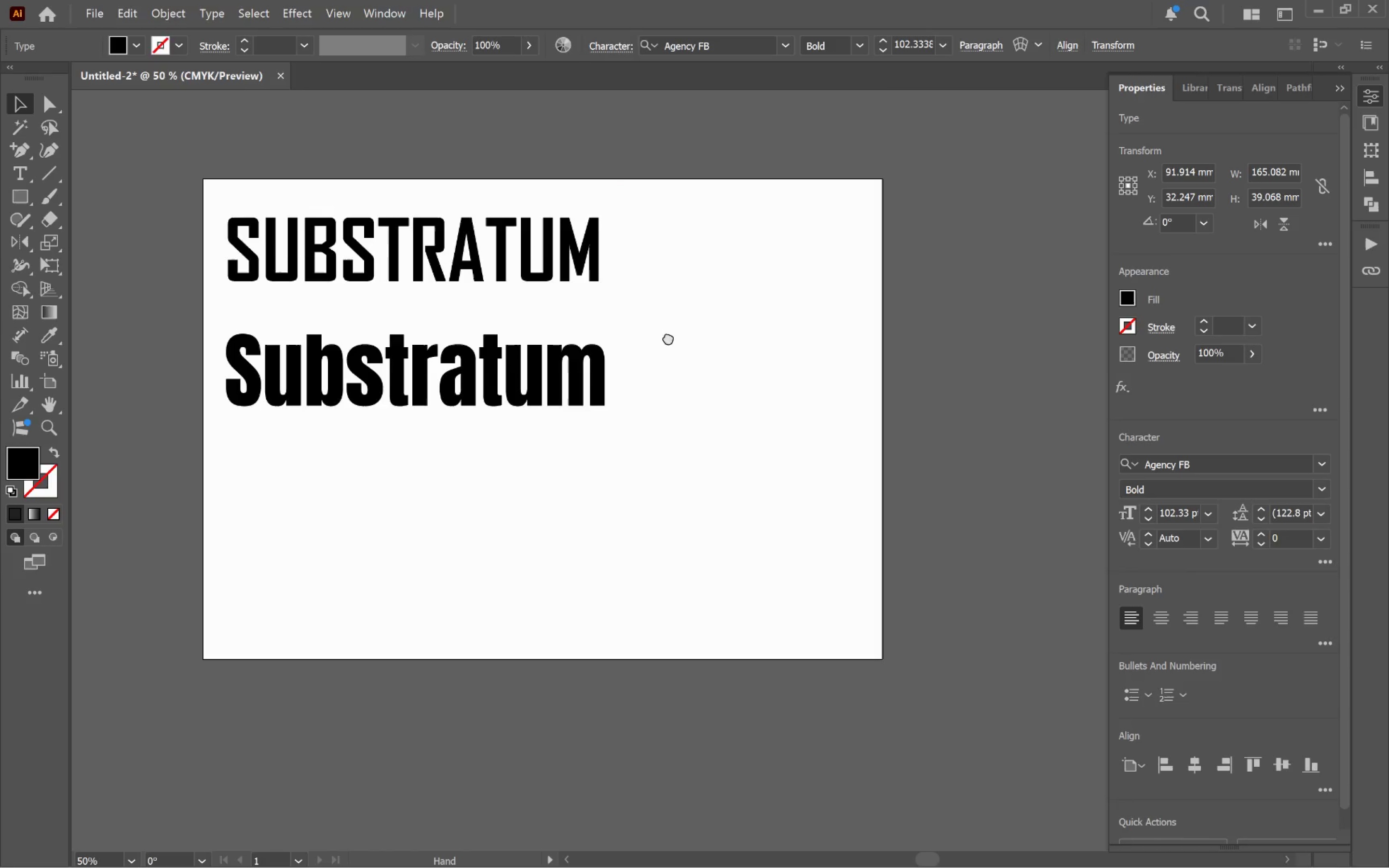 
hold_key(key=Space, duration=0.56)
 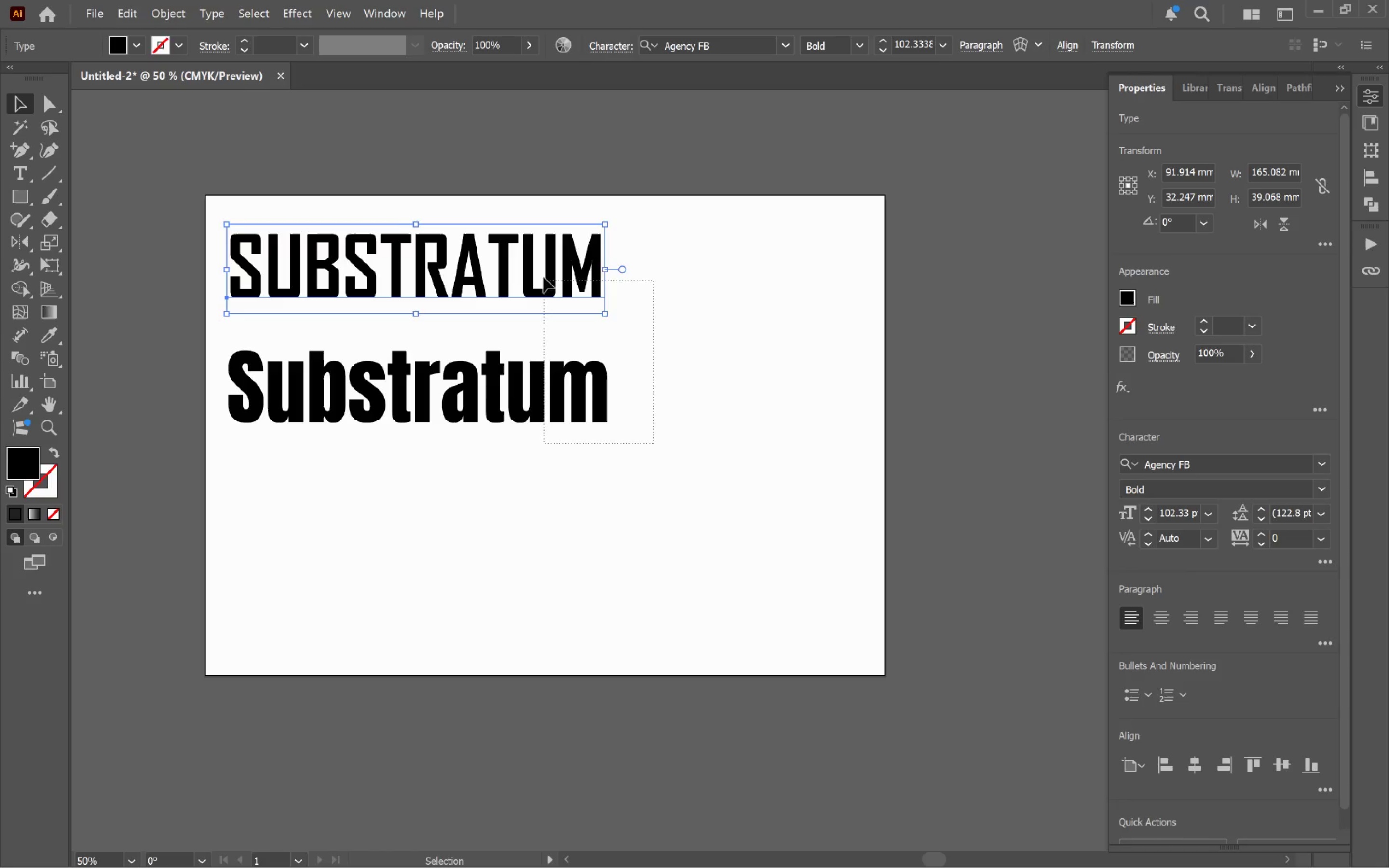 
left_click_drag(start_coordinate=[810, 336], to_coordinate=[676, 351])
 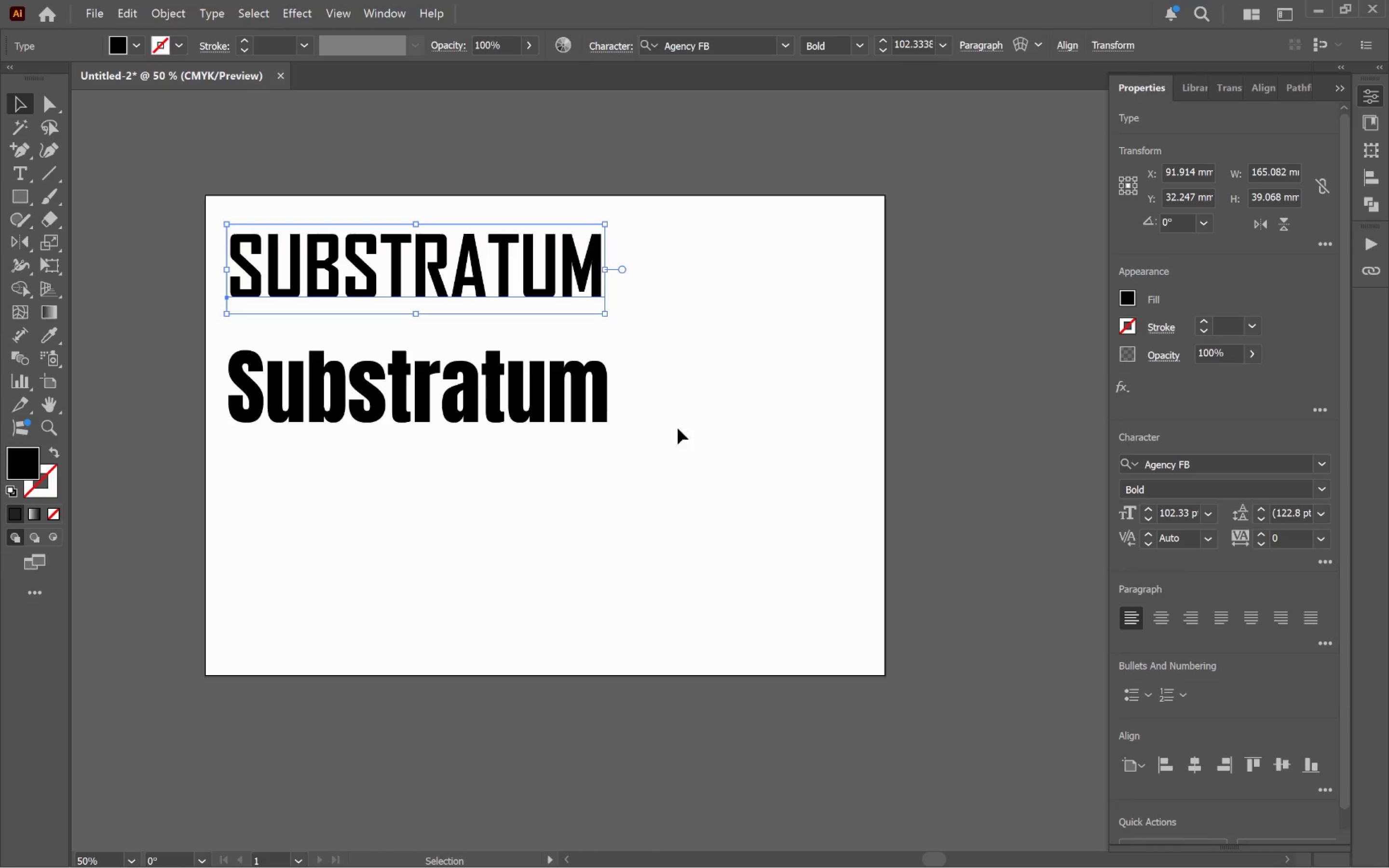 
scroll: coordinate [674, 318], scroll_direction: down, amount: 2.0
 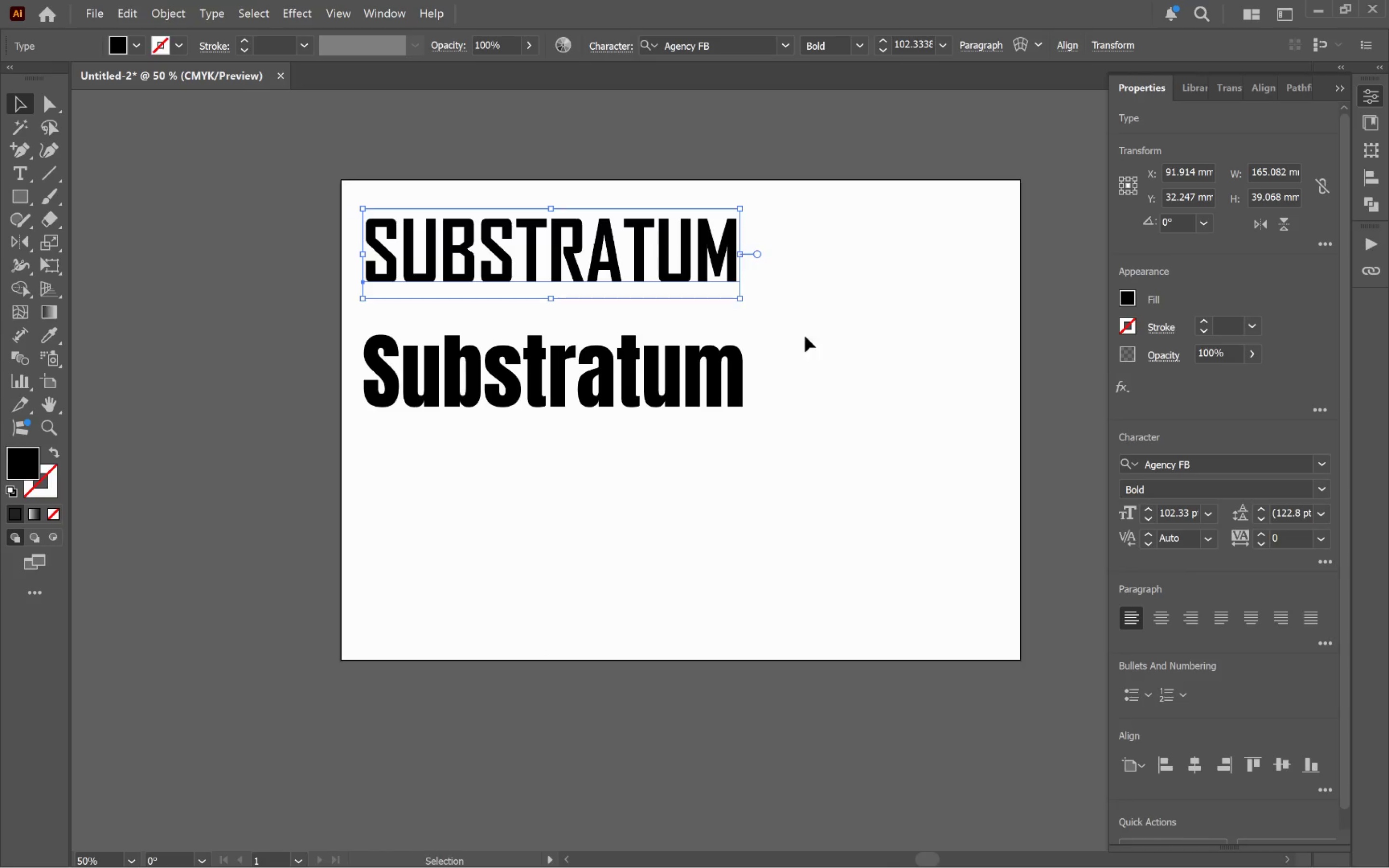 
left_click_drag(start_coordinate=[653, 444], to_coordinate=[543, 273])
 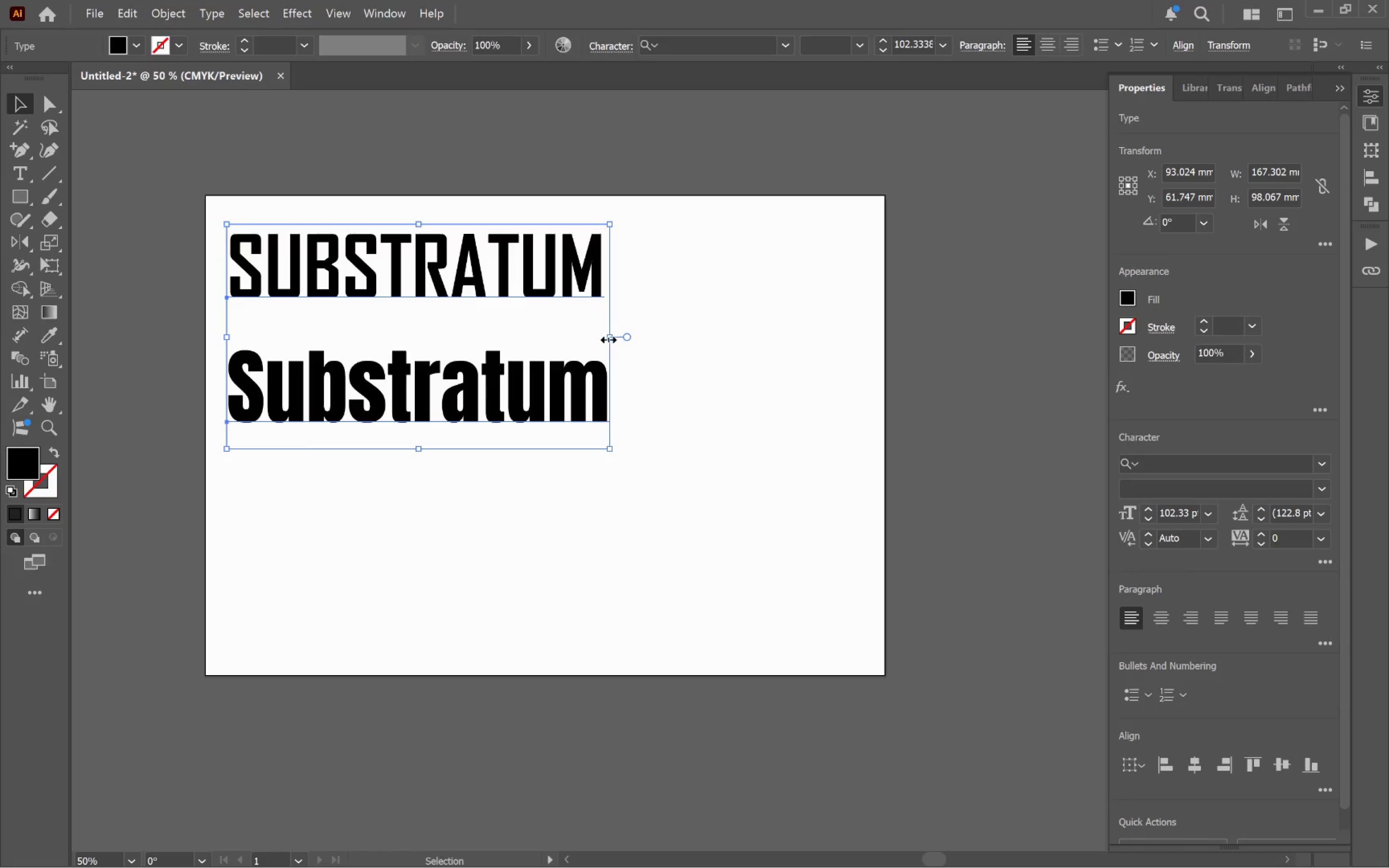 
left_click_drag(start_coordinate=[607, 338], to_coordinate=[511, 327])
 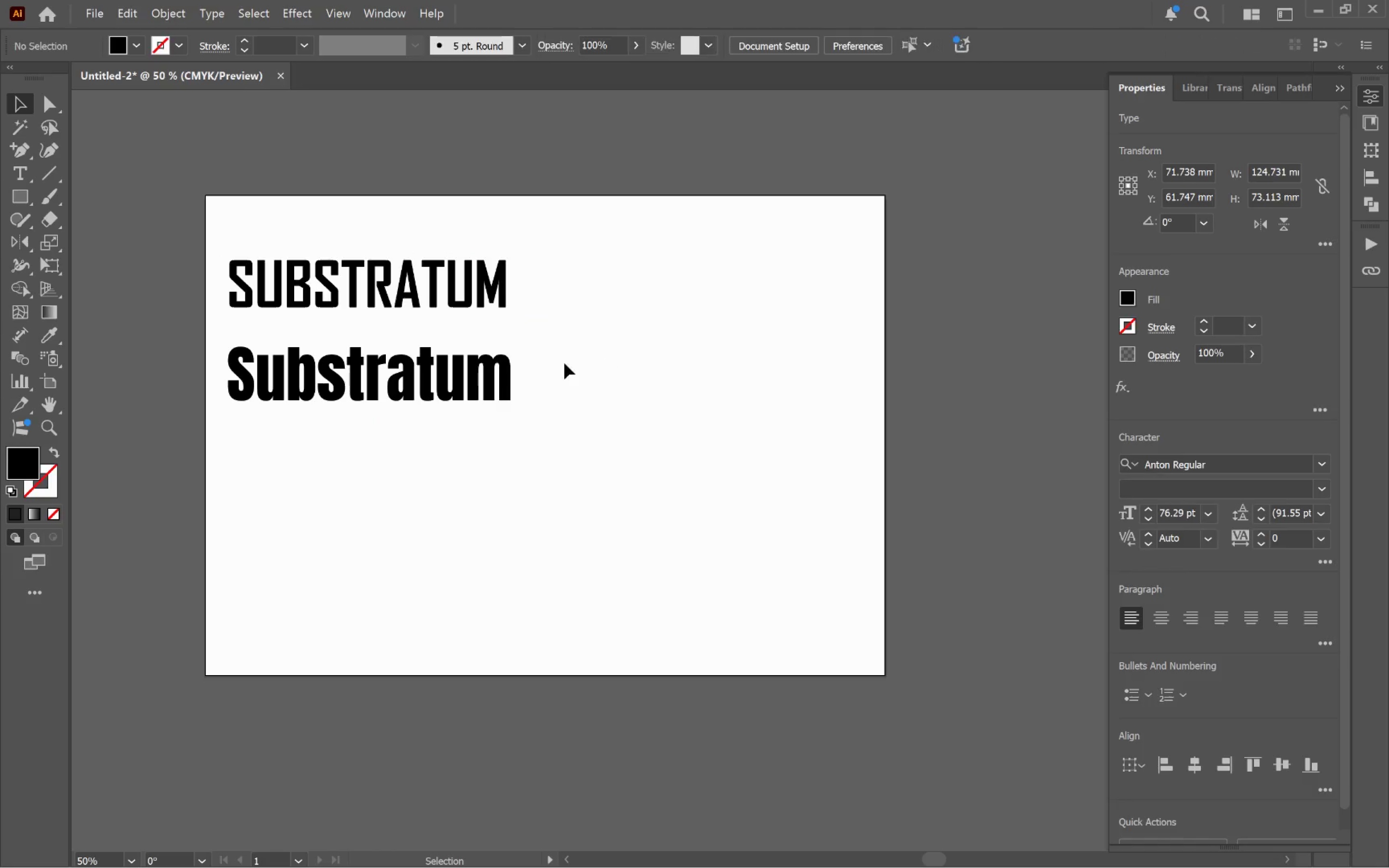 
hold_key(key=ShiftLeft, duration=0.77)
 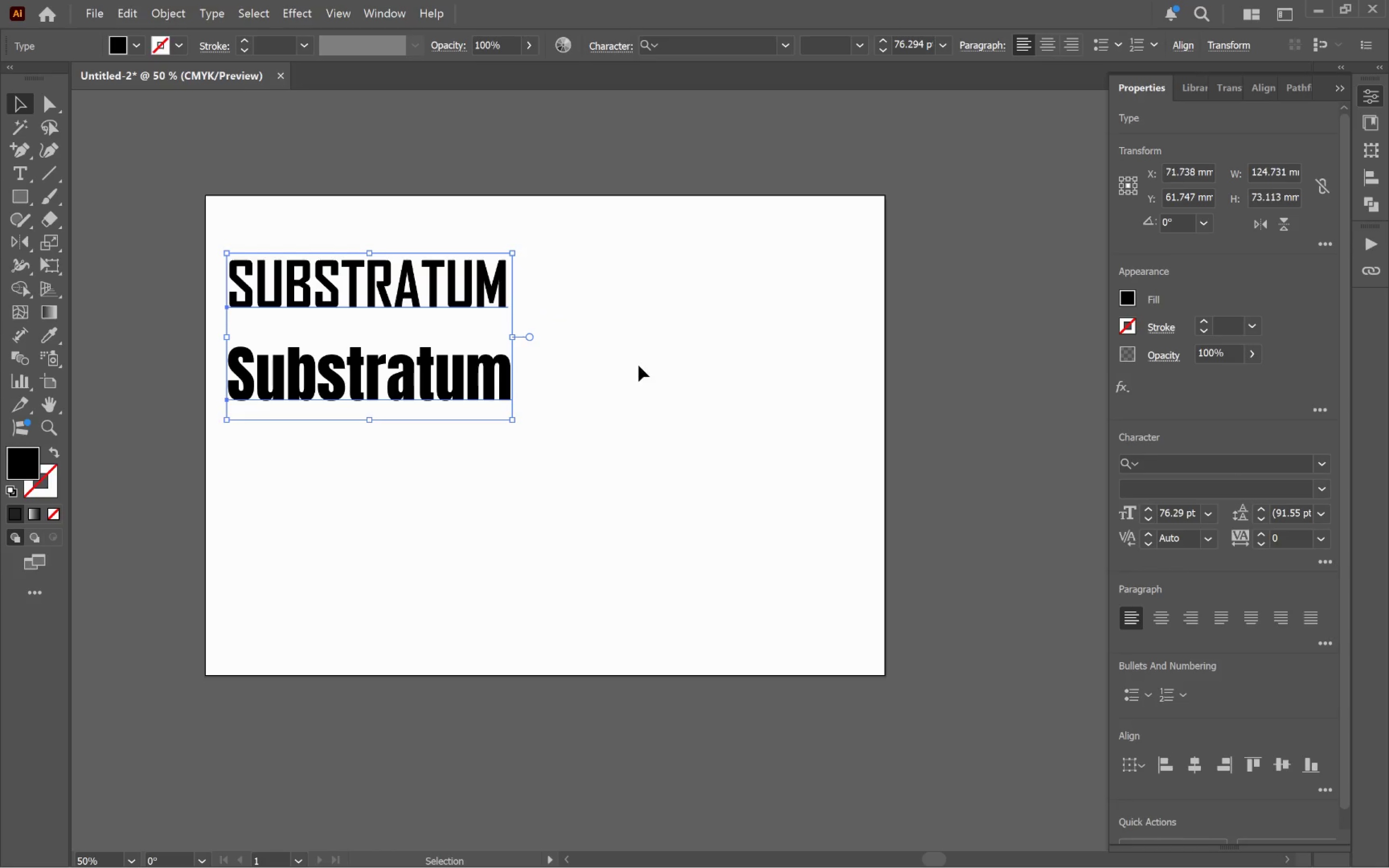 
left_click([639, 366])
 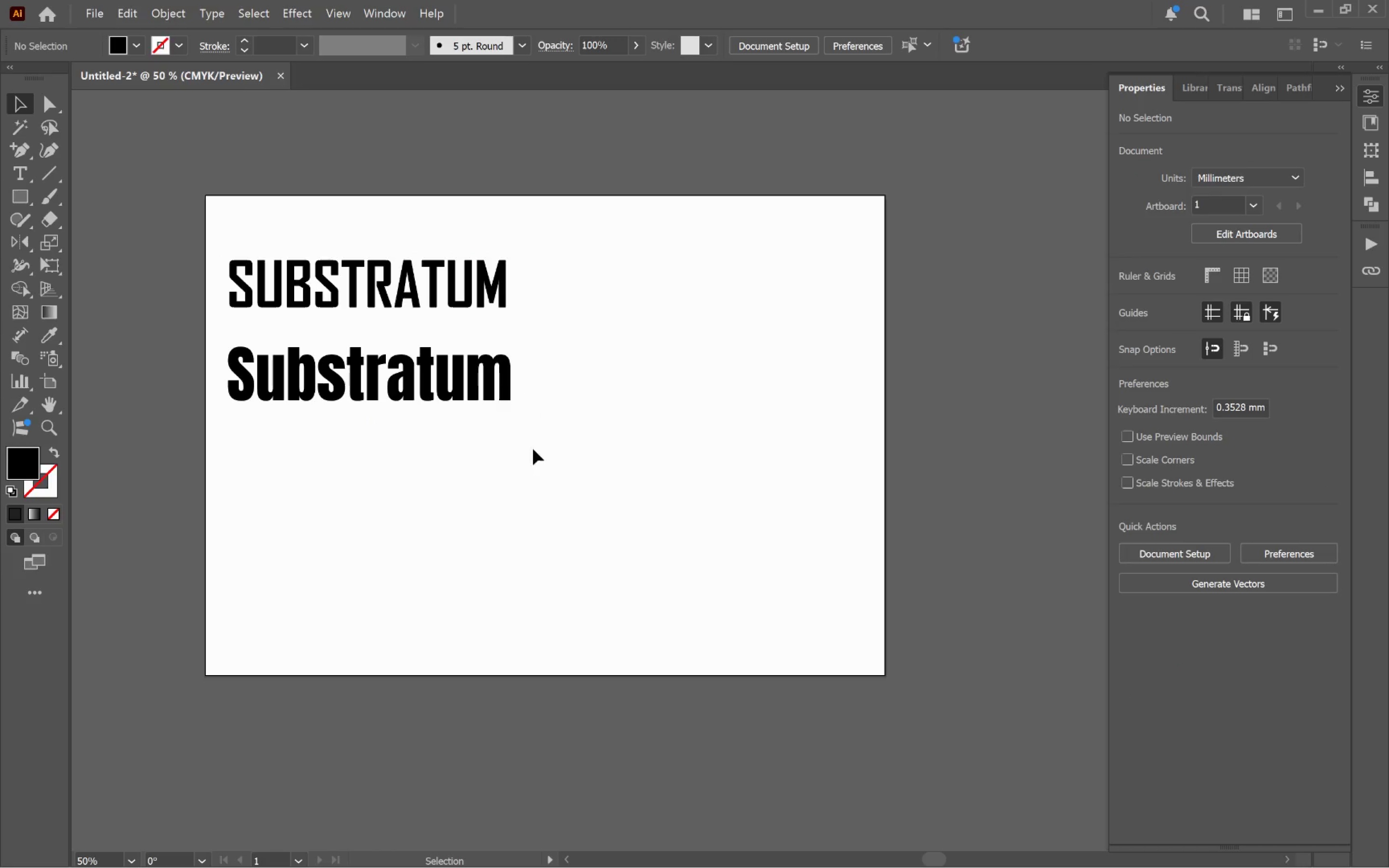 
left_click_drag(start_coordinate=[545, 477], to_coordinate=[389, 278])
 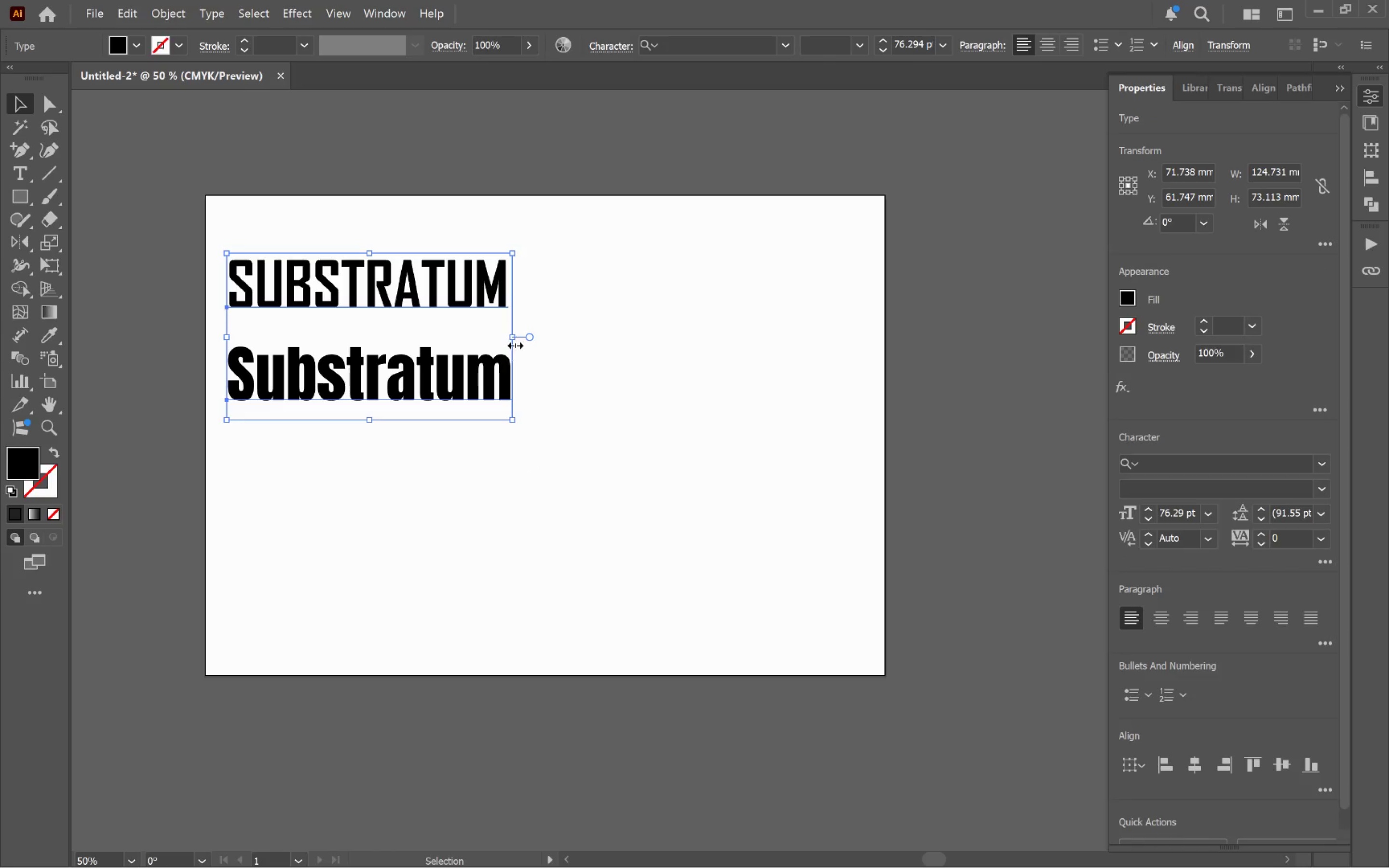 
left_click_drag(start_coordinate=[511, 339], to_coordinate=[463, 331])
 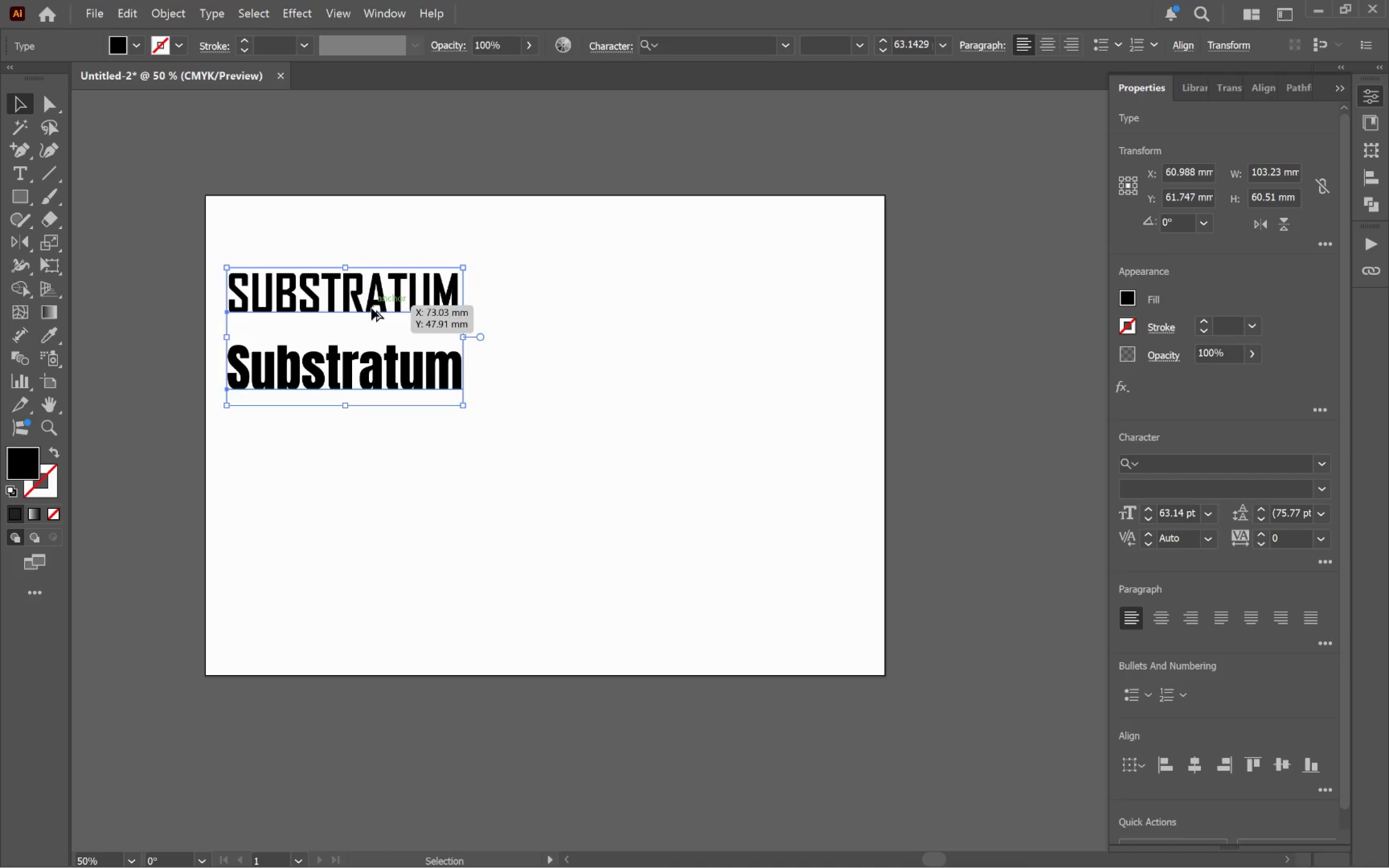 
hold_key(key=ShiftLeft, duration=0.61)
 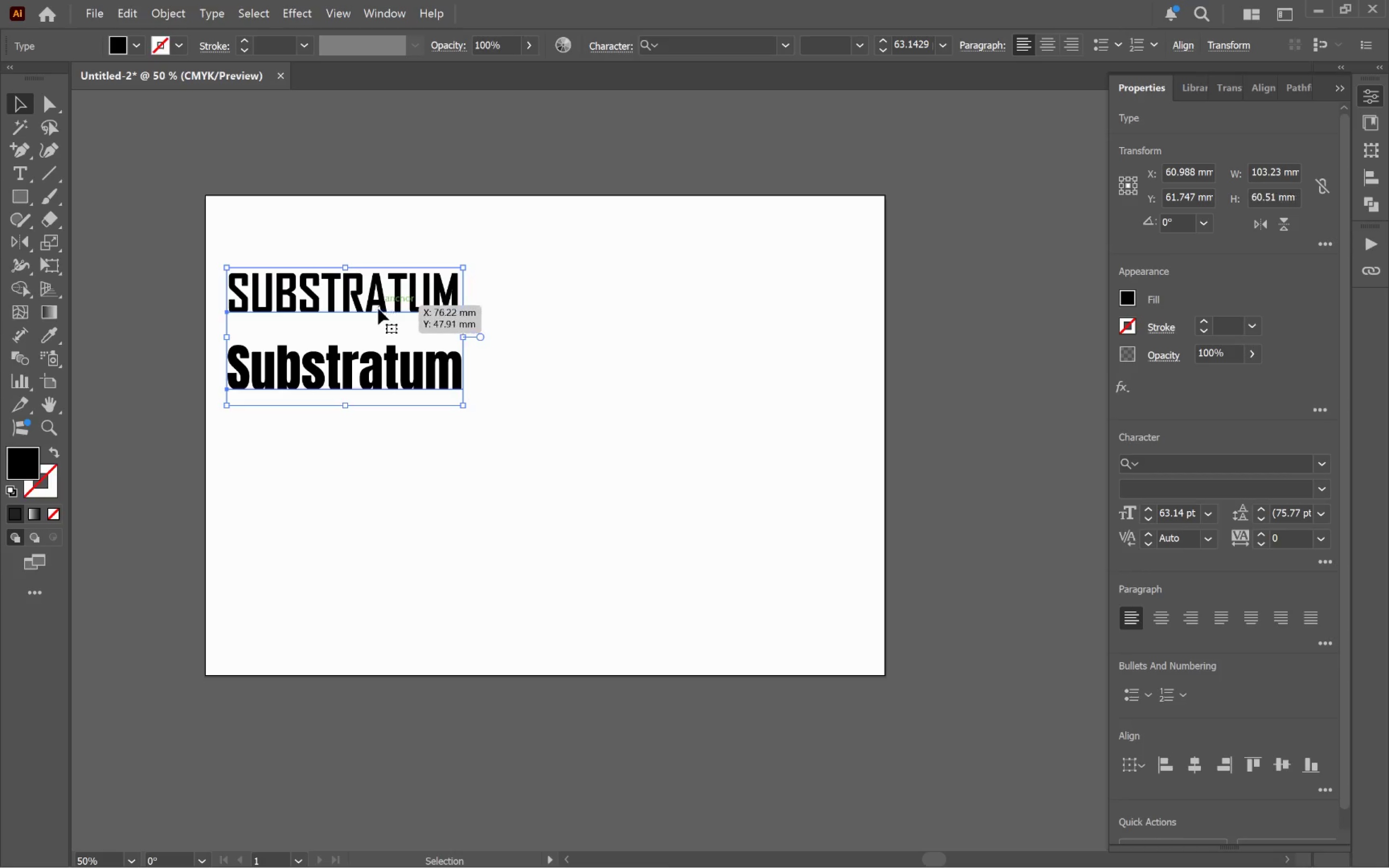 
hold_key(key=AltLeft, duration=1.2)
left_click_drag(start_coordinate=[371, 308], to_coordinate=[710, 350])
 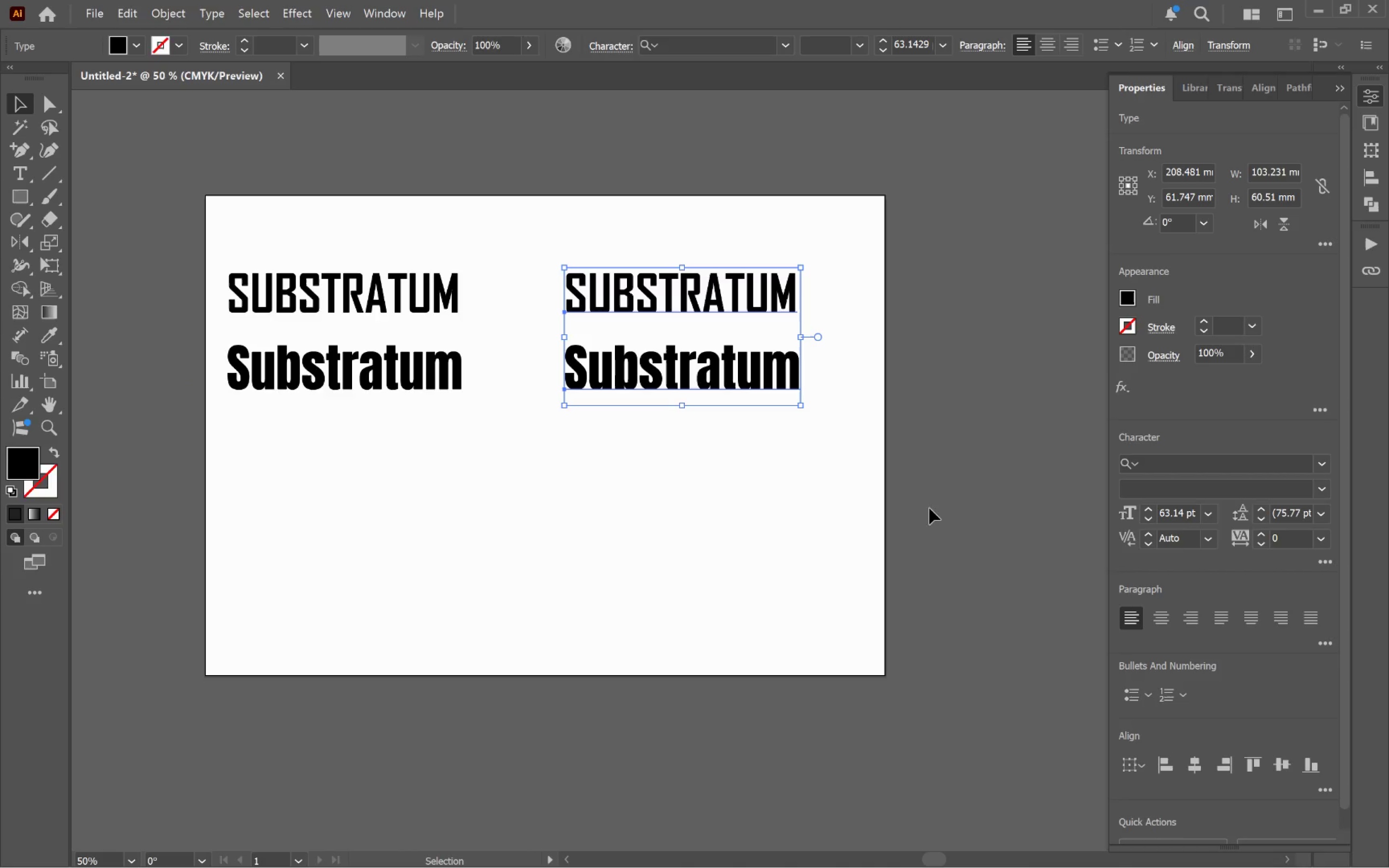 
hold_key(key=ShiftLeft, duration=1.05)
 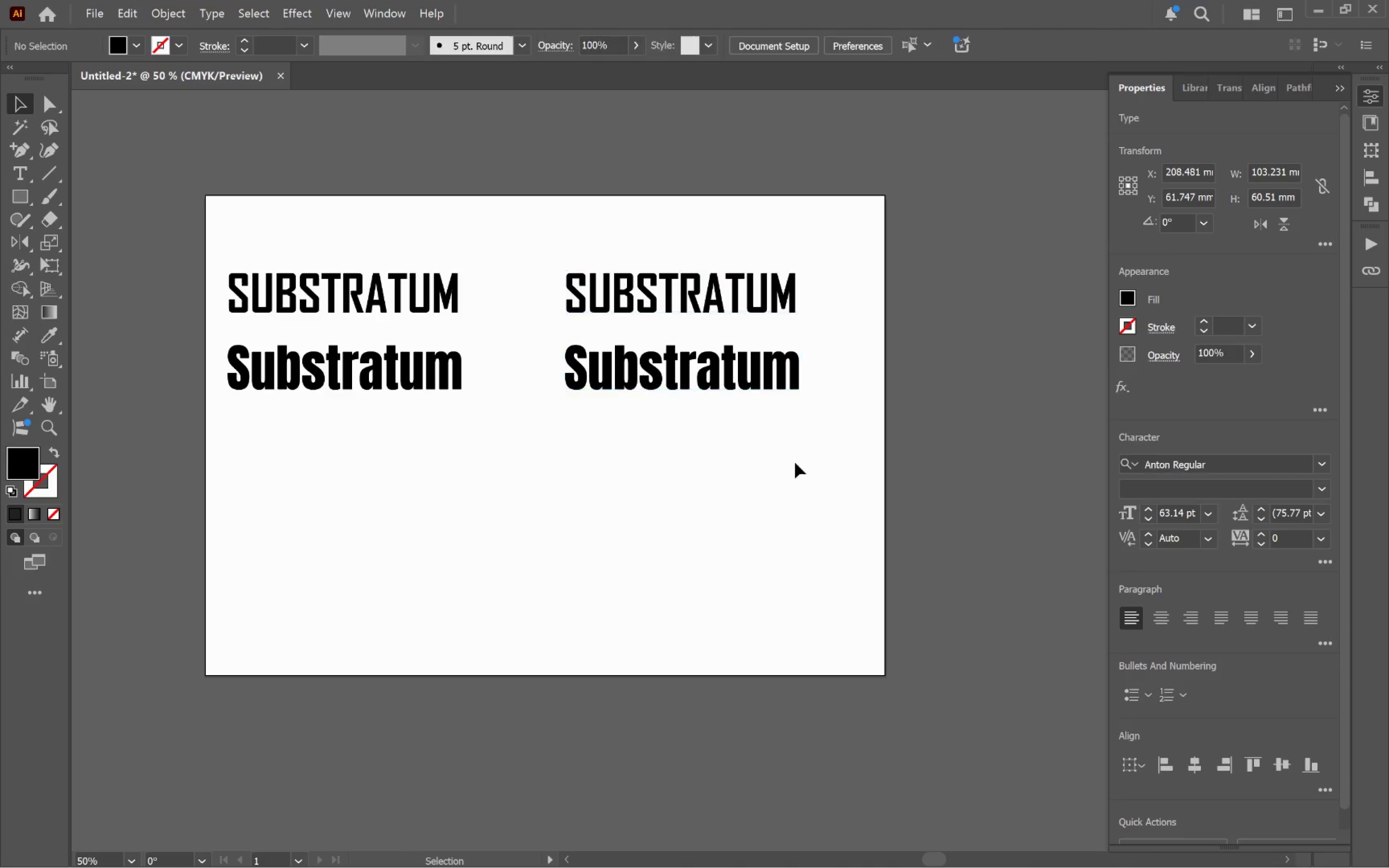 
left_click([461, 369])
 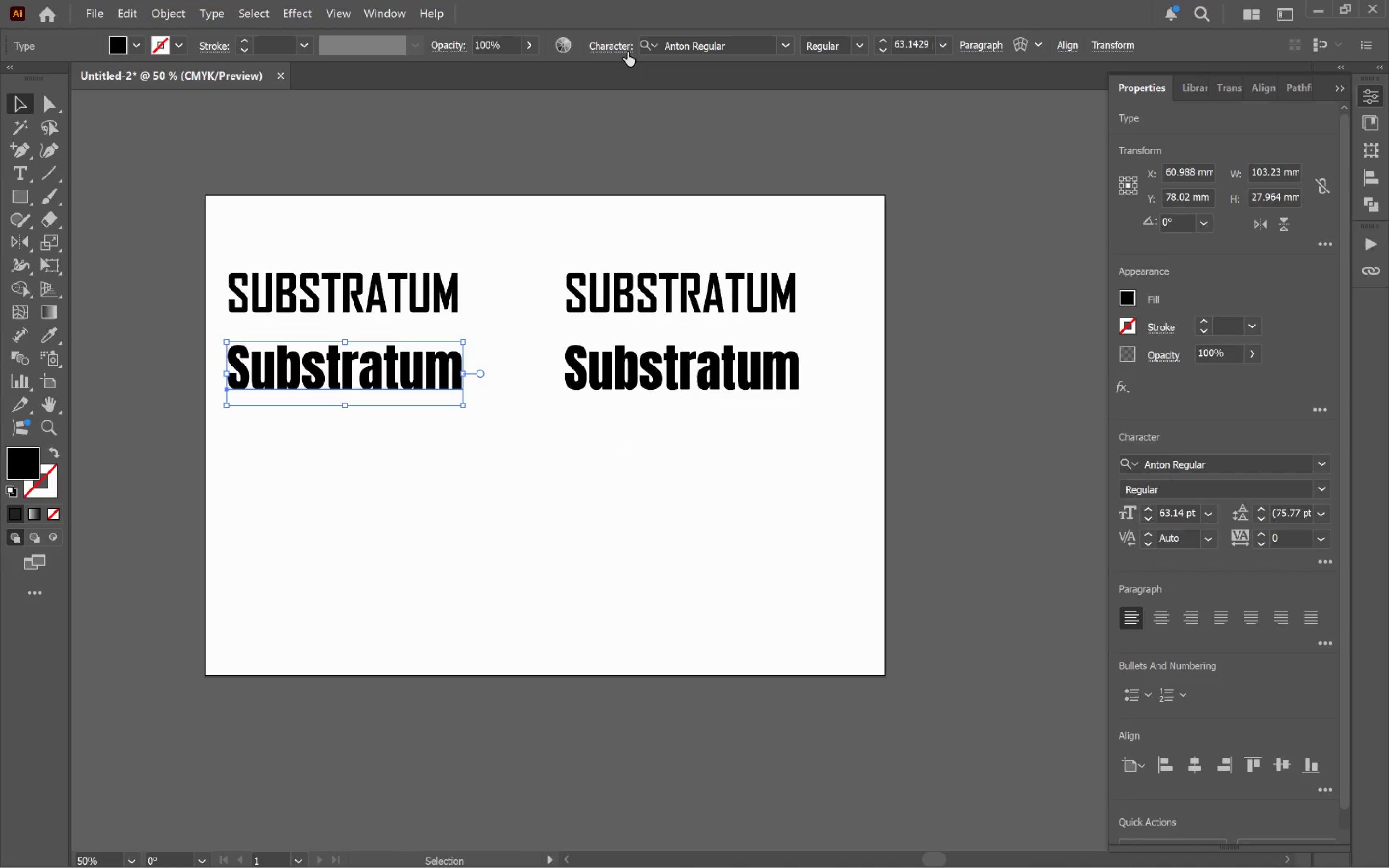 
double_click([622, 50])
 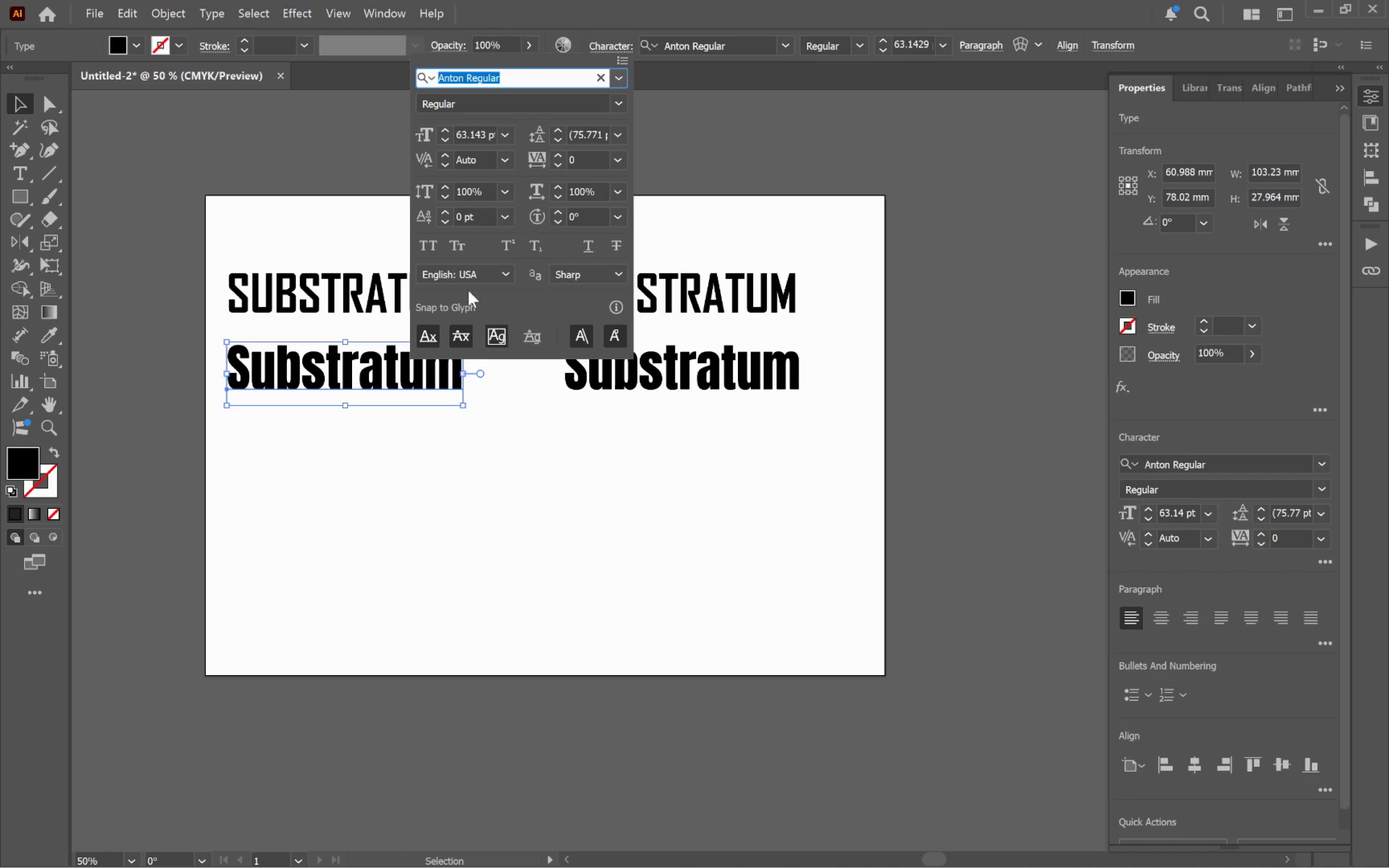 
left_click([432, 240])
 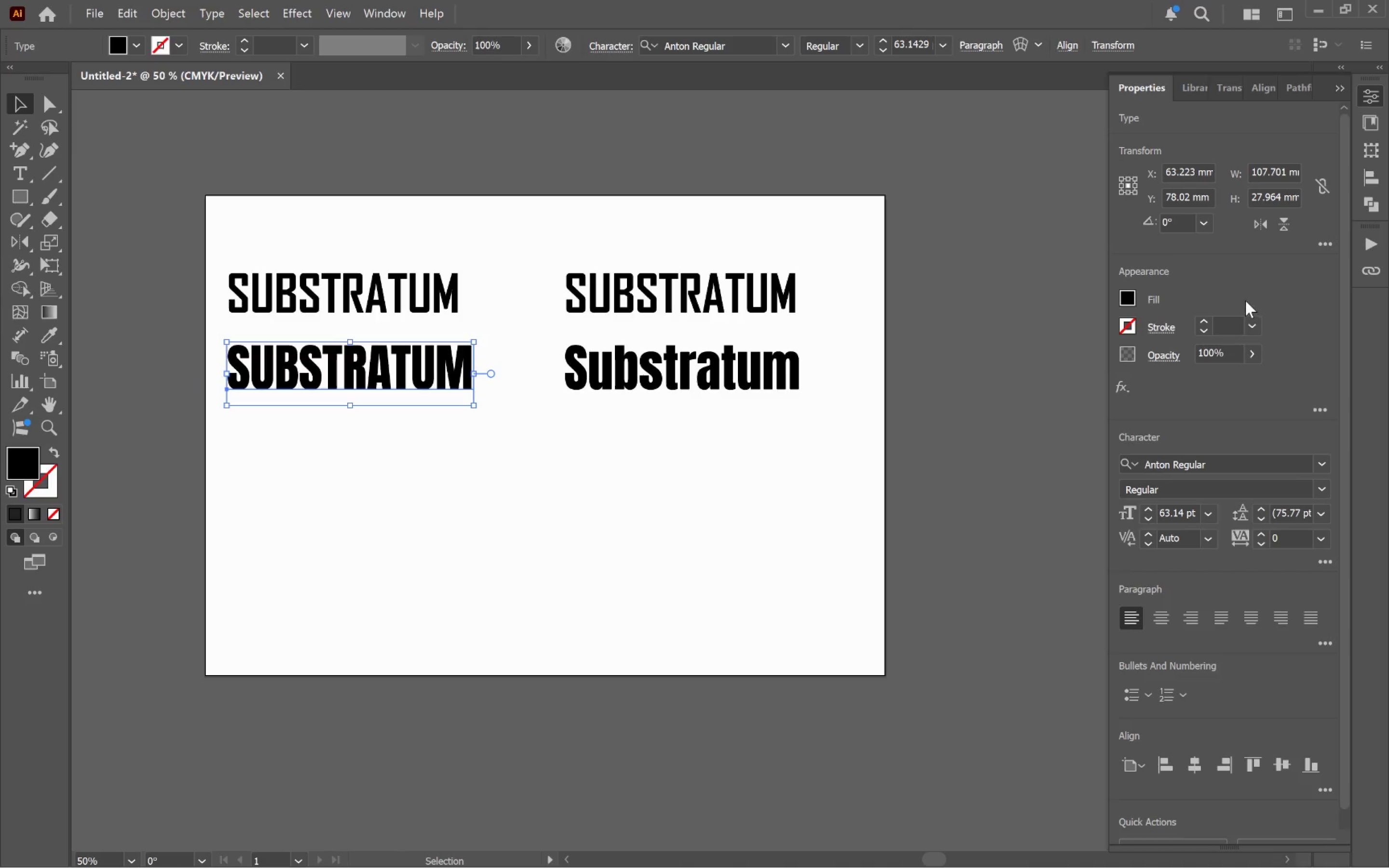 
mouse_move([1117, 117])
 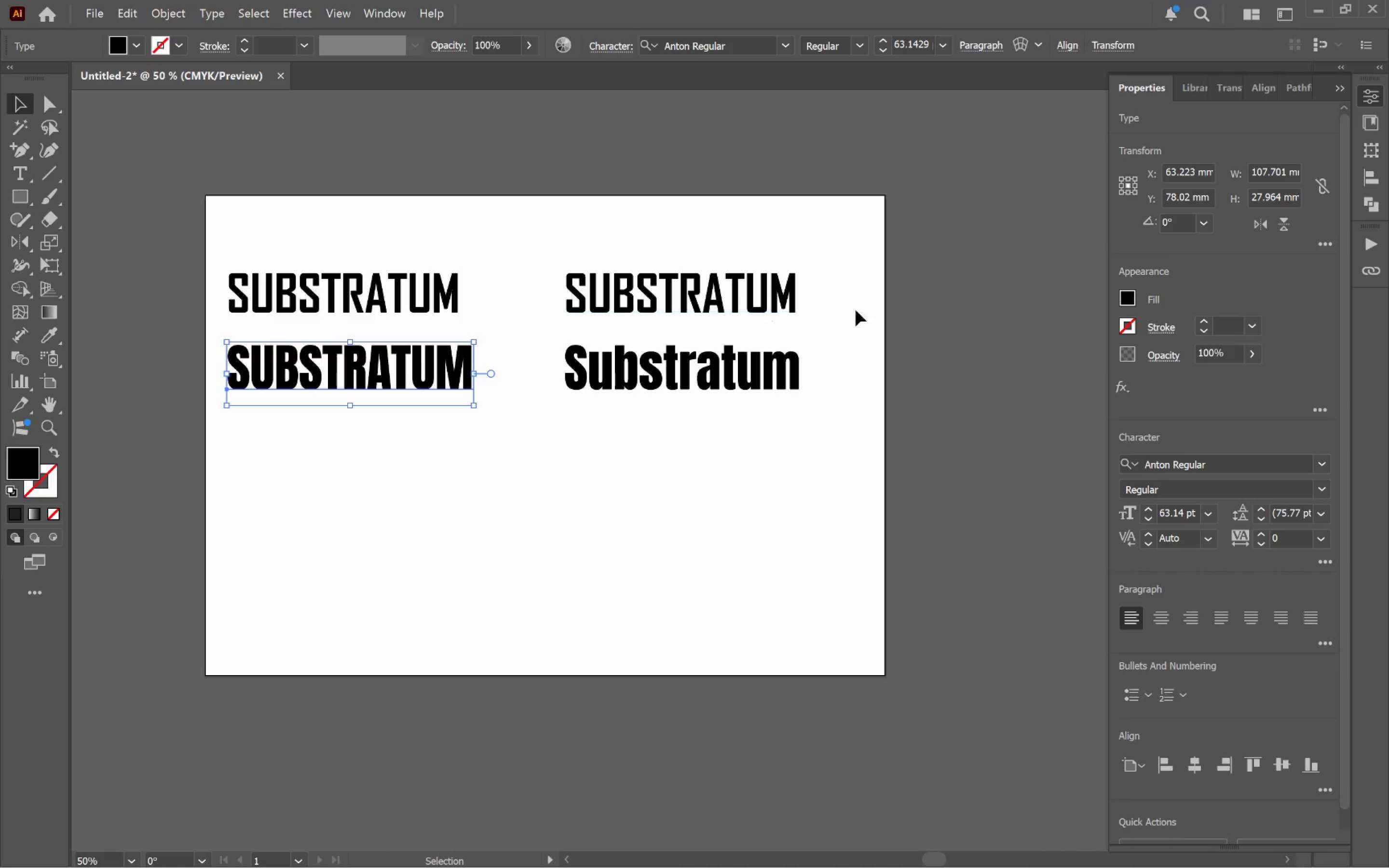 
left_click([763, 308])
 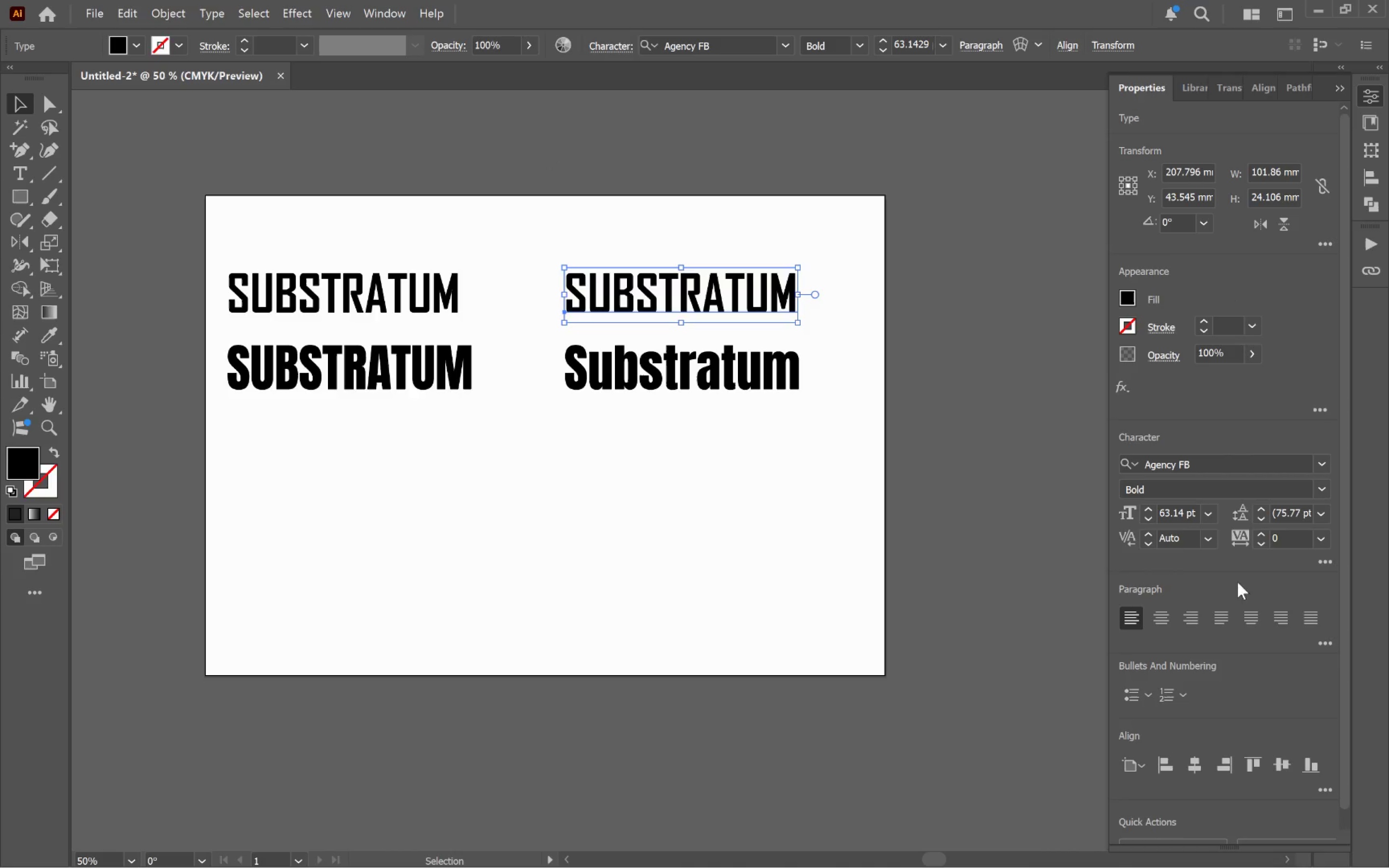 
left_click([1321, 565])
 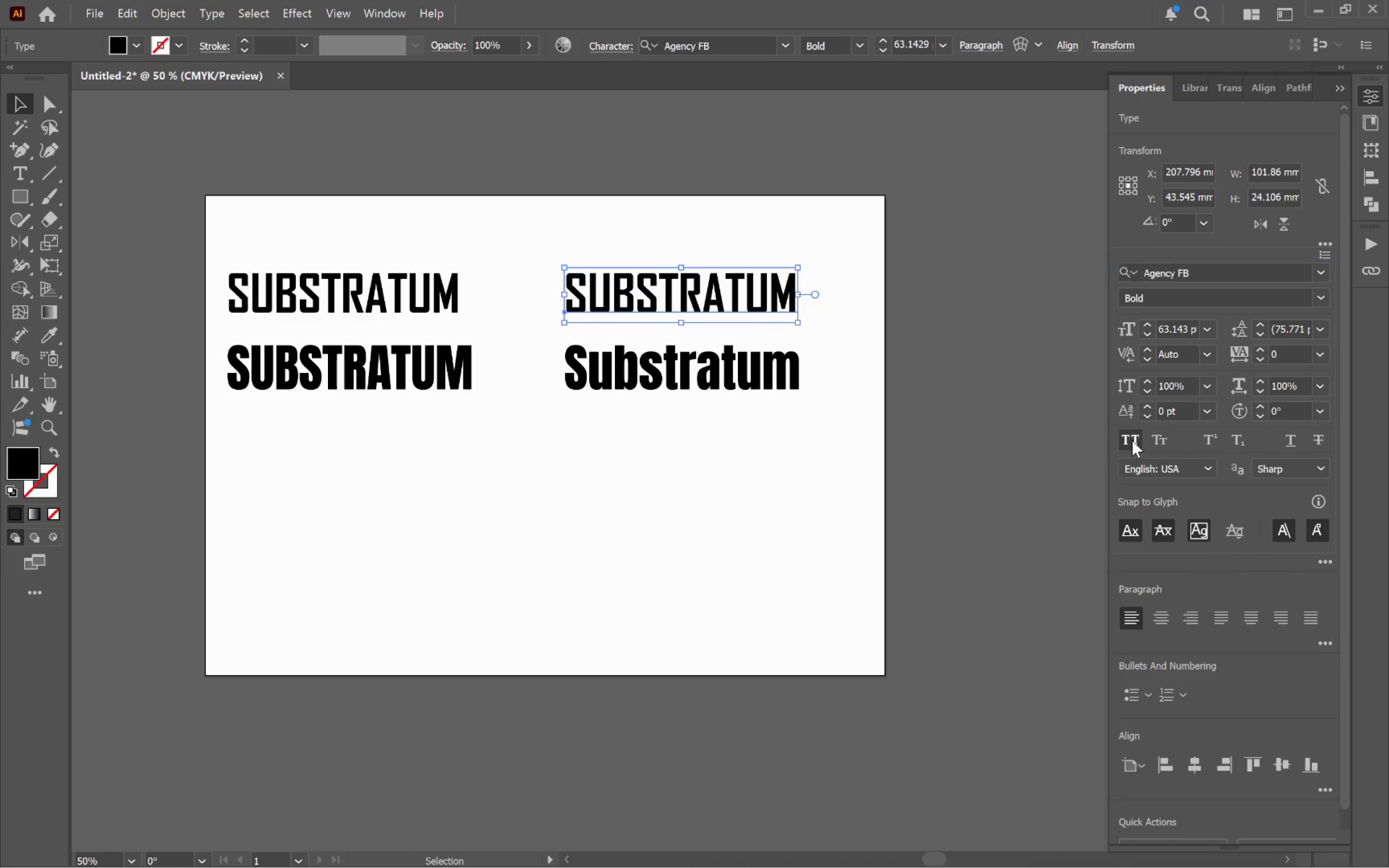 
left_click([871, 363])
 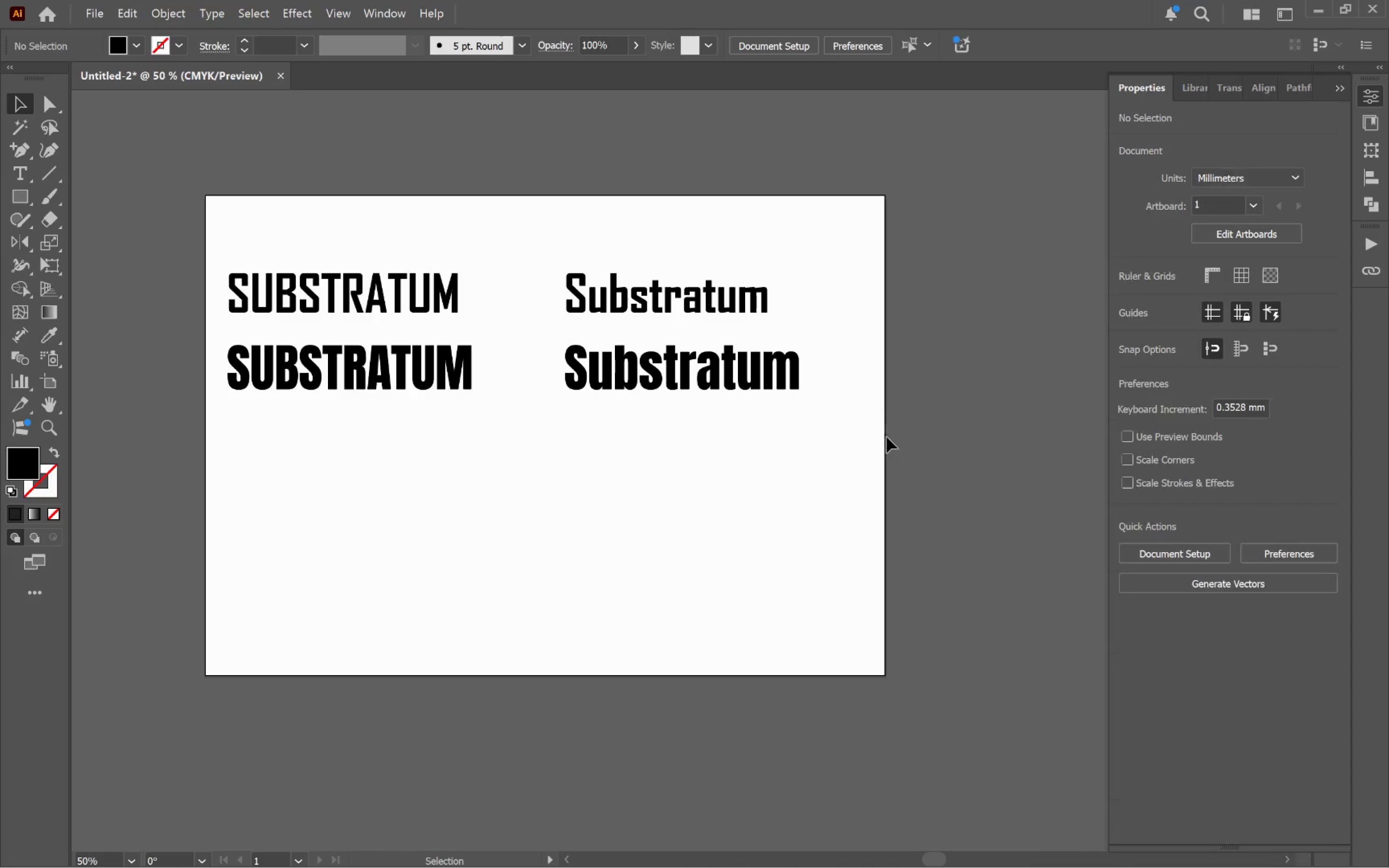 
hold_key(key=AltLeft, duration=0.38)
 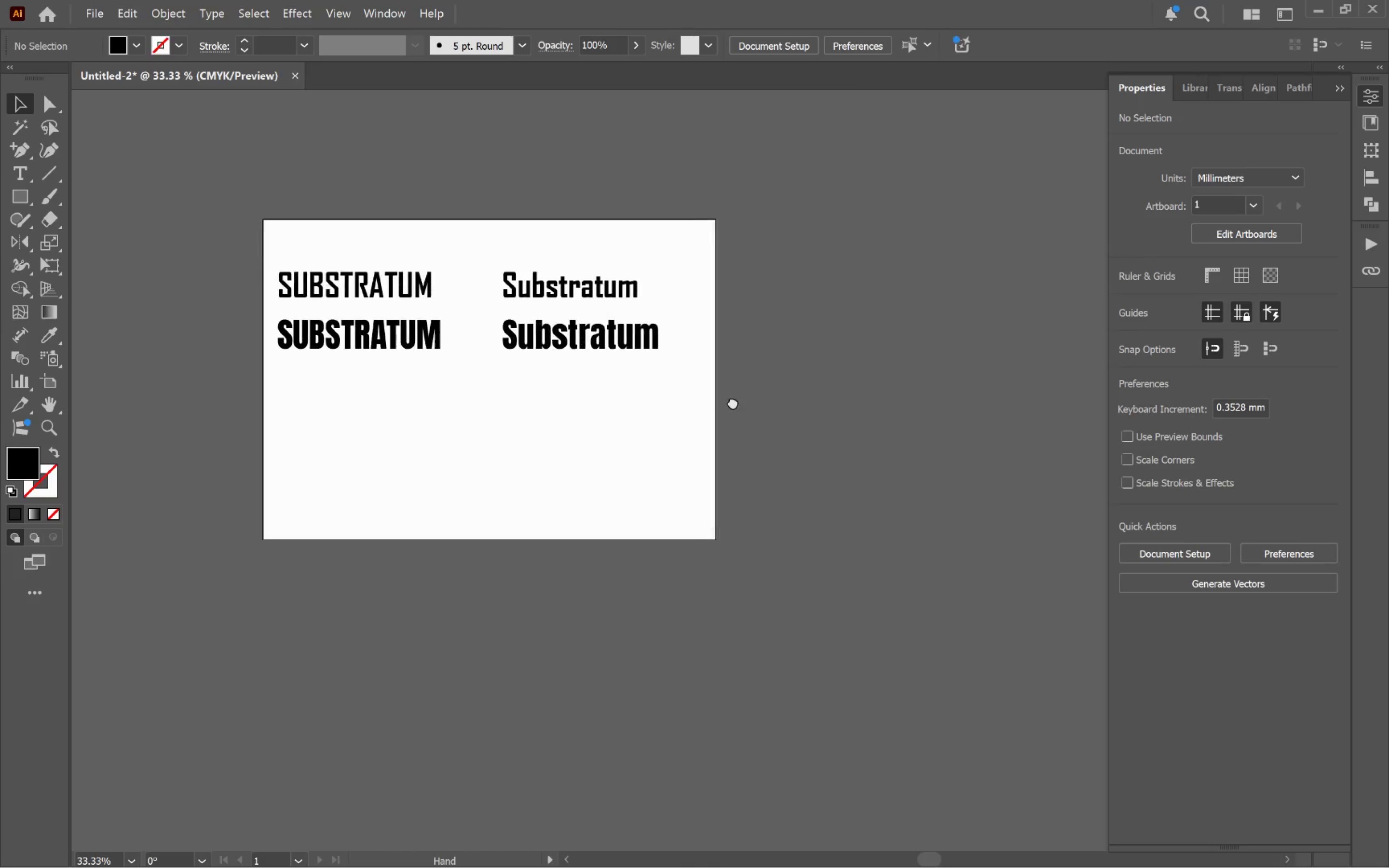 
hold_key(key=Space, duration=0.88)
 